 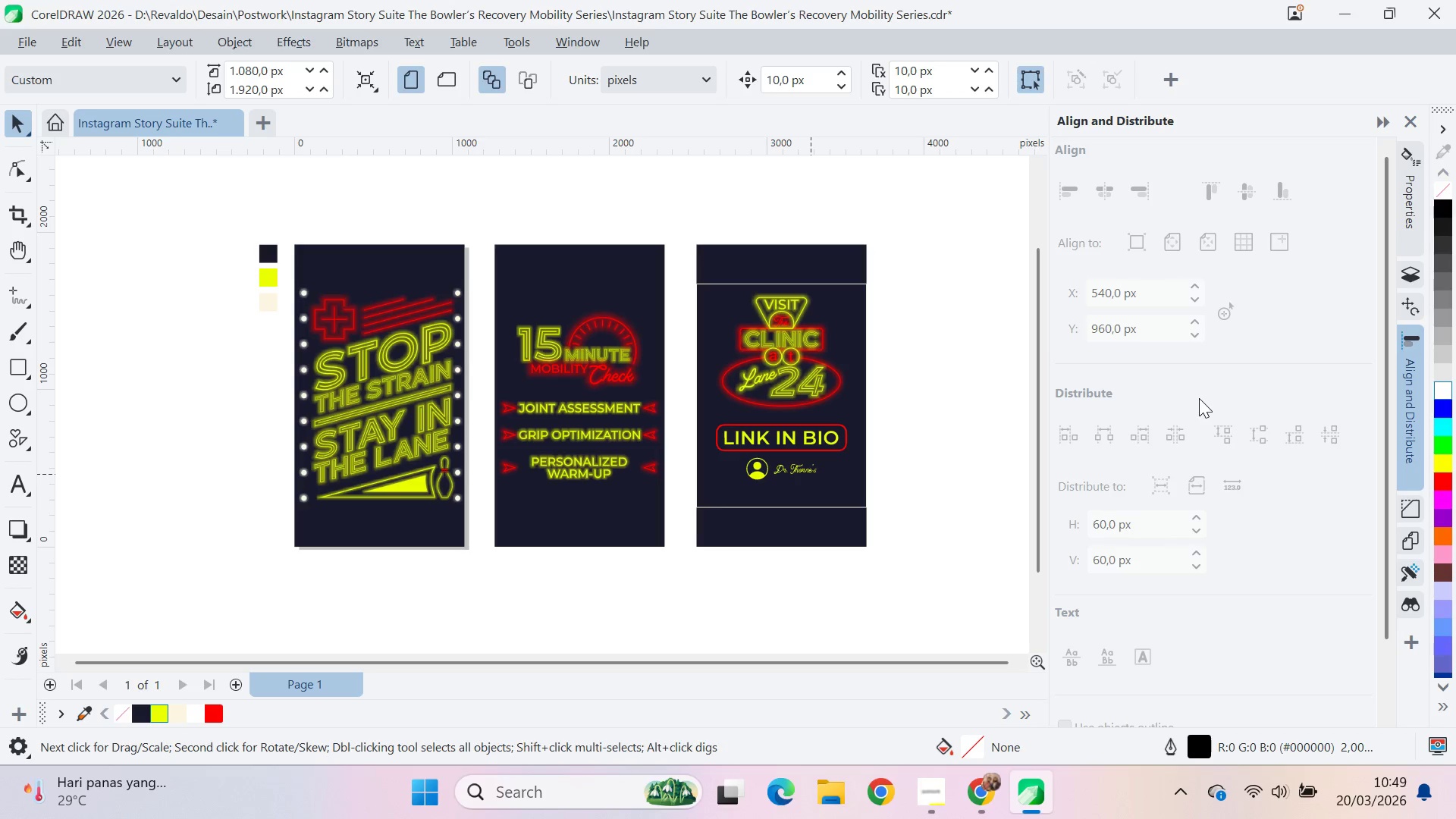 
left_click_drag(start_coordinate=[883, 425], to_coordinate=[712, 441])
 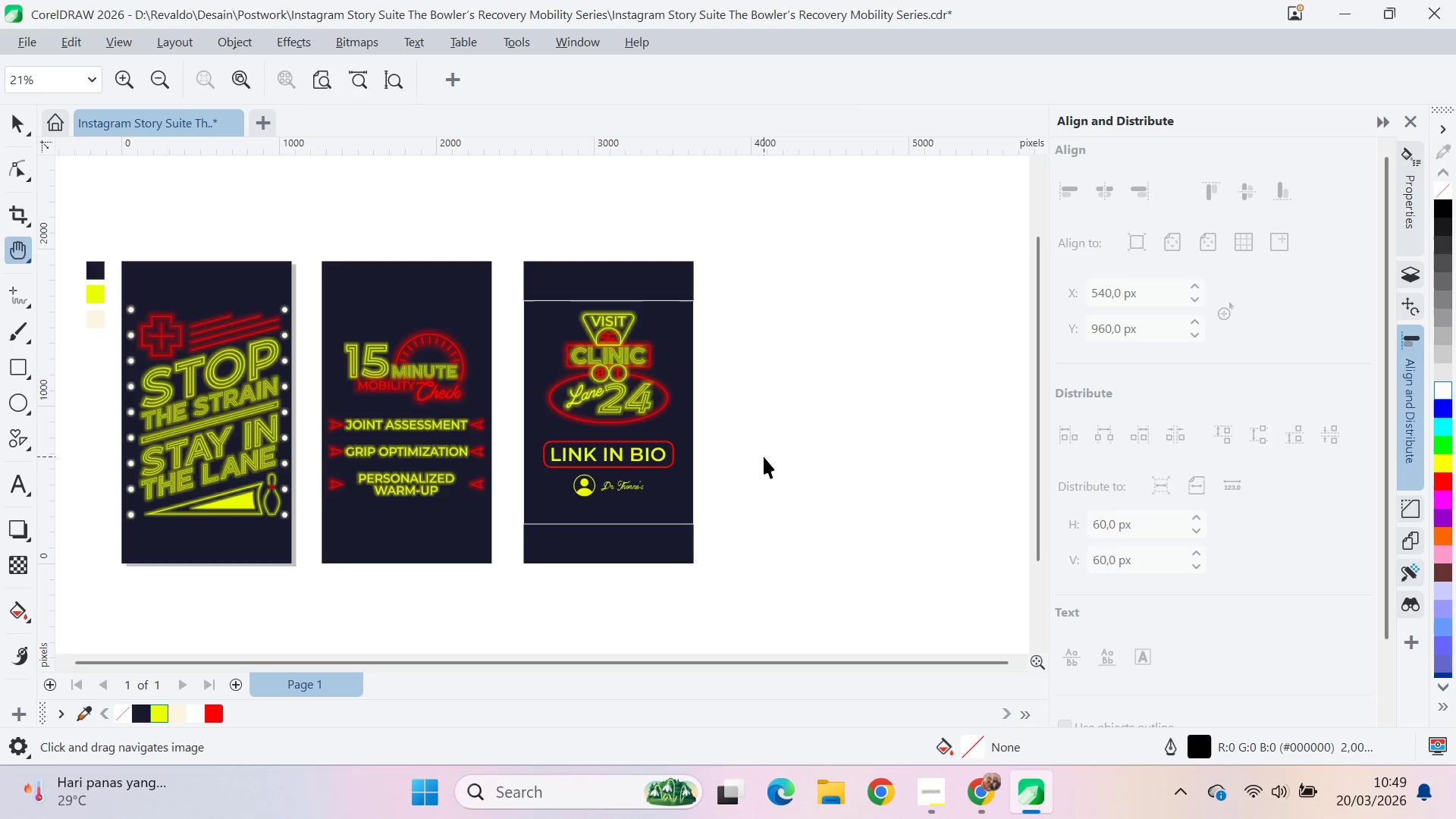 
triple_click([764, 457])
 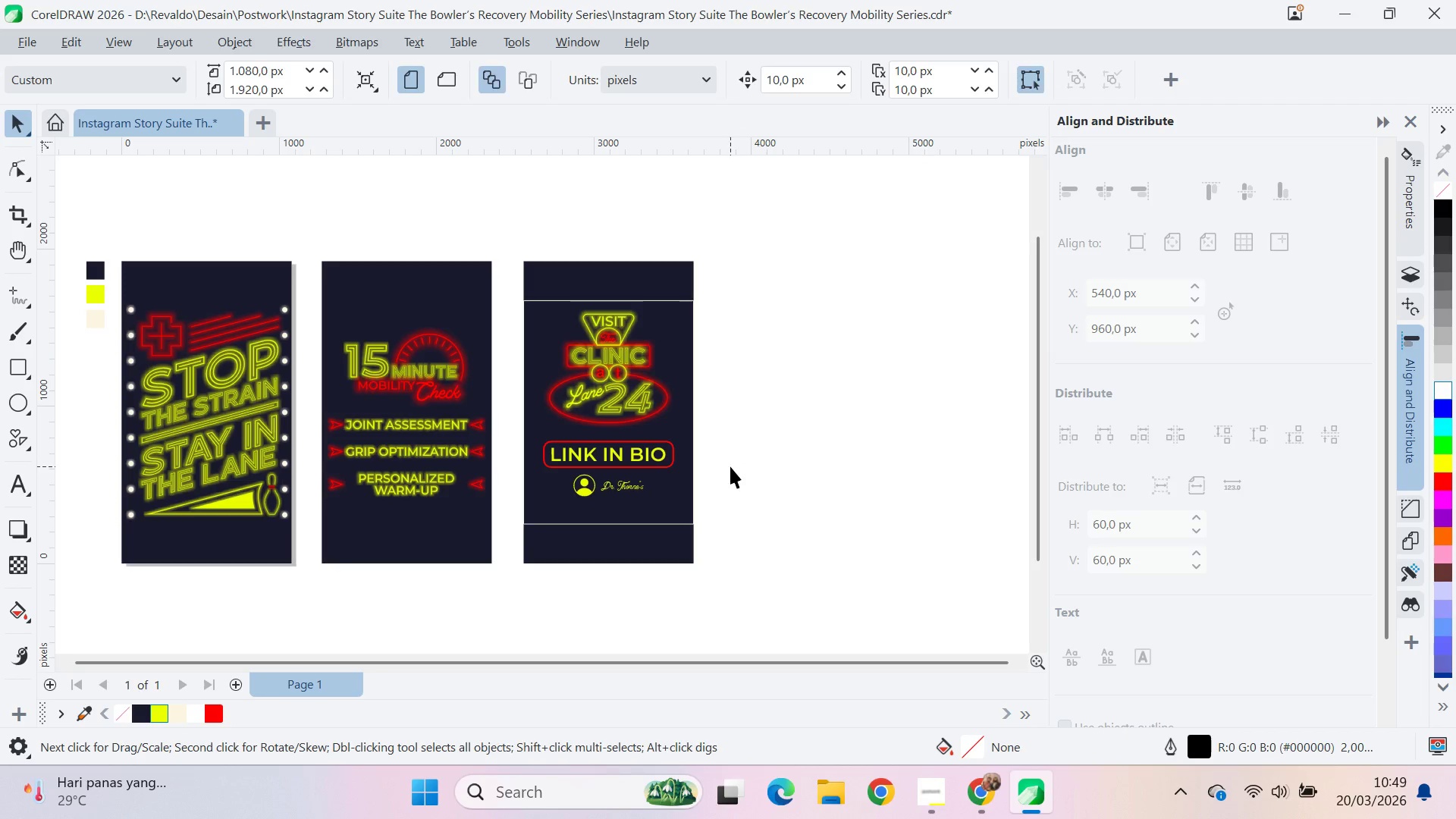 
type(qv)
 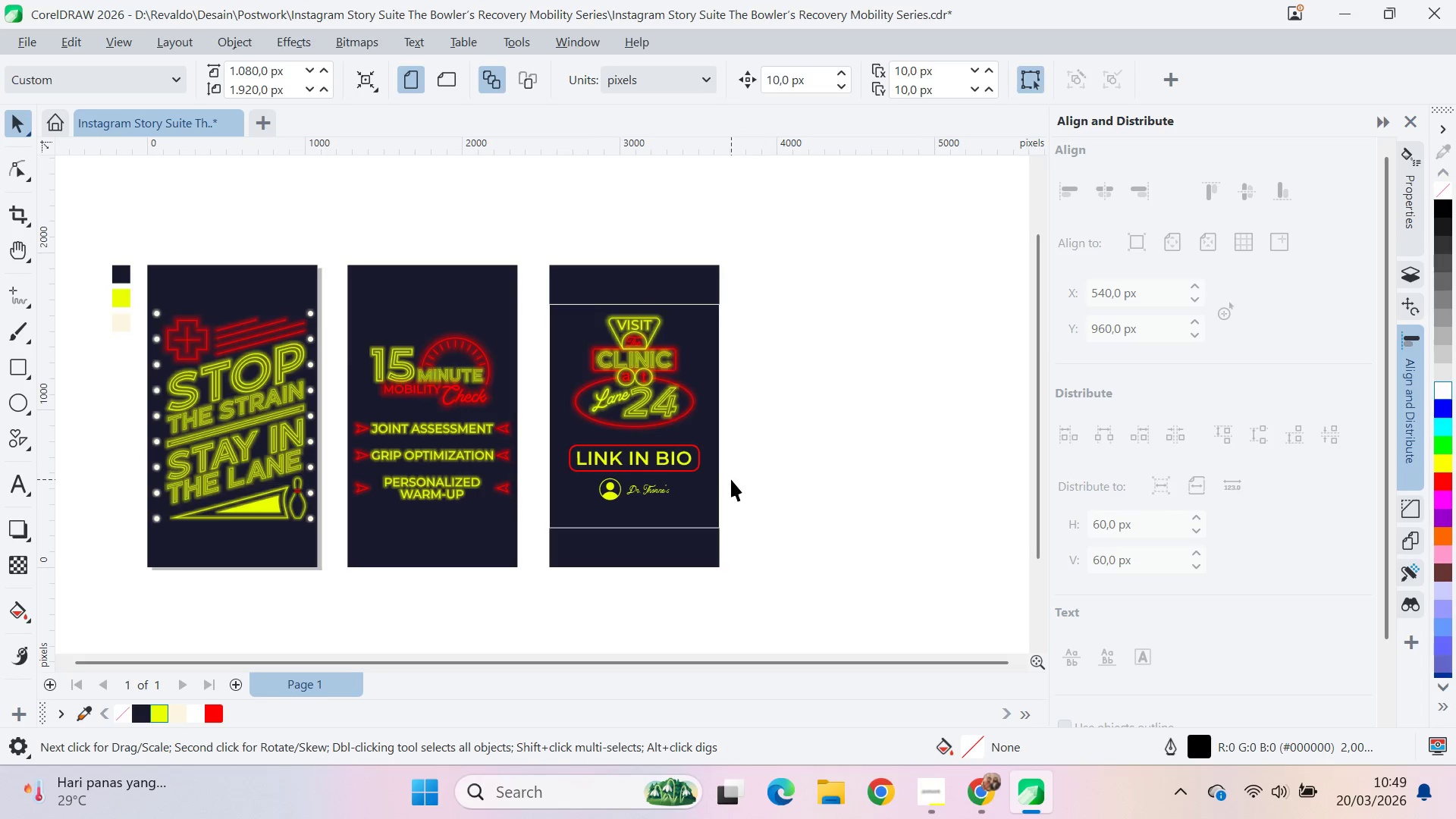 
left_click_drag(start_coordinate=[730, 465], to_coordinate=[756, 469])
 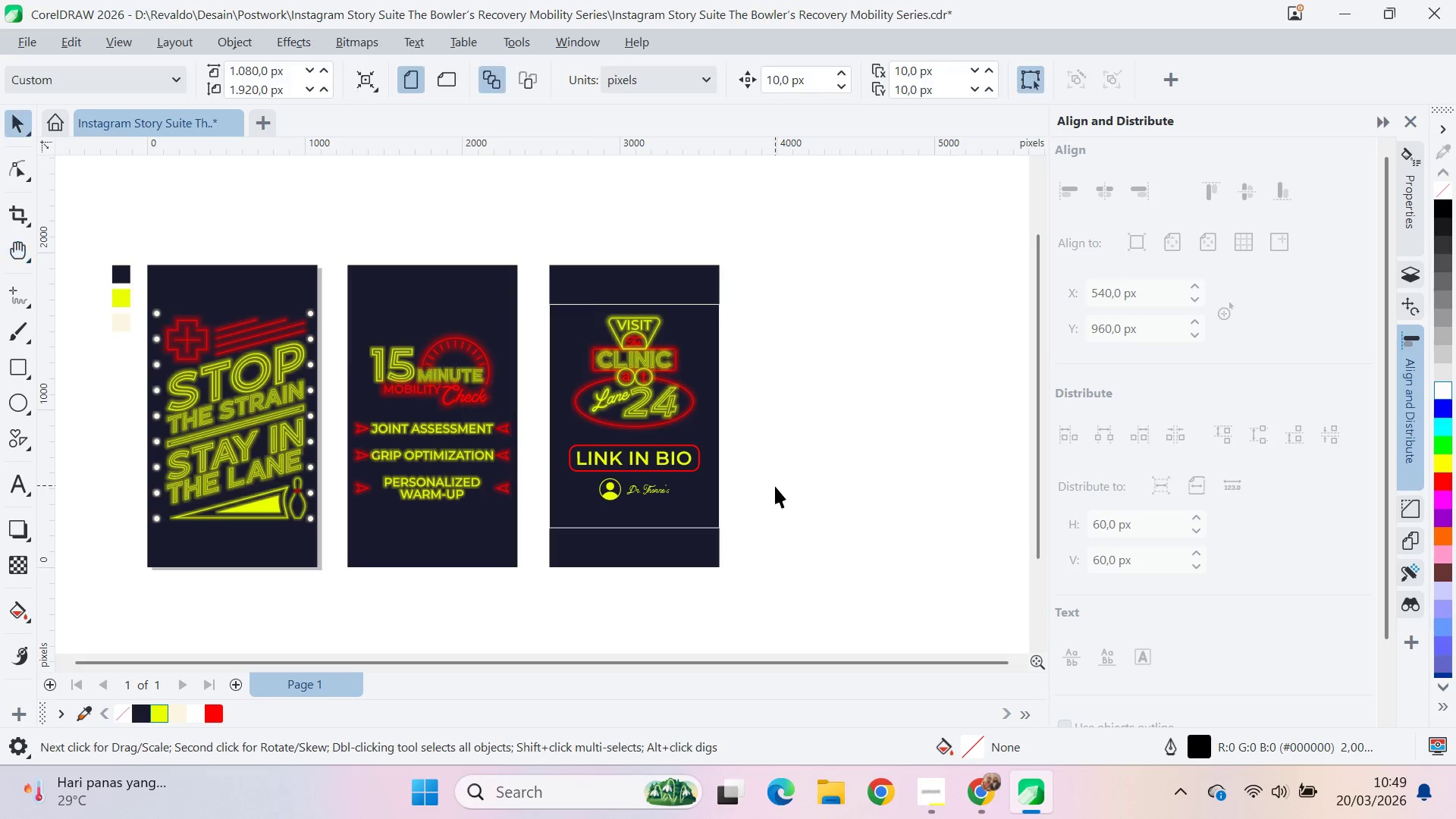 
left_click([775, 486])
 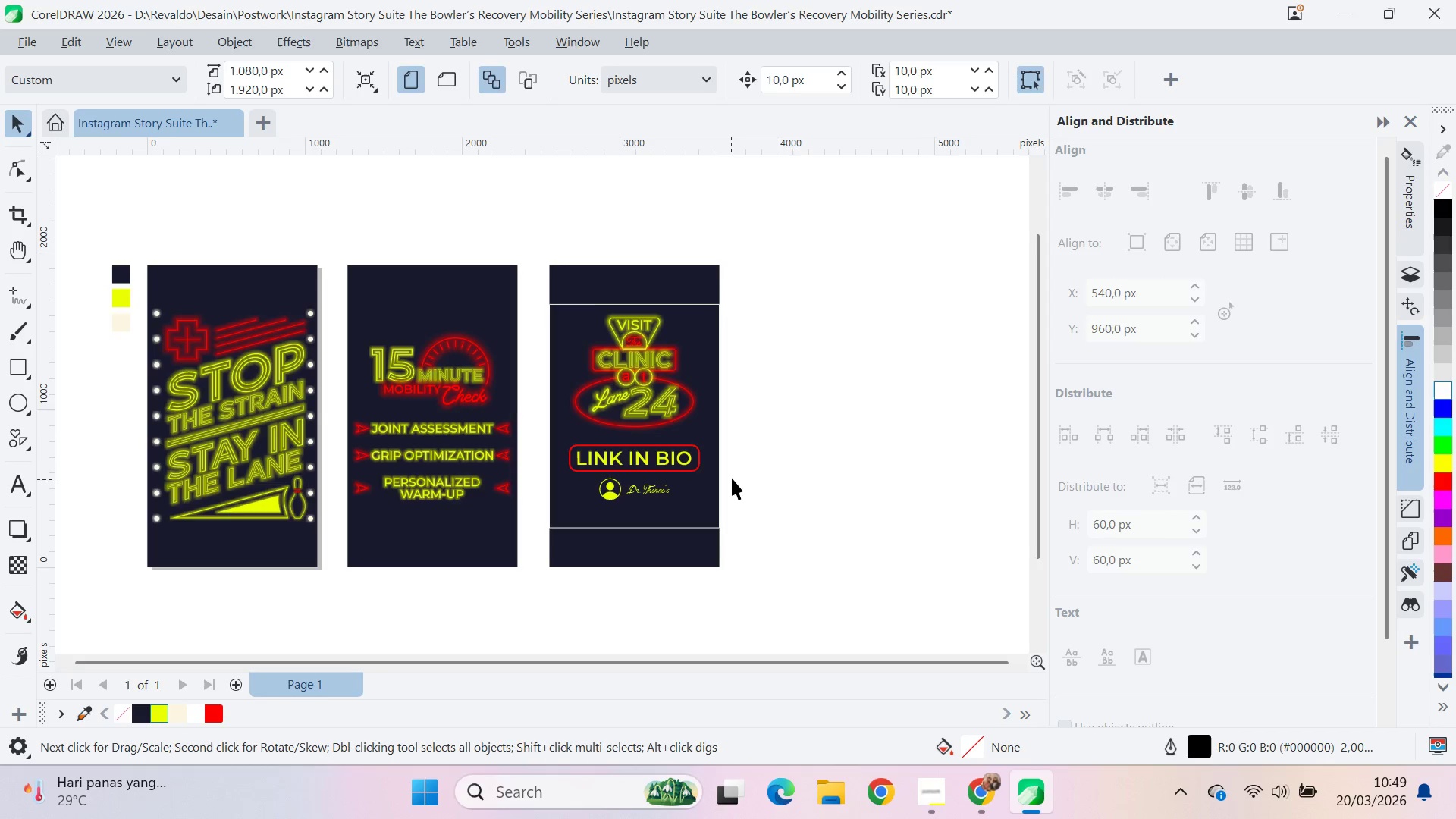 
scroll: coordinate [732, 475], scroll_direction: up, amount: 5.0
 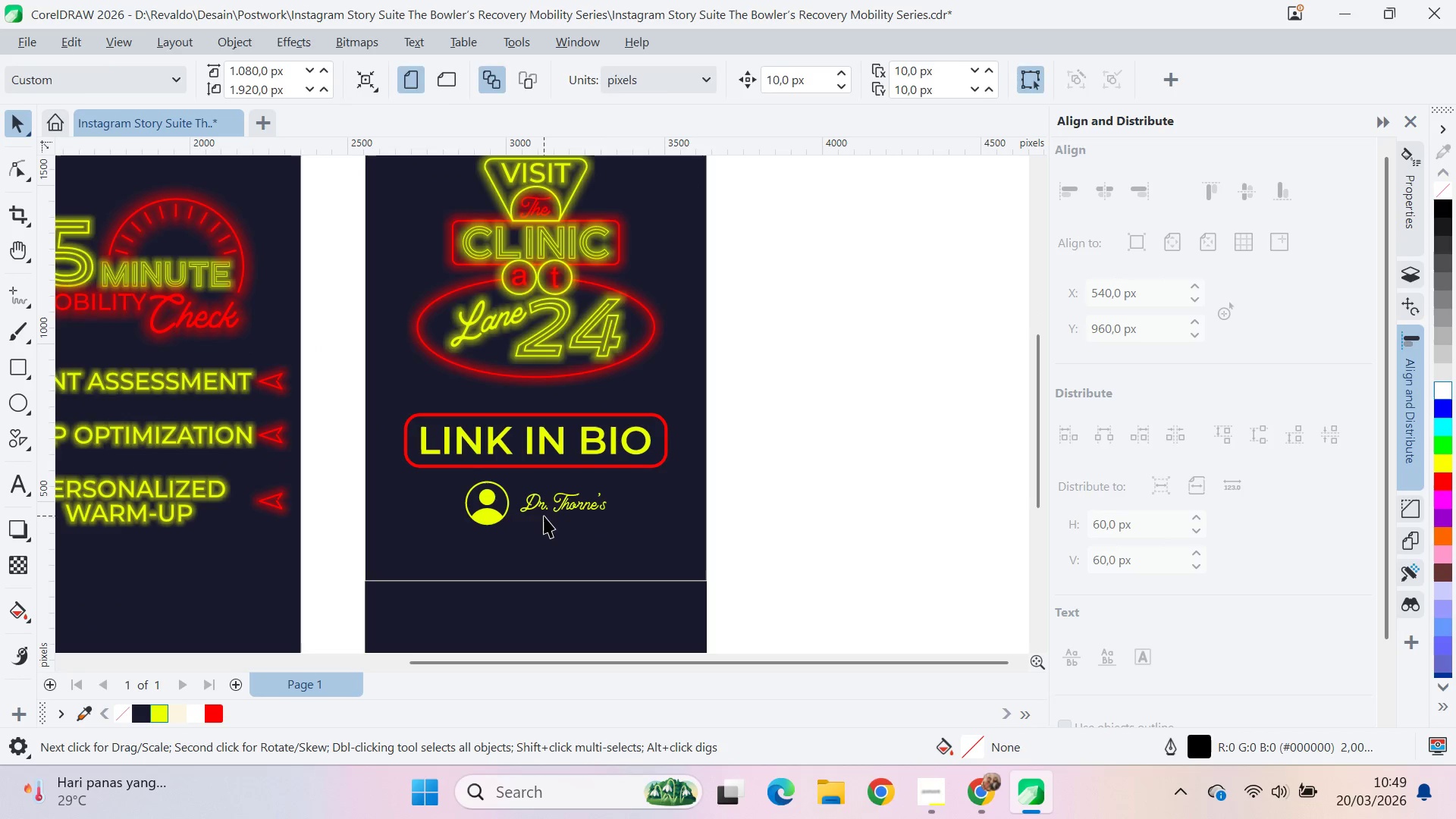 
hold_key(key=ShiftLeft, duration=1.51)
left_click_drag(start_coordinate=[617, 531], to_coordinate=[620, 538])
 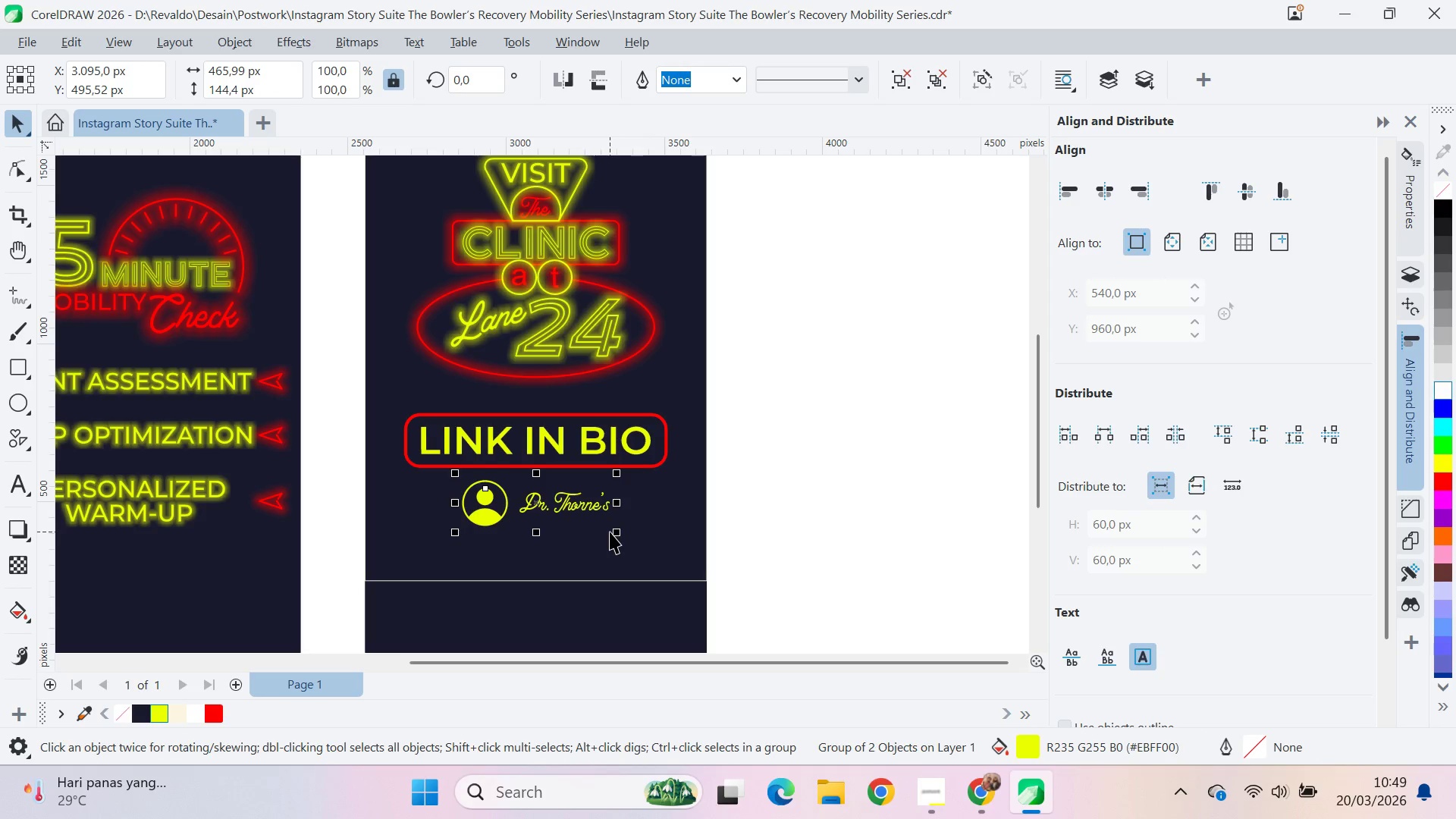 
hold_key(key=ShiftLeft, duration=1.5)
 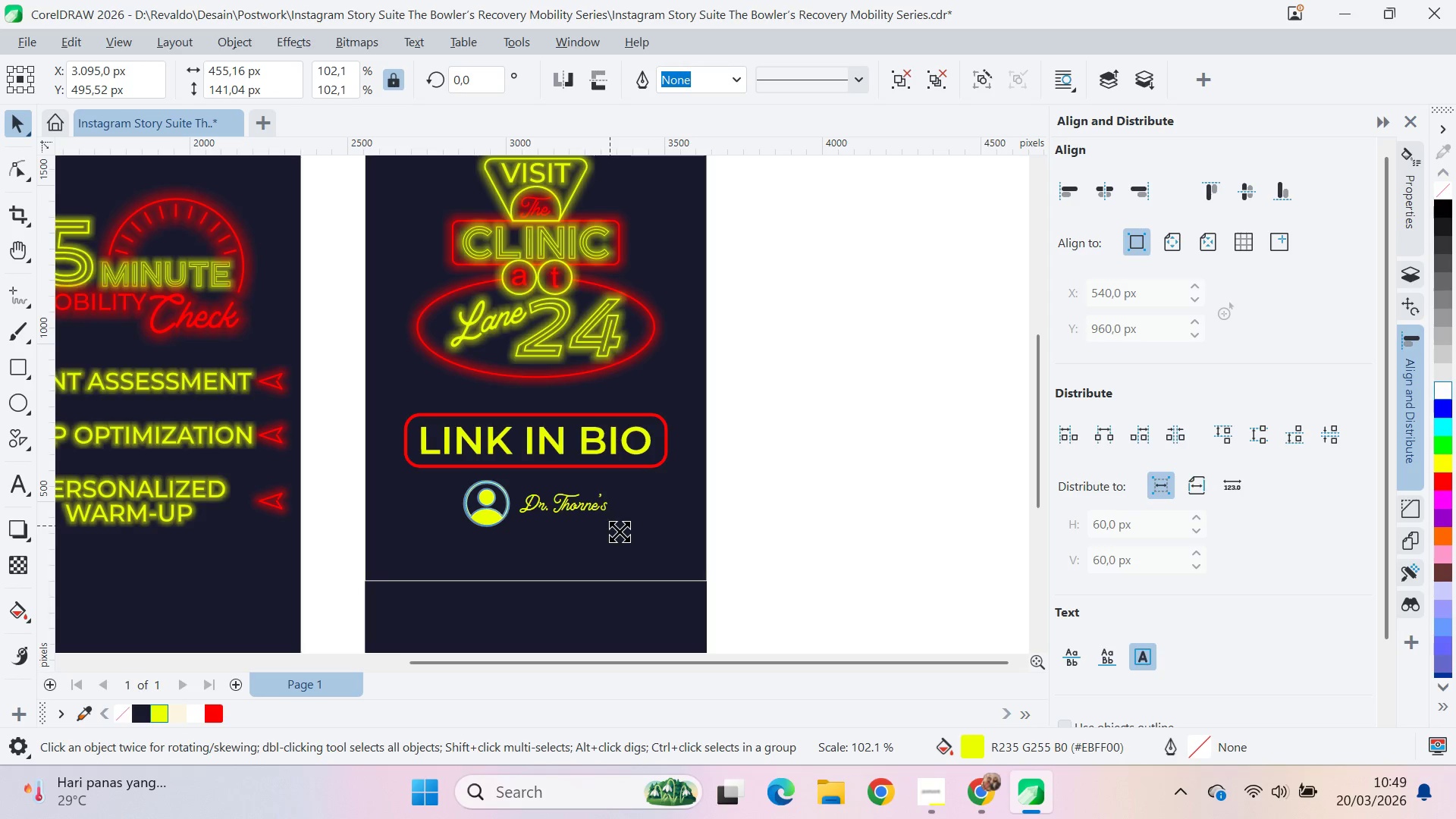 
hold_key(key=ShiftLeft, duration=1.5)
 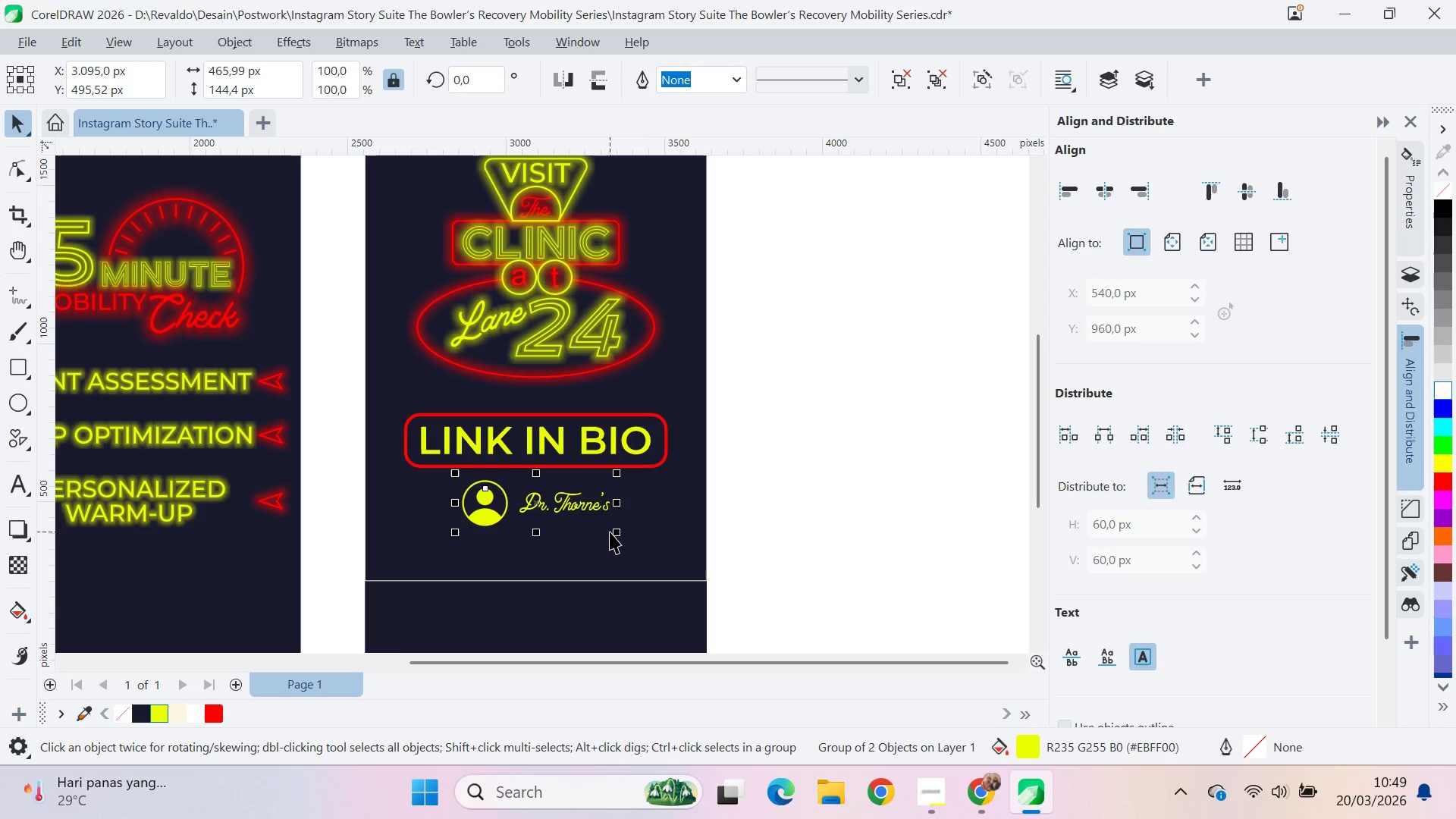 
hold_key(key=ShiftLeft, duration=0.89)
left_click([610, 532])
 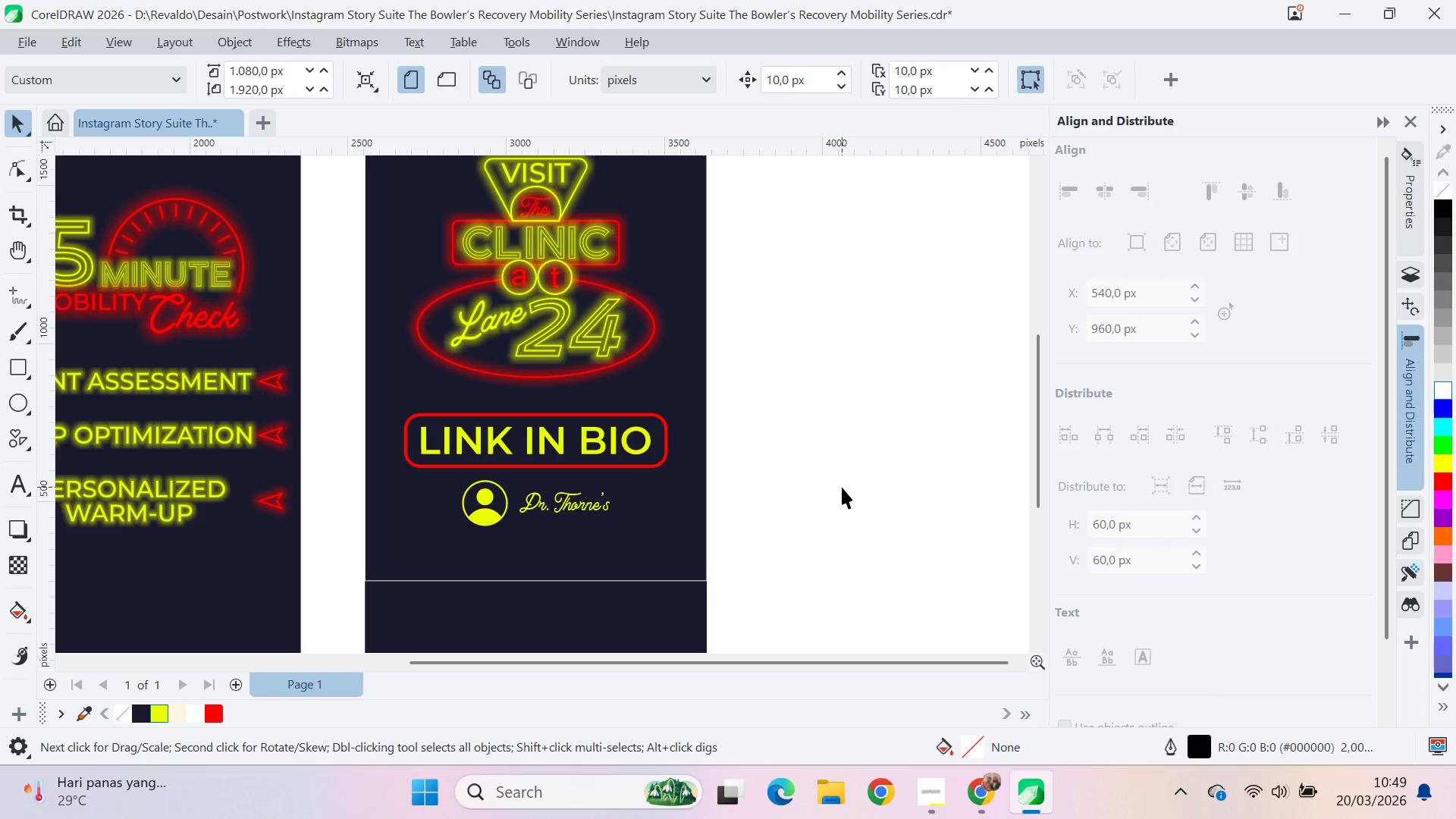 
wait(6.45)
 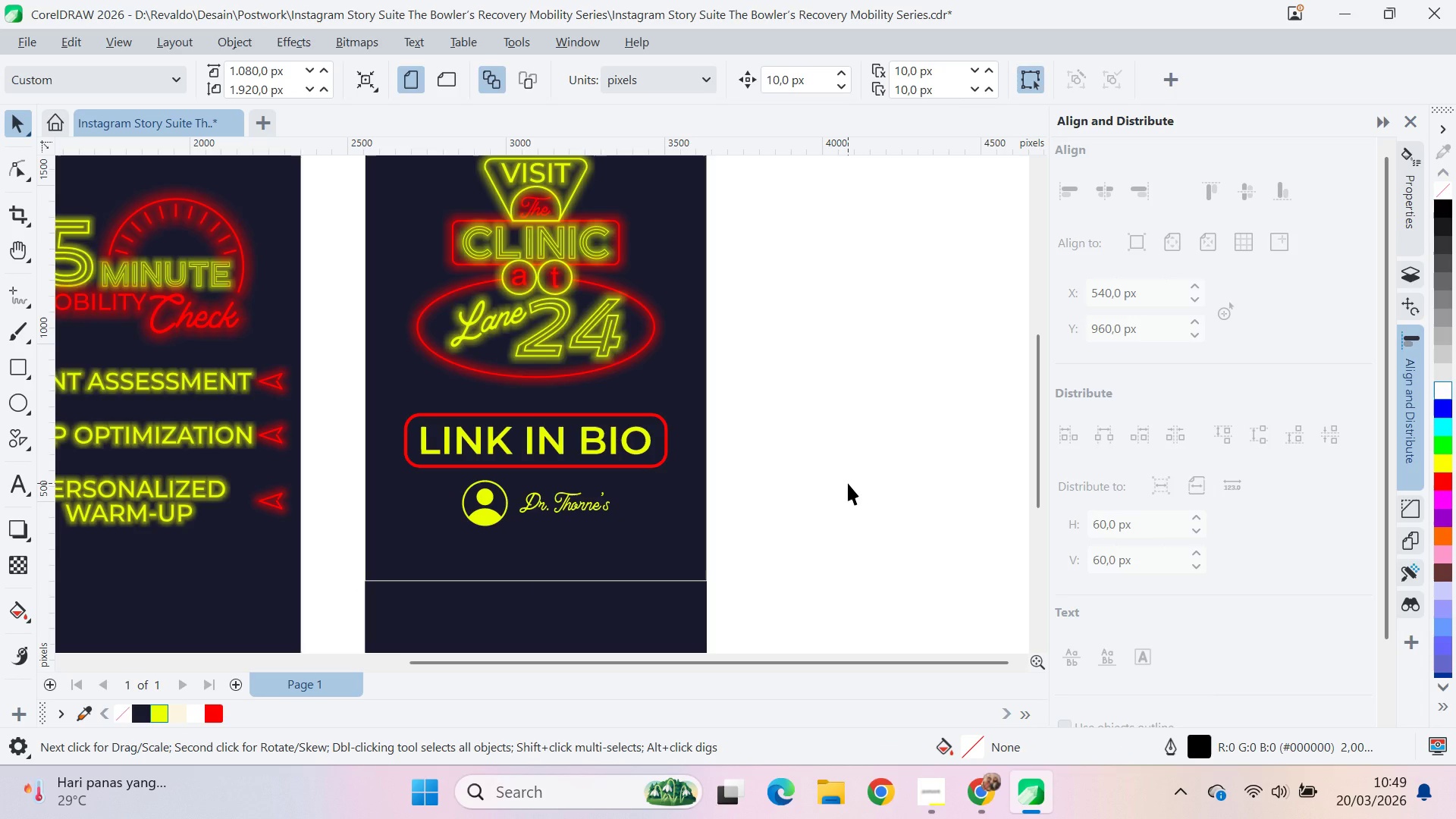 
left_click([570, 502])
 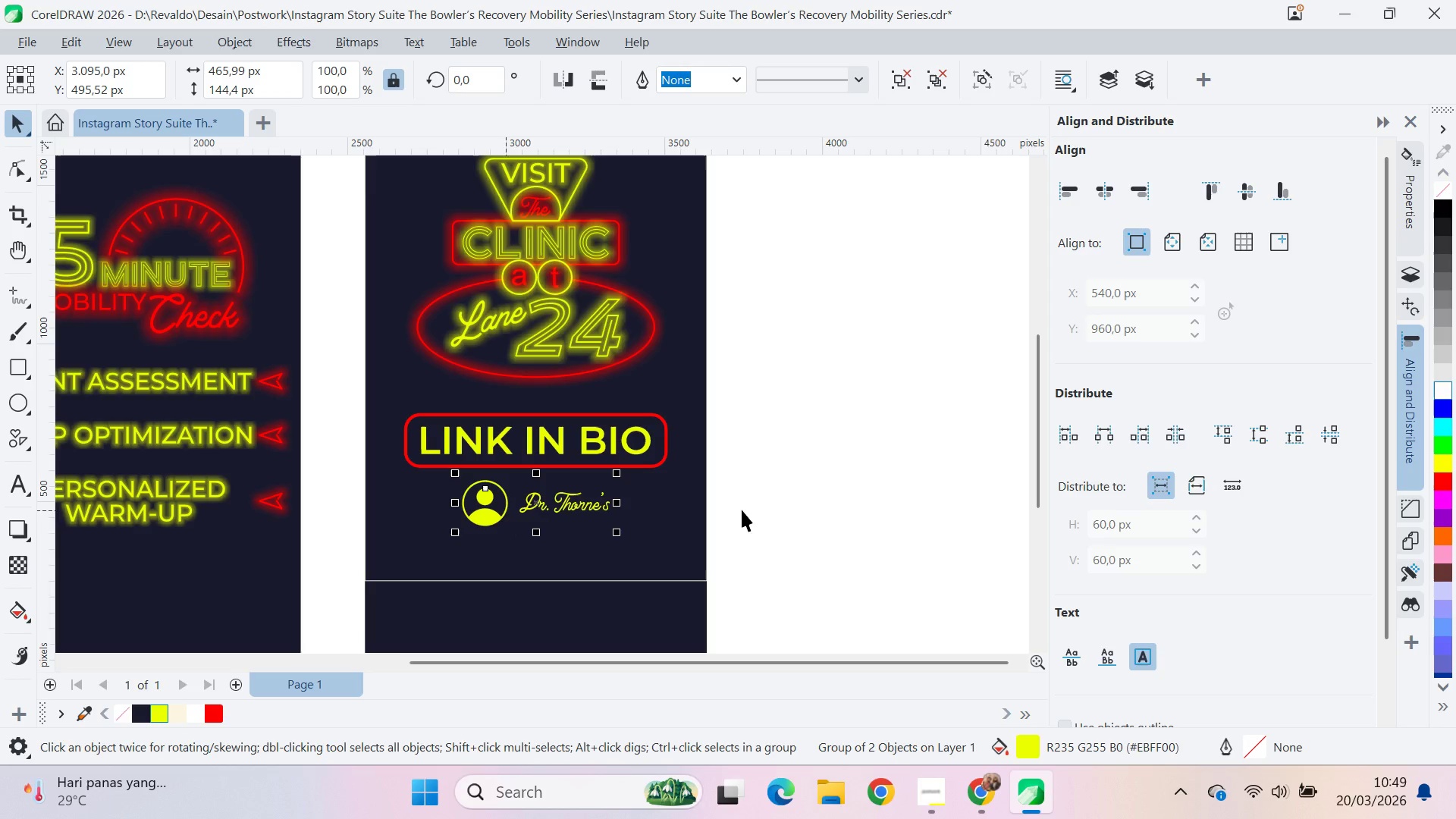 
left_click_drag(start_coordinate=[826, 548], to_coordinate=[337, 386])
 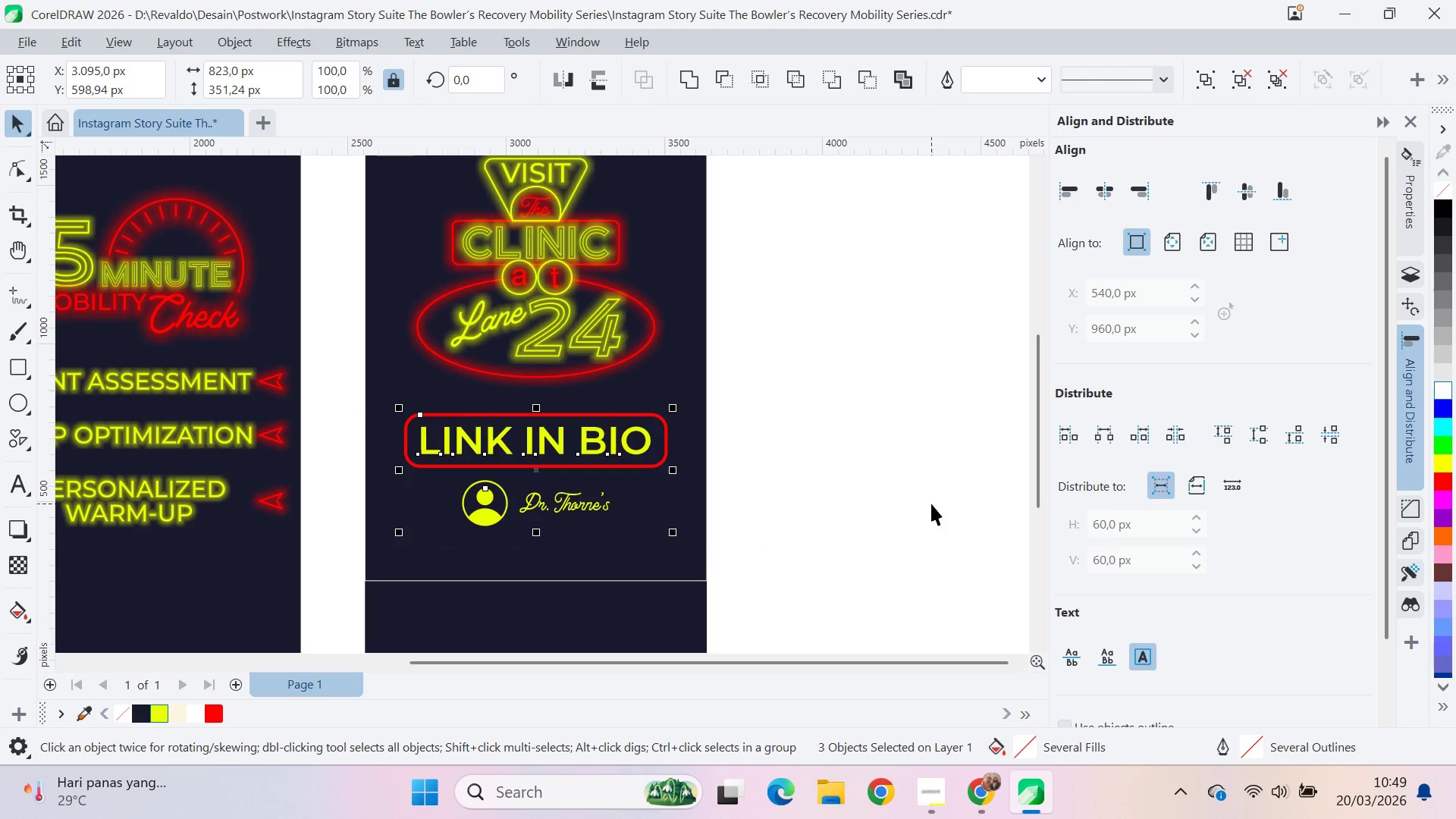 
left_click_drag(start_coordinate=[929, 504], to_coordinate=[890, 510])
 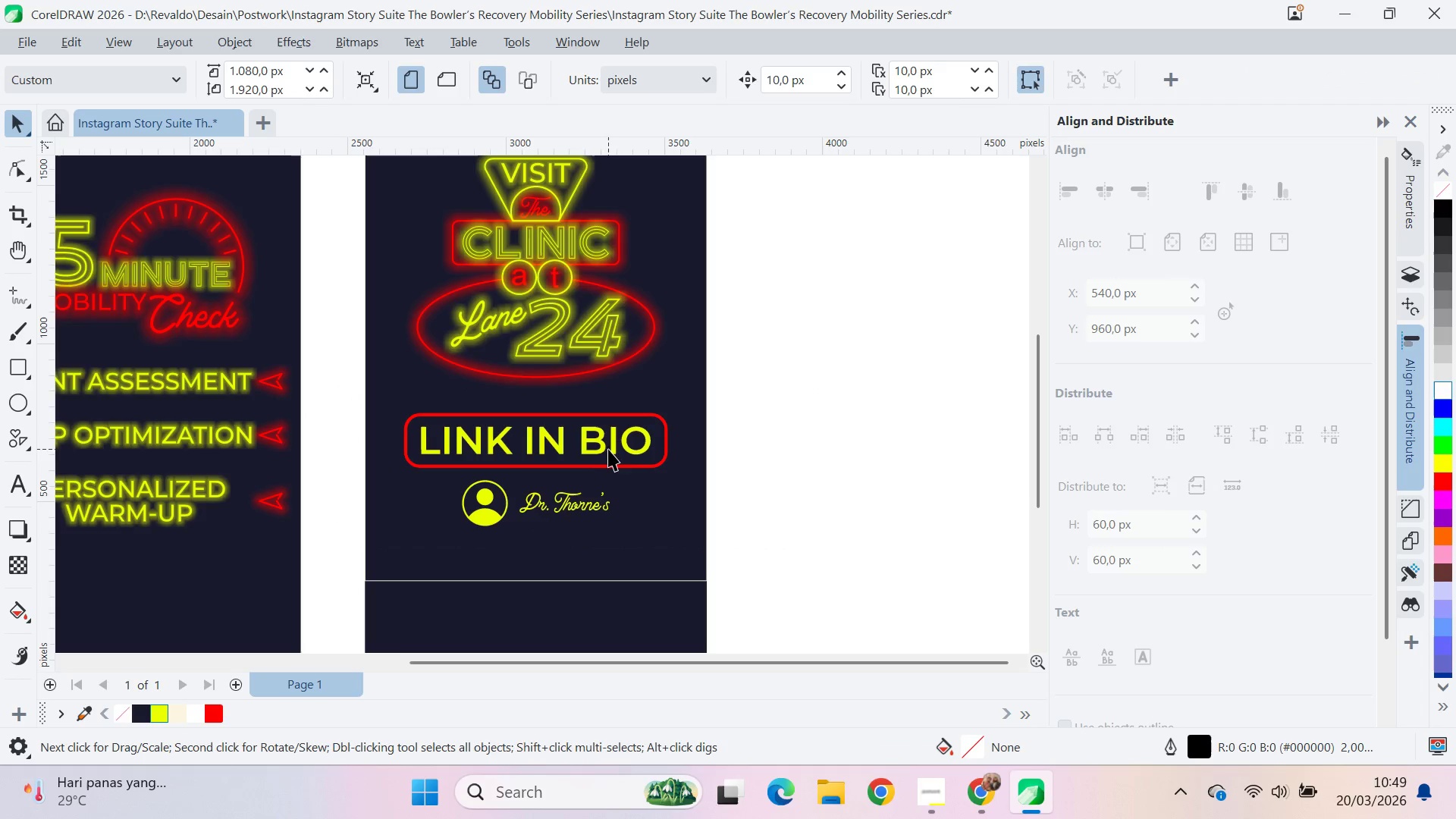 
left_click([610, 446])
 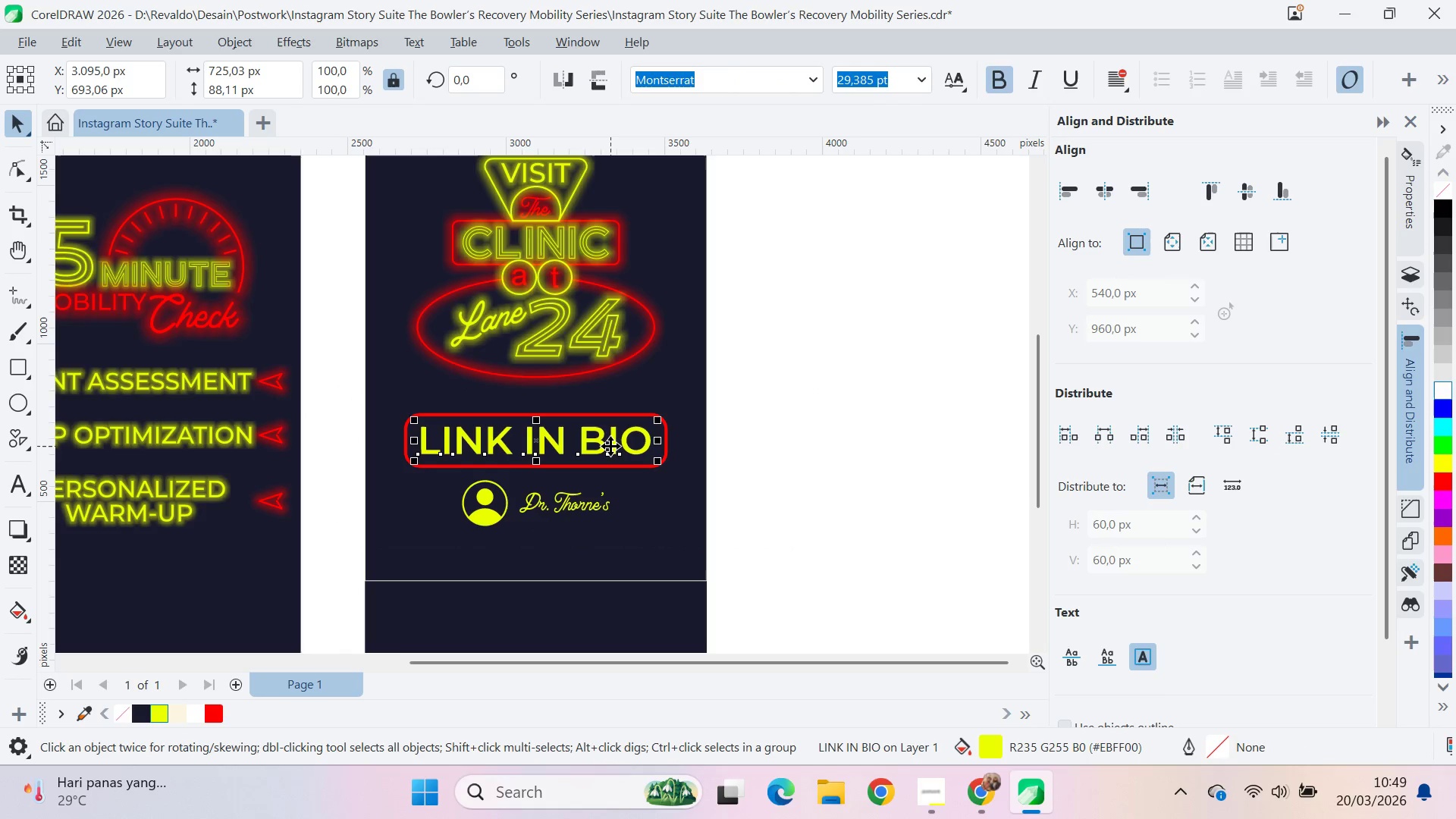 
key(Control+Q)
 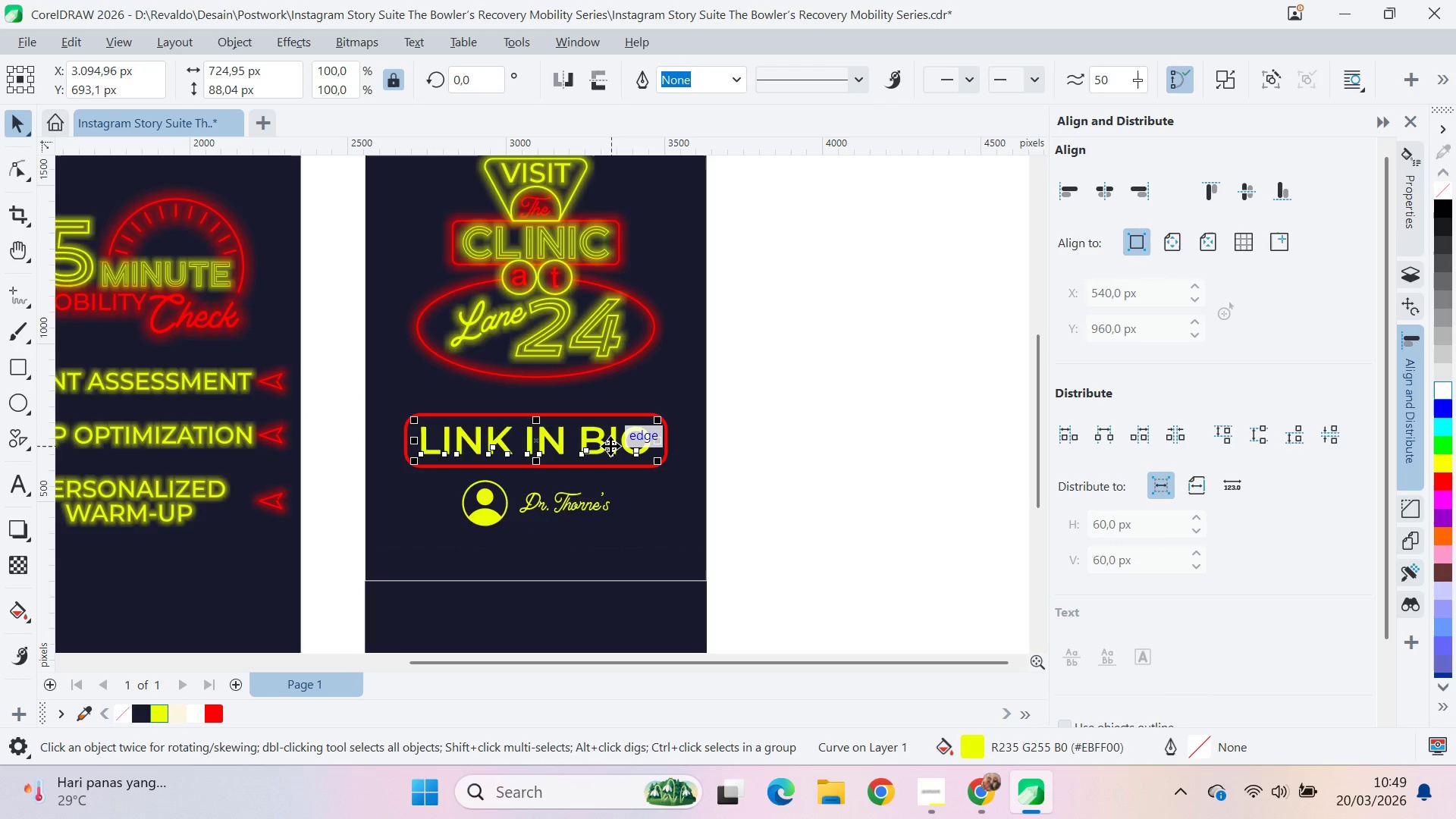 
key(Control+ControlLeft)
 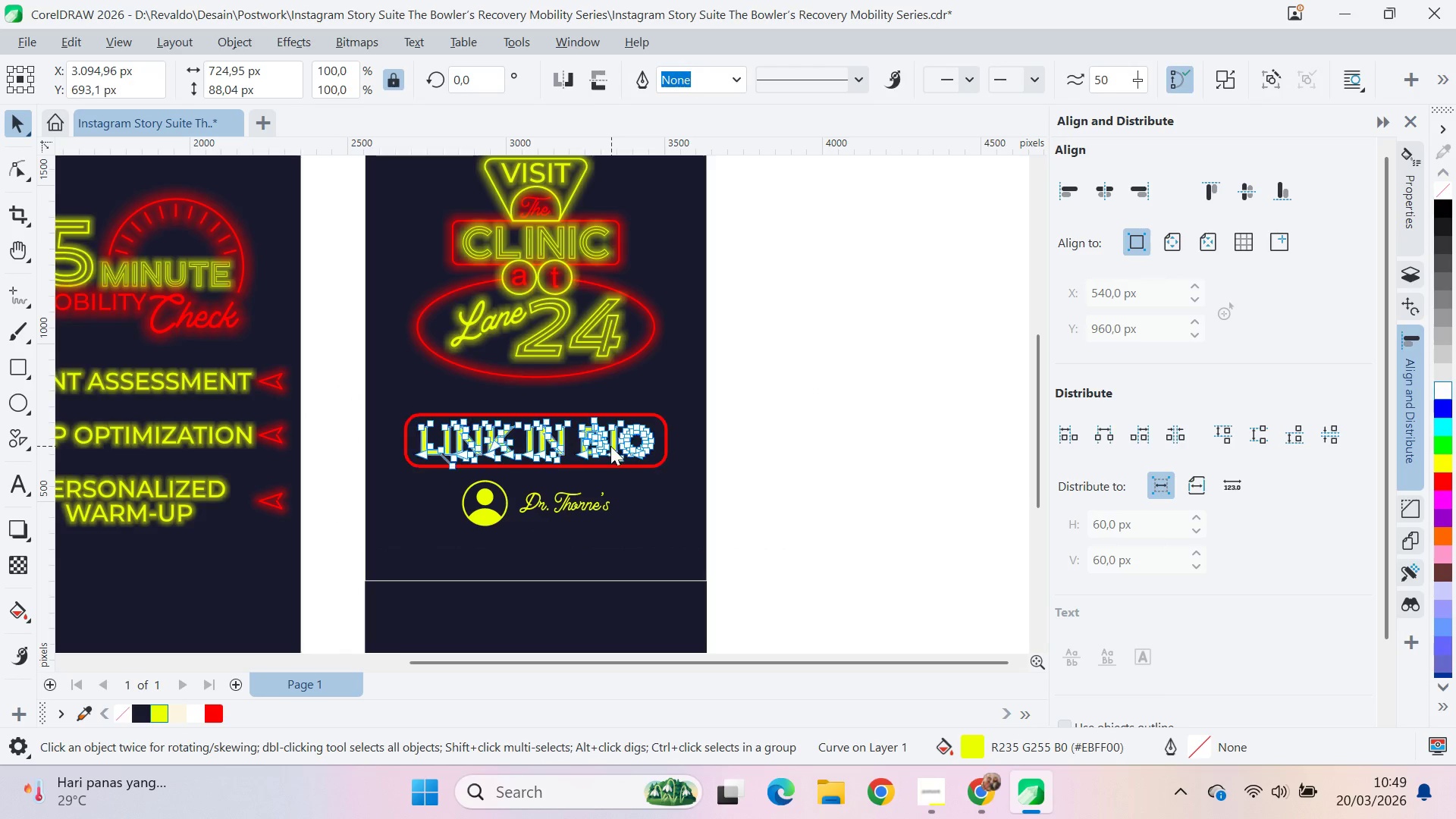 
key(A)
 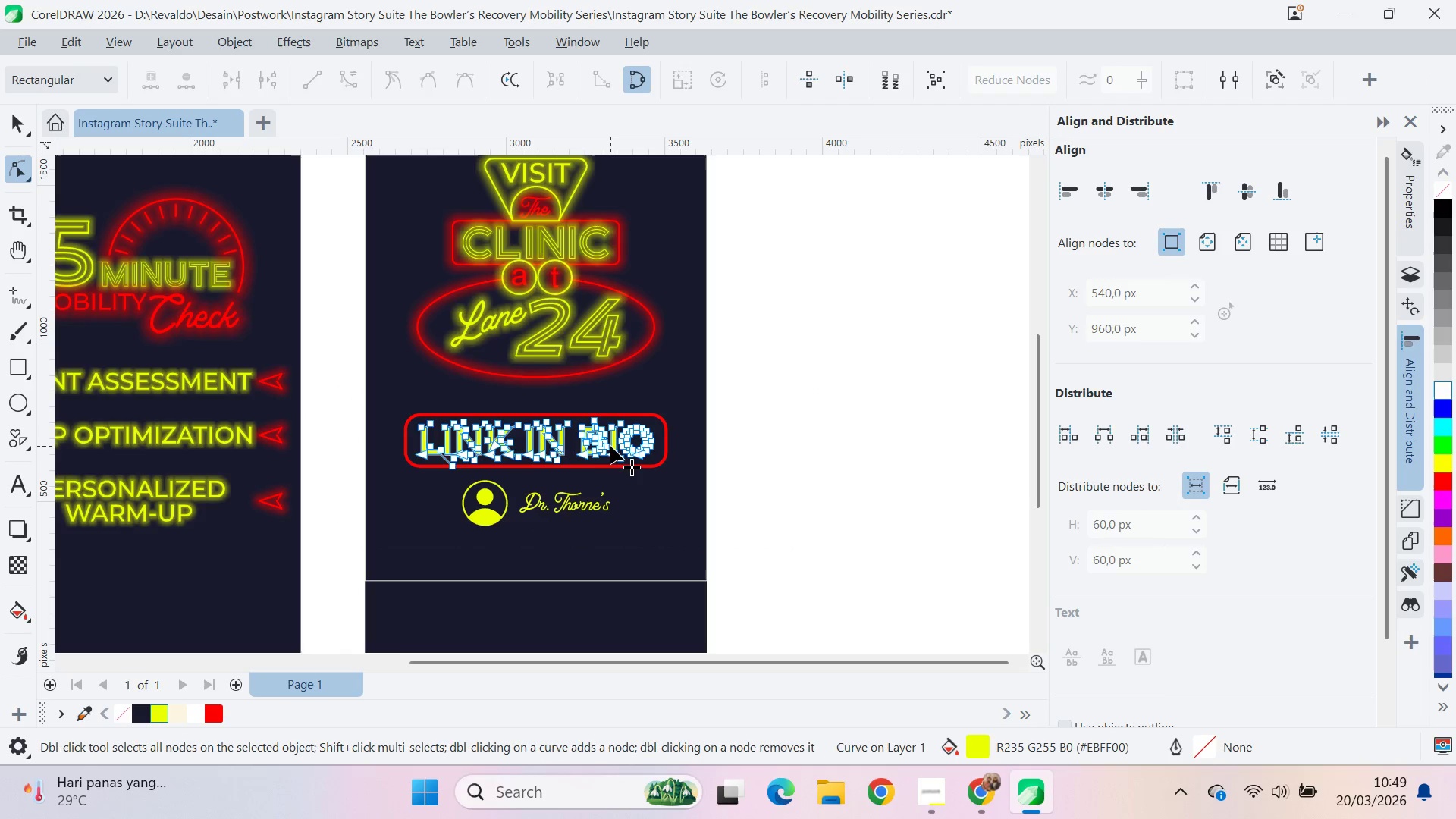 
key(Control+A)
 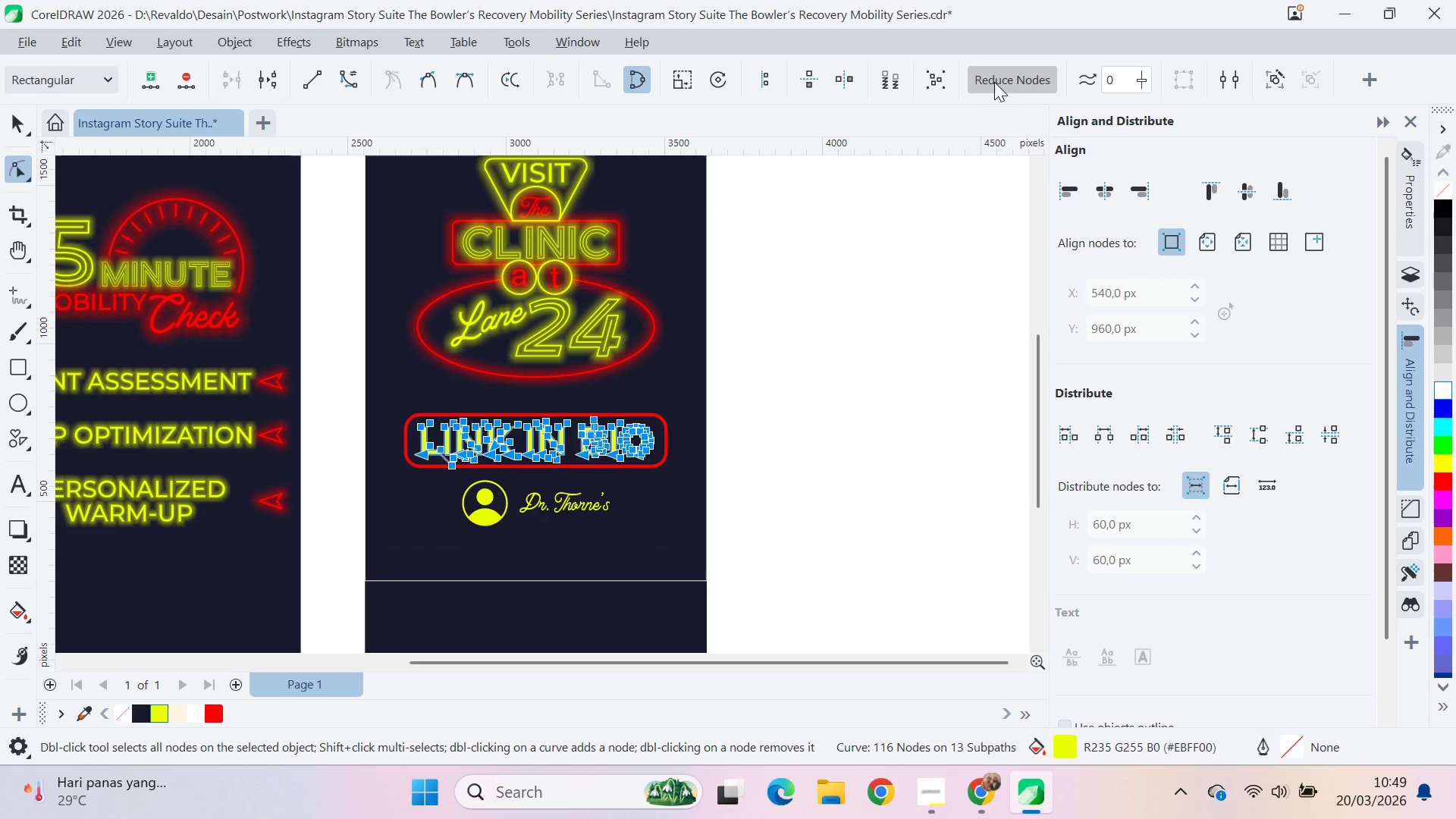 
triple_click([994, 81])
 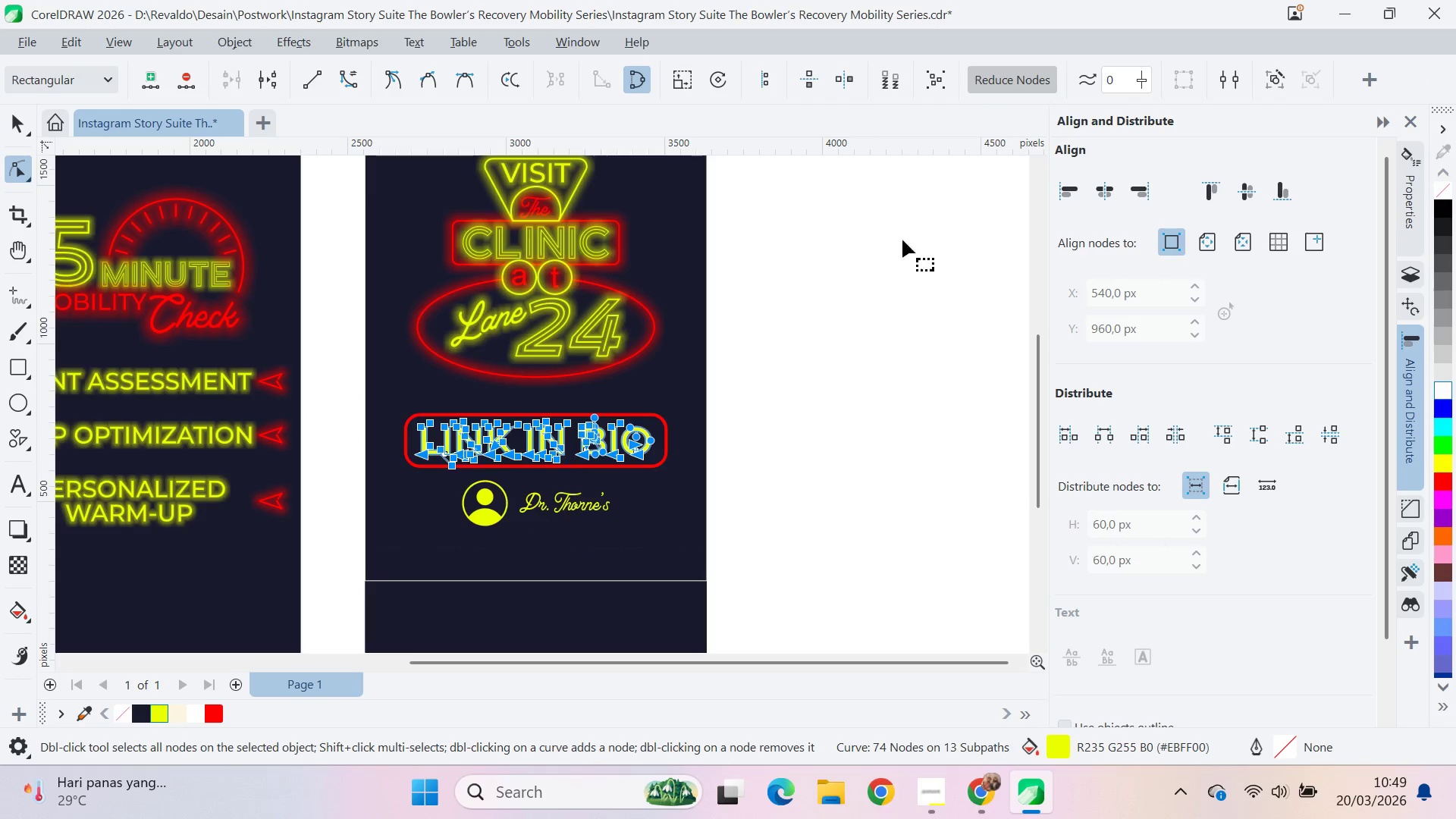 
key(V)
 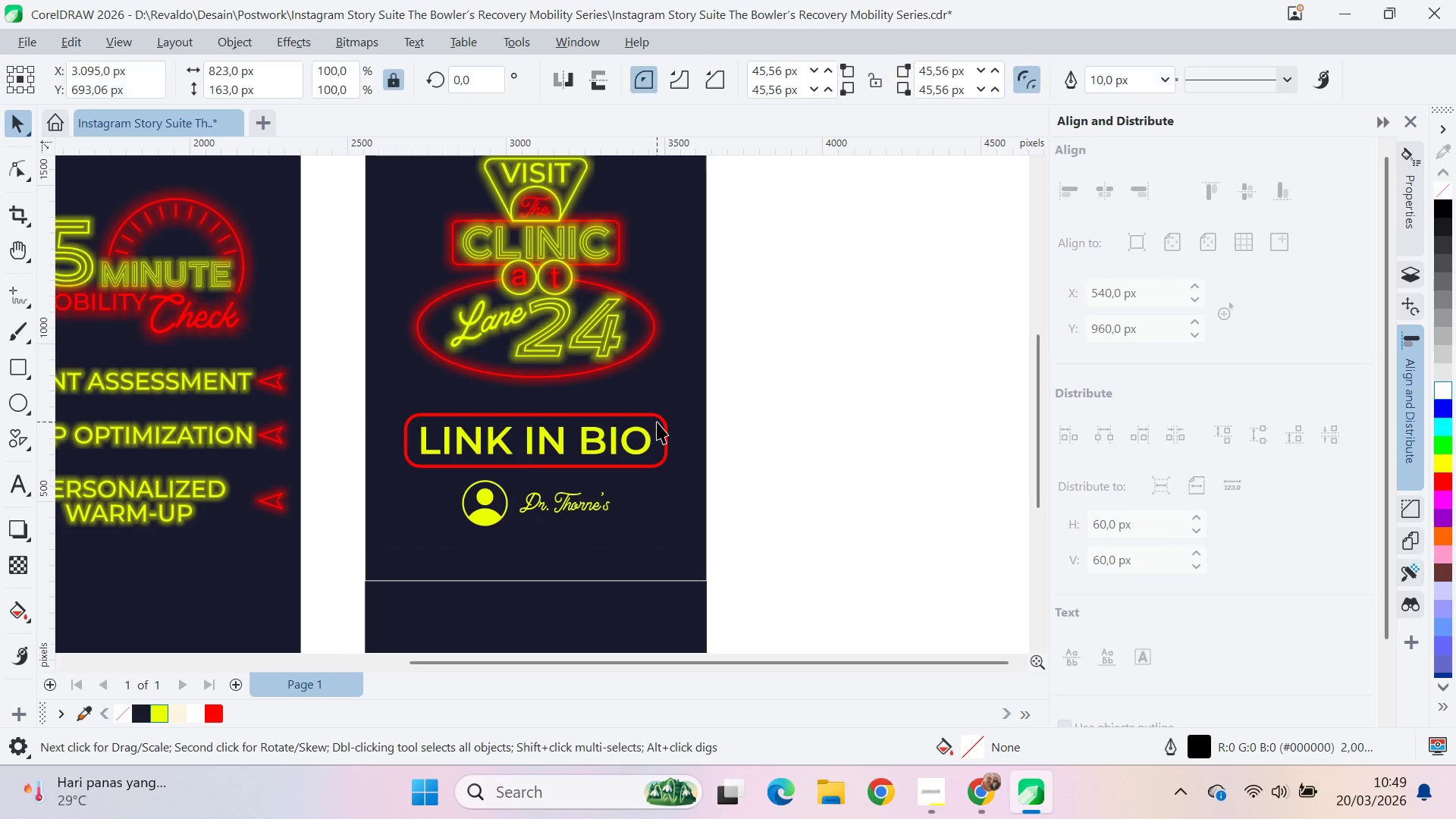 
key(Control+Shift+Q)
 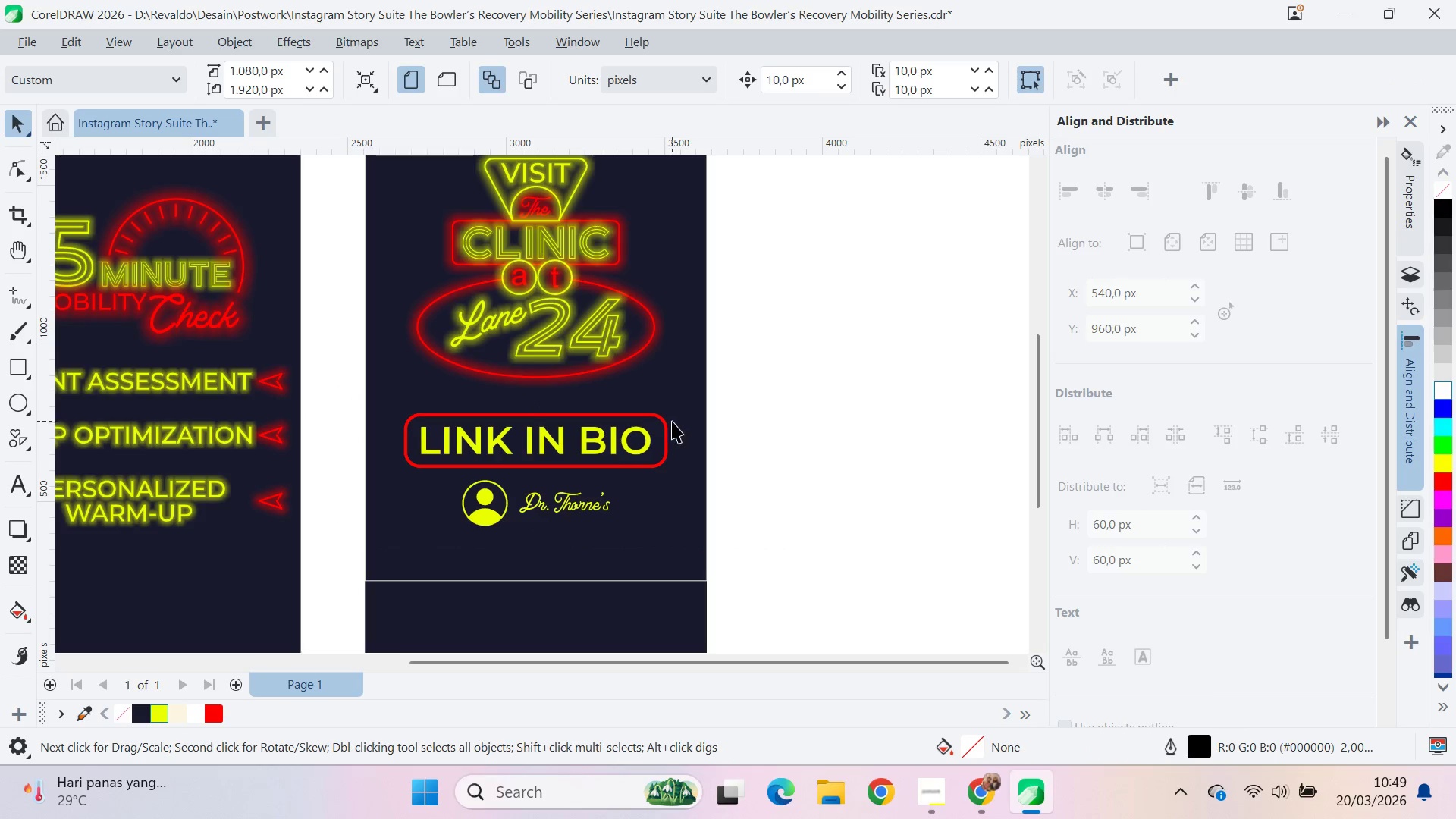 
left_click([645, 433])
 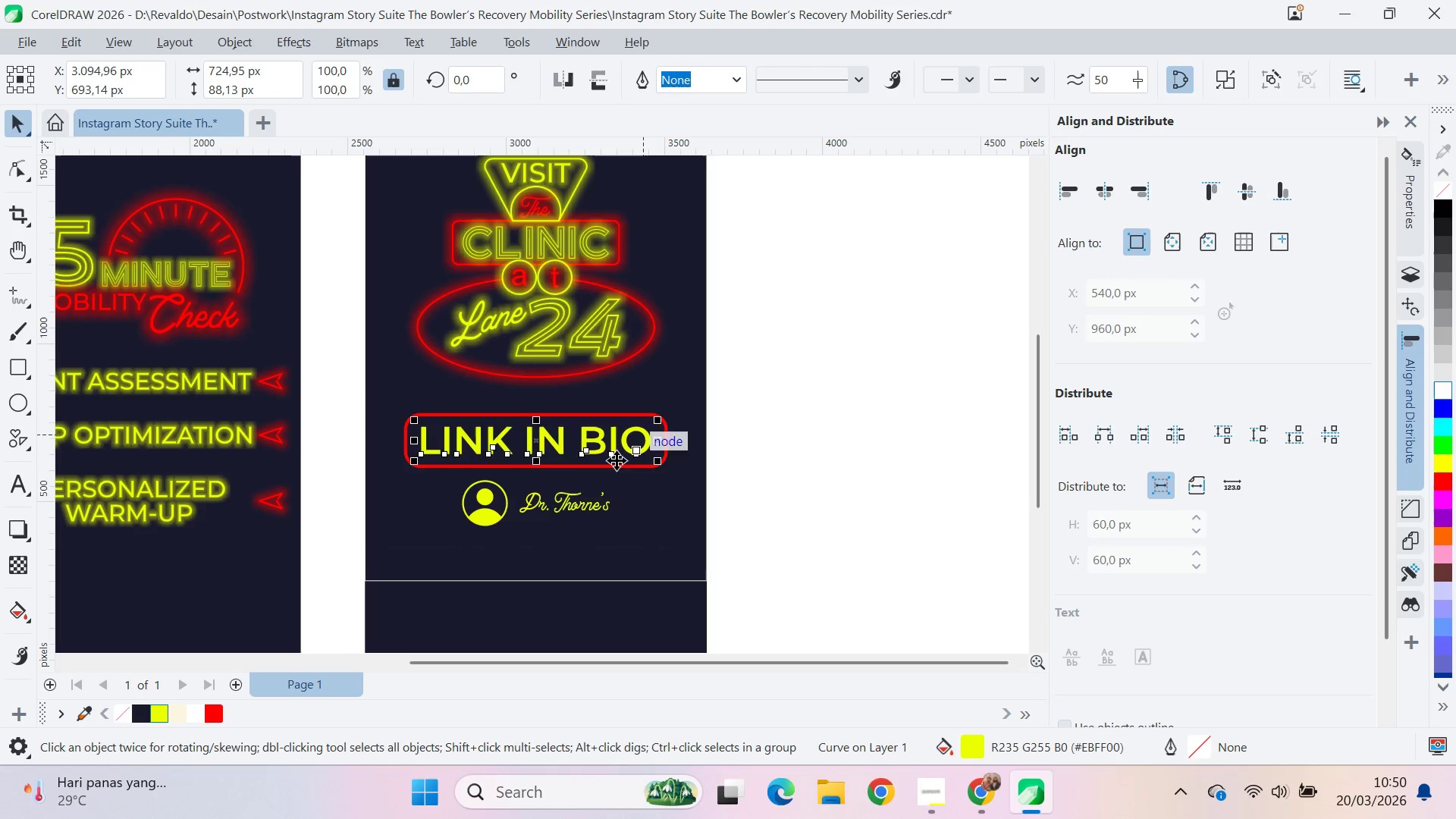 
hold_key(key=ShiftLeft, duration=0.73)
 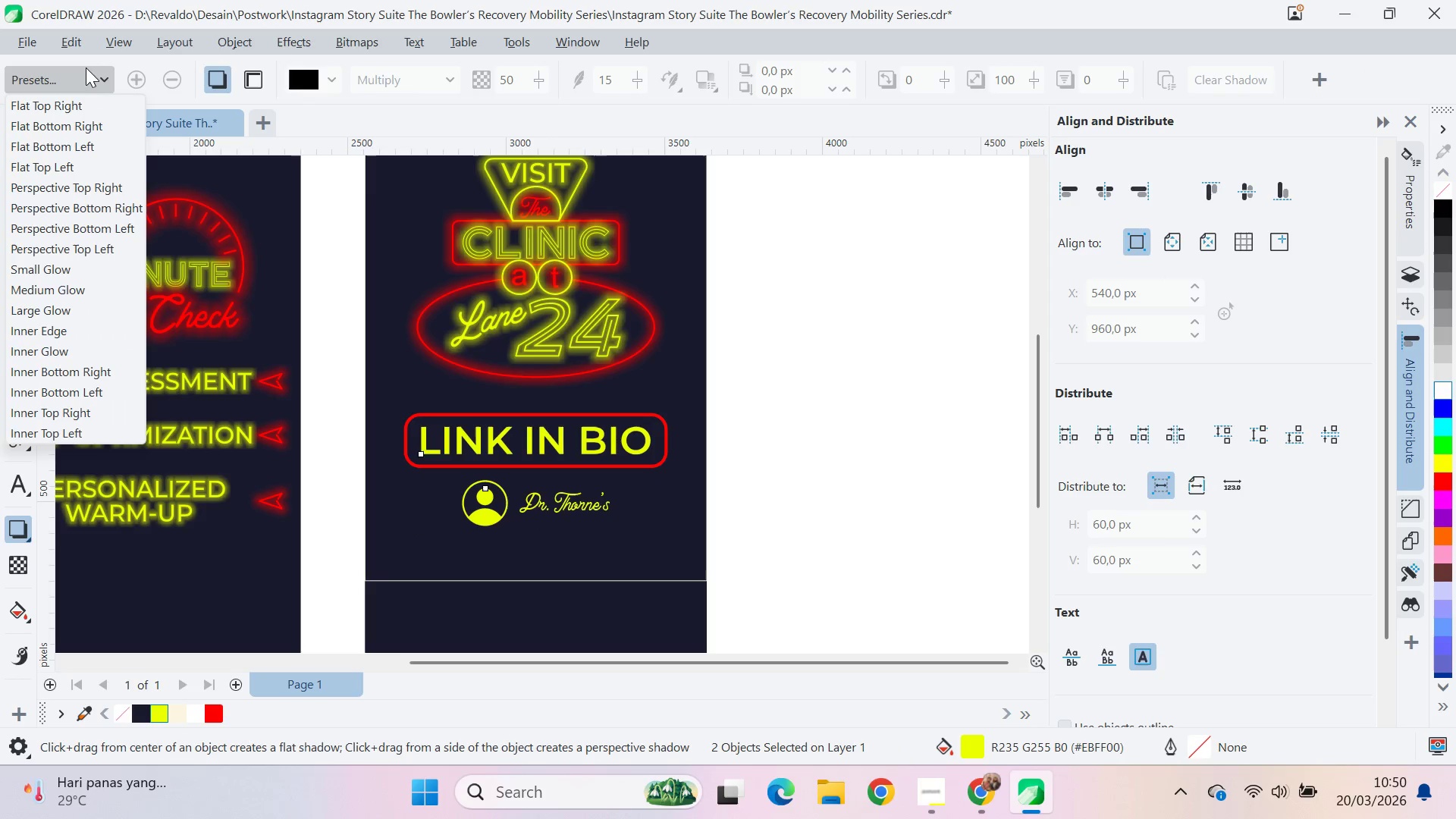 
left_click([86, 77])
 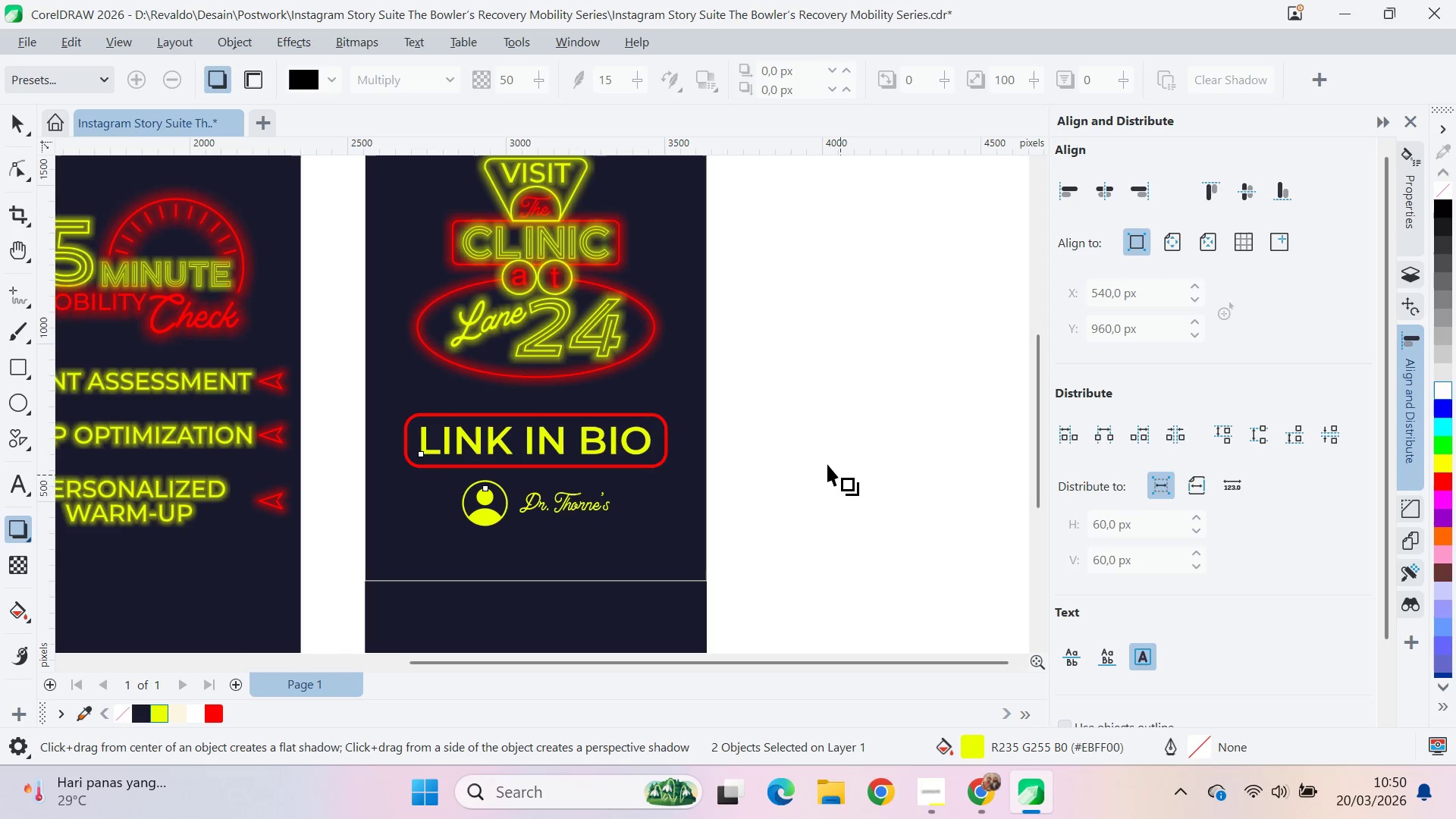 
key(V)
 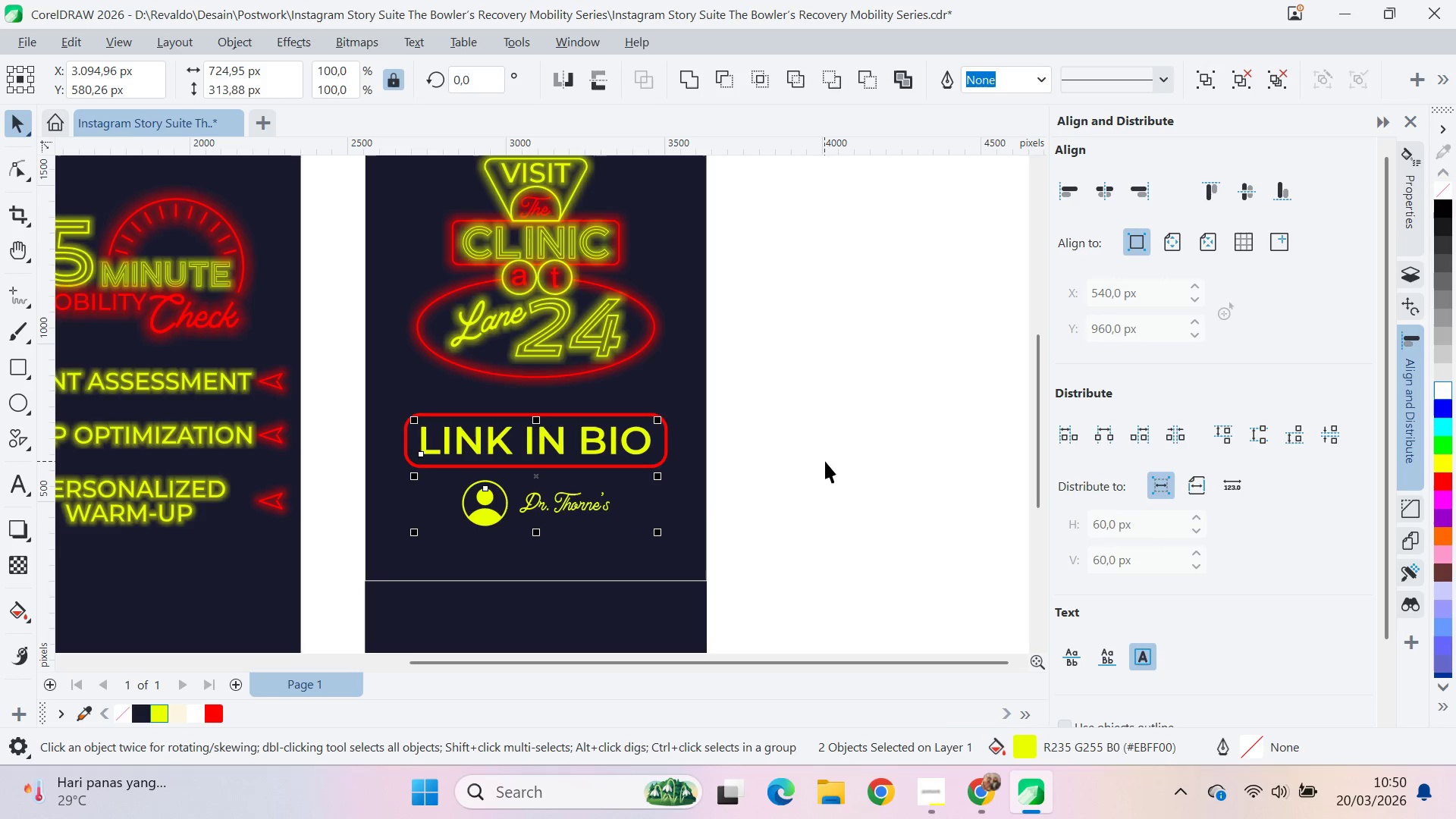 
left_click_drag(start_coordinate=[825, 461], to_coordinate=[810, 464])
 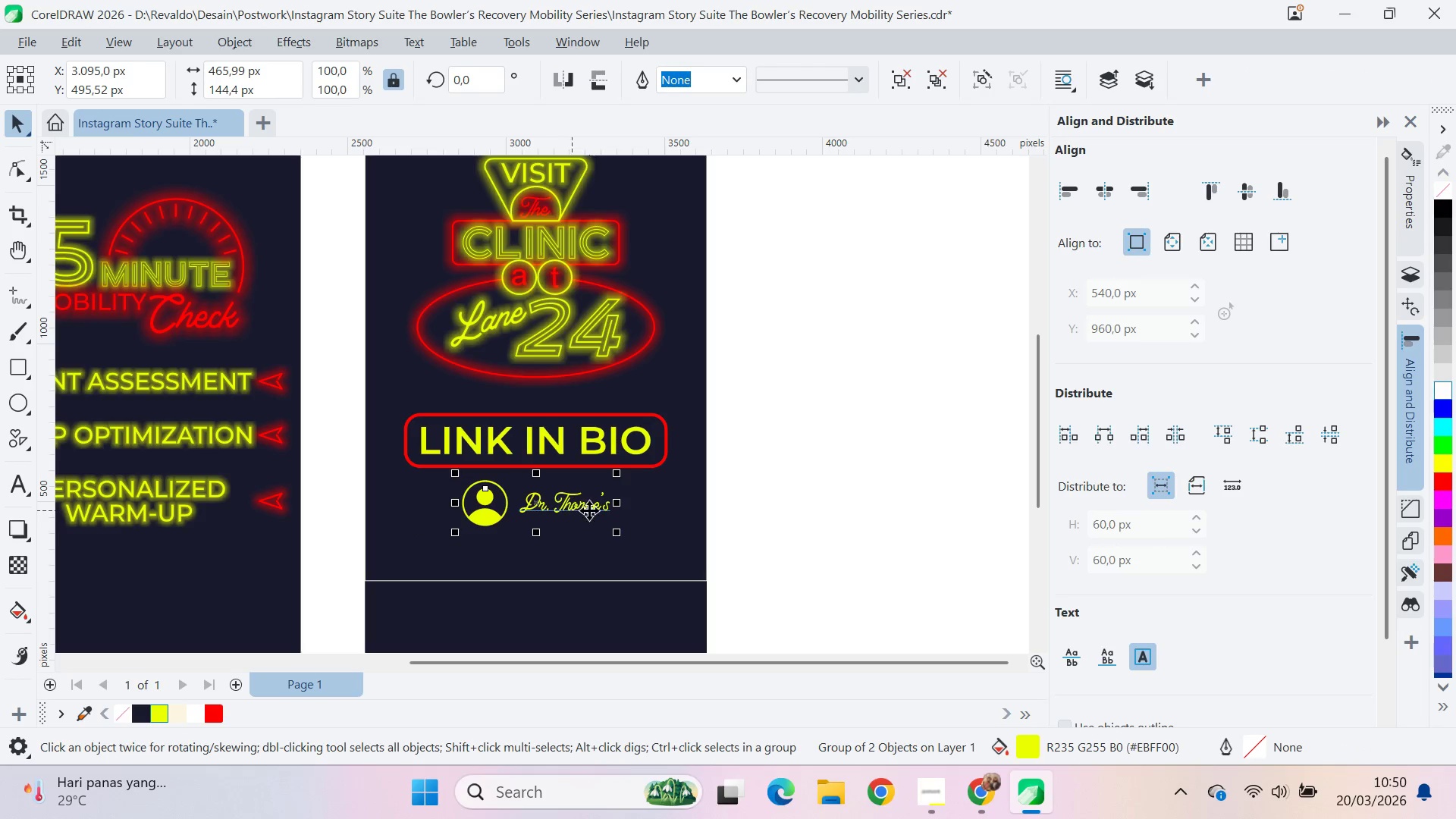 
key(Control+U)
 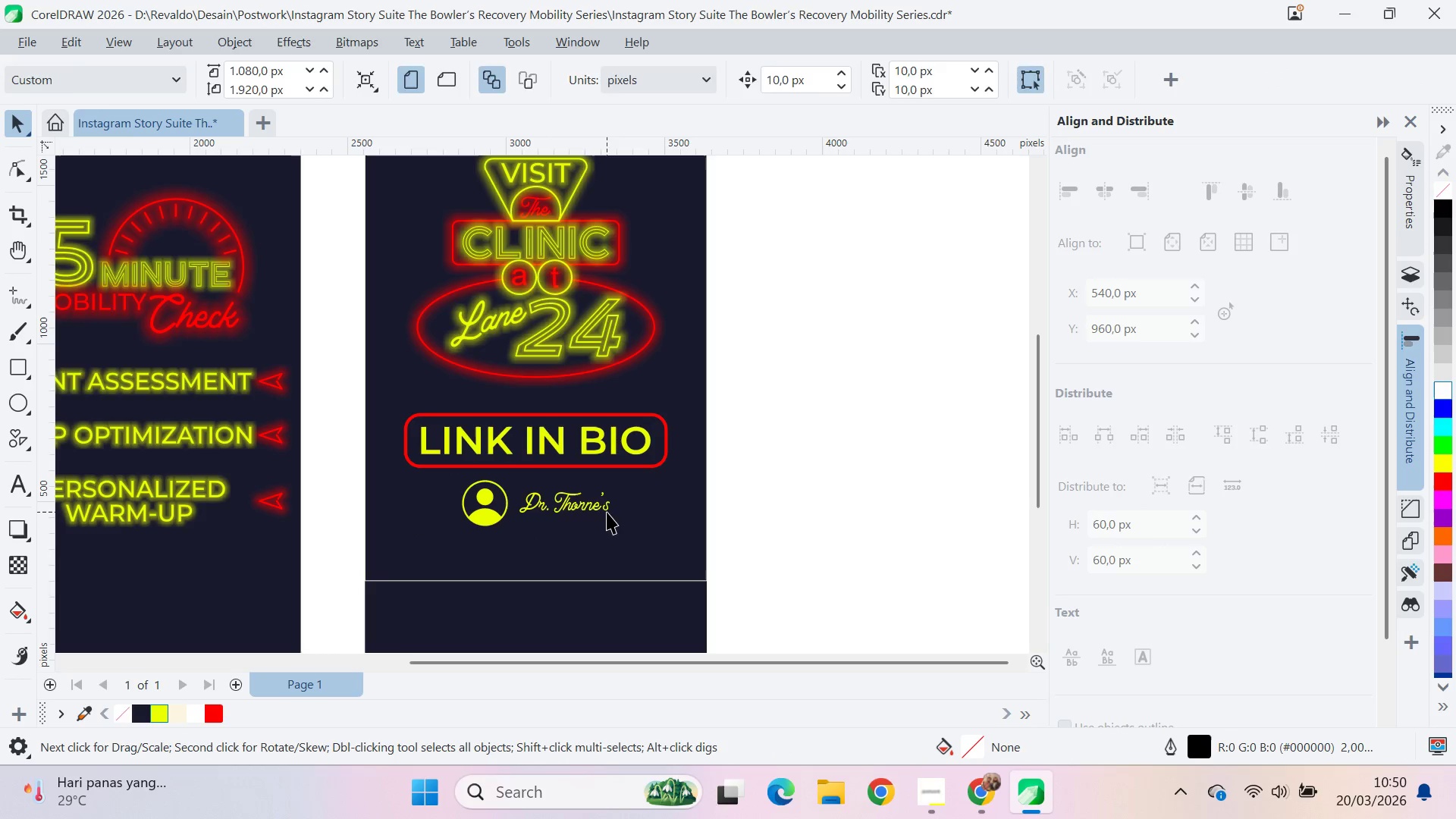 
hold_key(key=ShiftLeft, duration=1.51)
left_click_drag(start_coordinate=[622, 519], to_coordinate=[651, 535])
 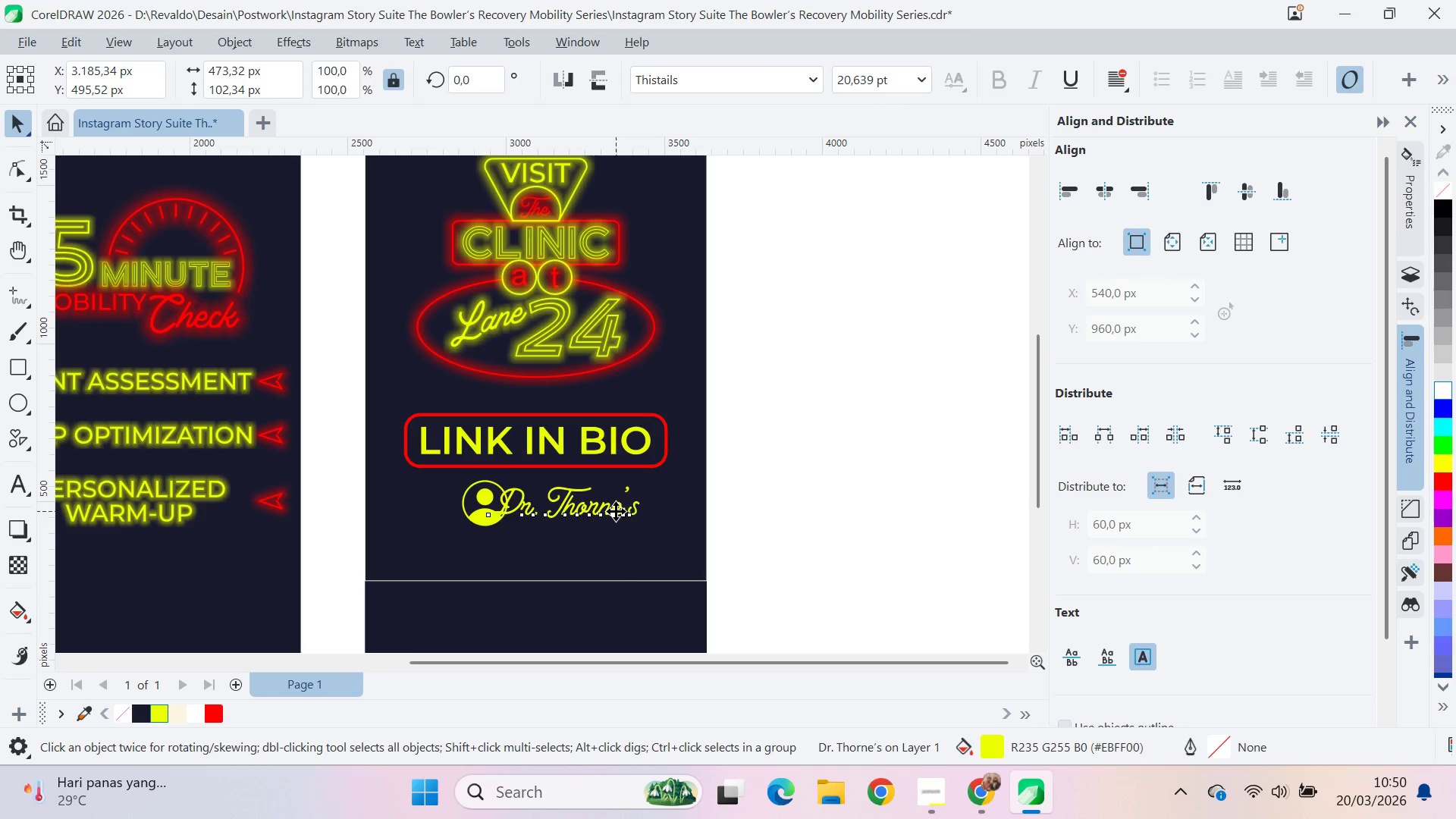 
hold_key(key=ShiftLeft, duration=0.66)
 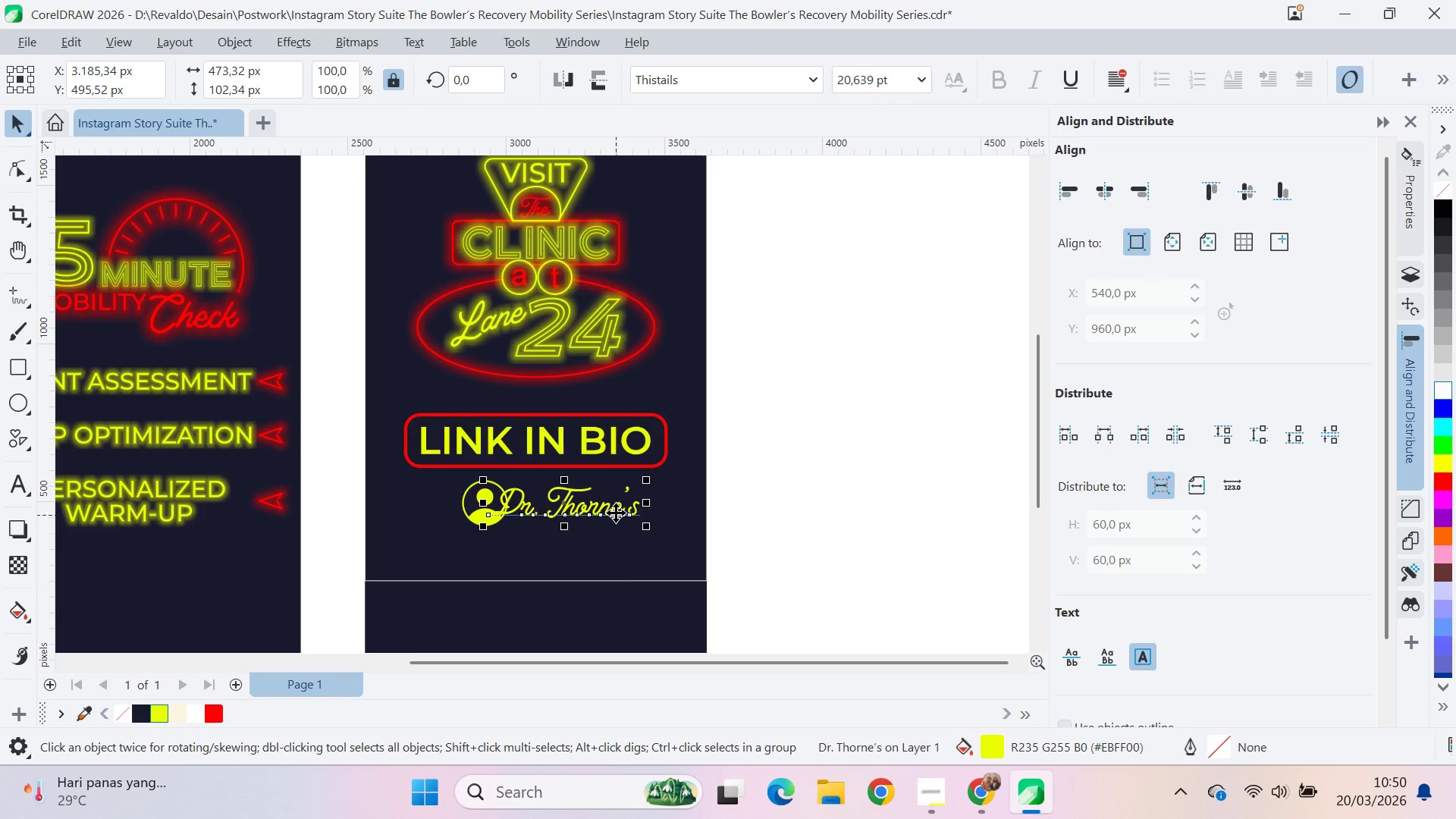 
left_click_drag(start_coordinate=[616, 512], to_coordinate=[642, 510])
 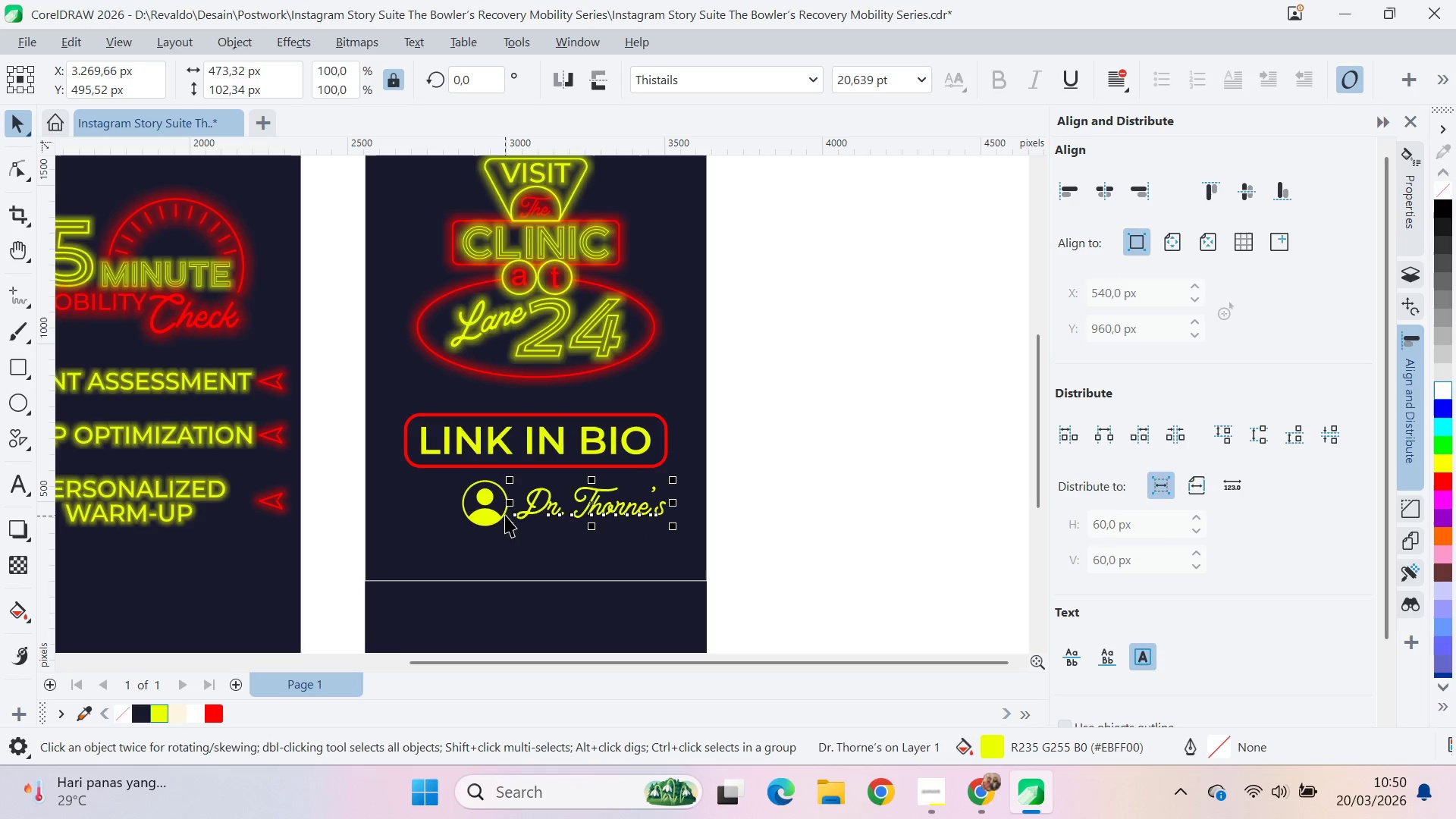 
hold_key(key=ShiftLeft, duration=1.52)
 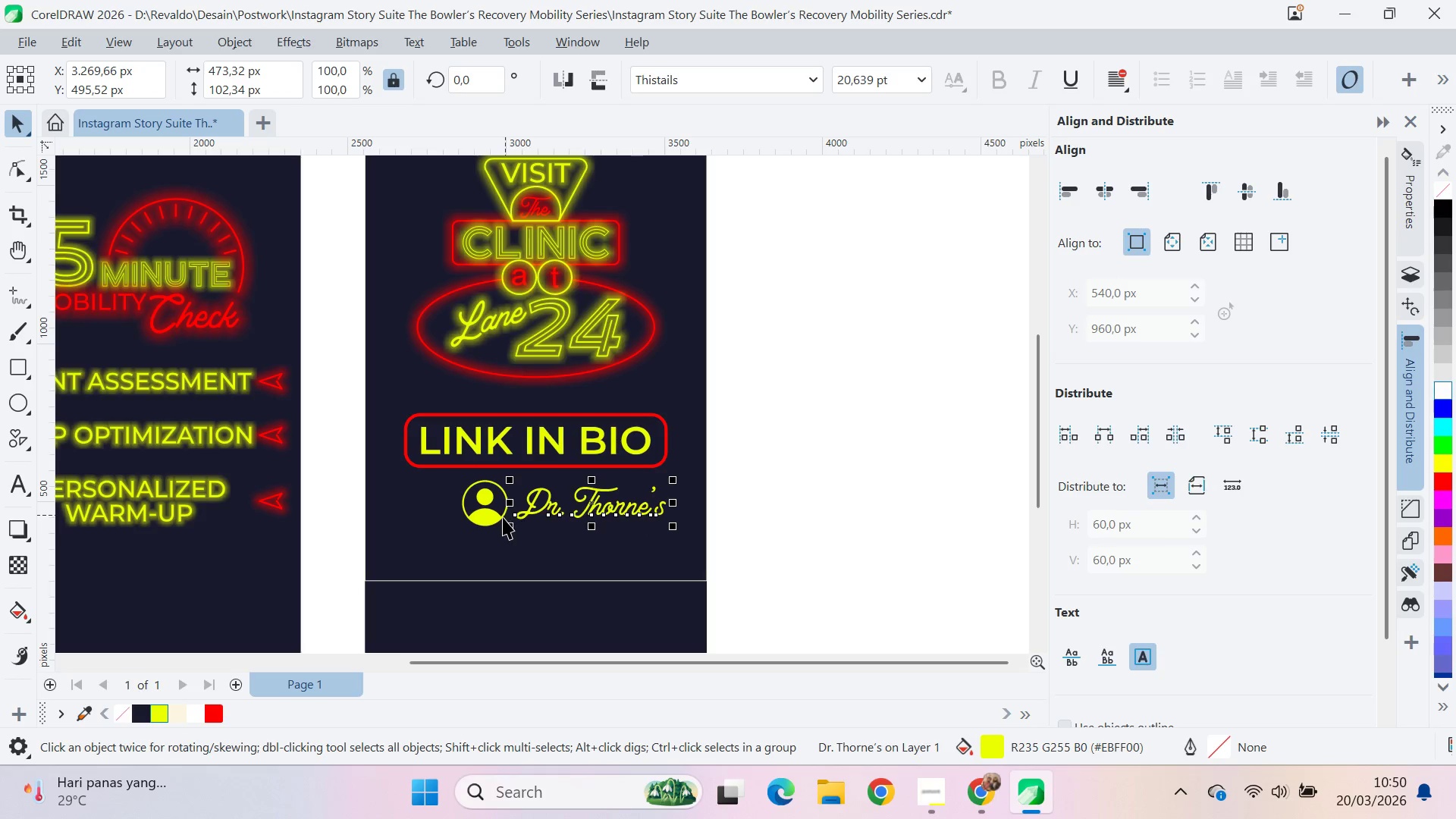 
hold_key(key=ShiftLeft, duration=0.95)
 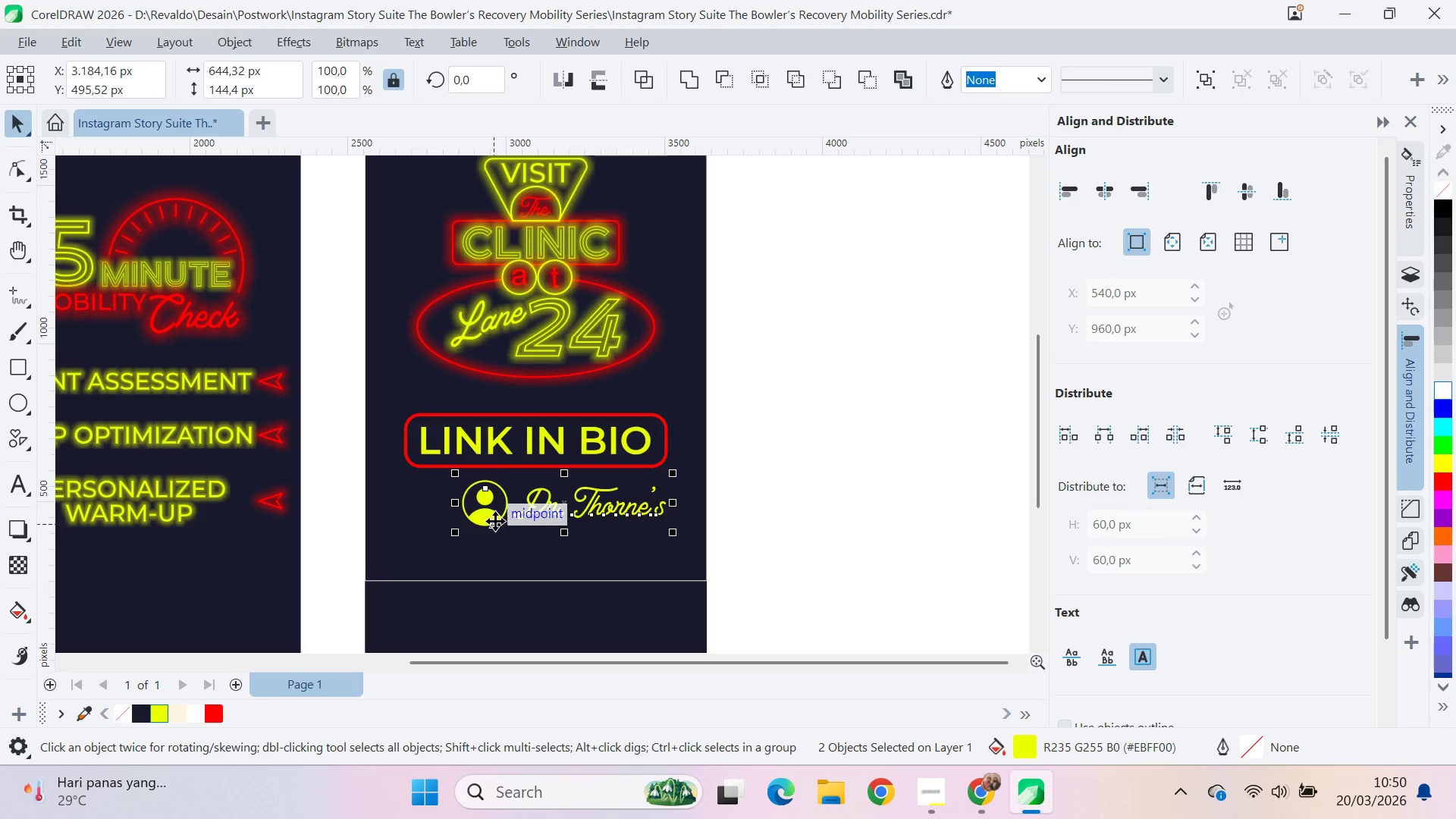 
key(E)
 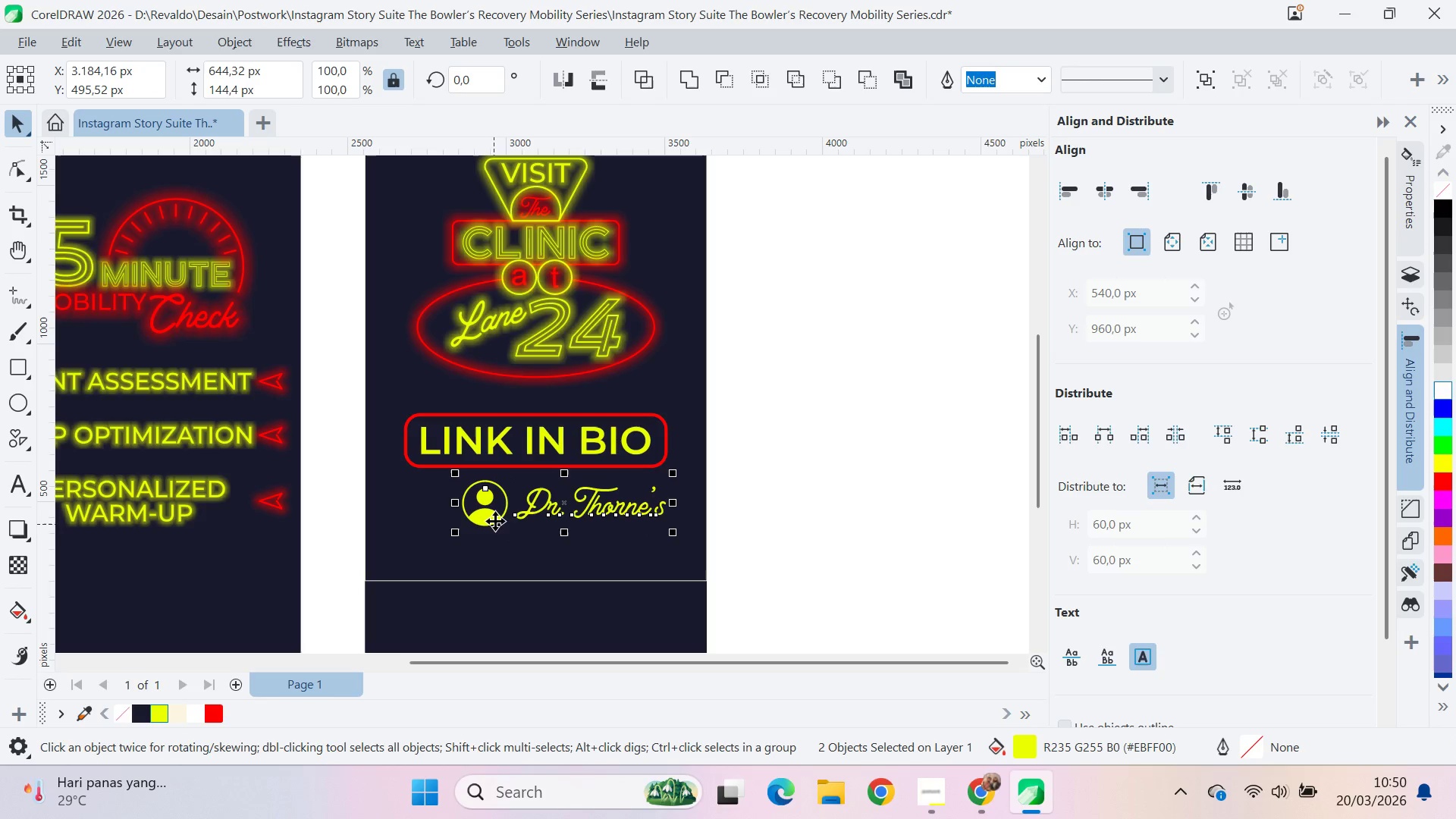 
key(Control+G)
 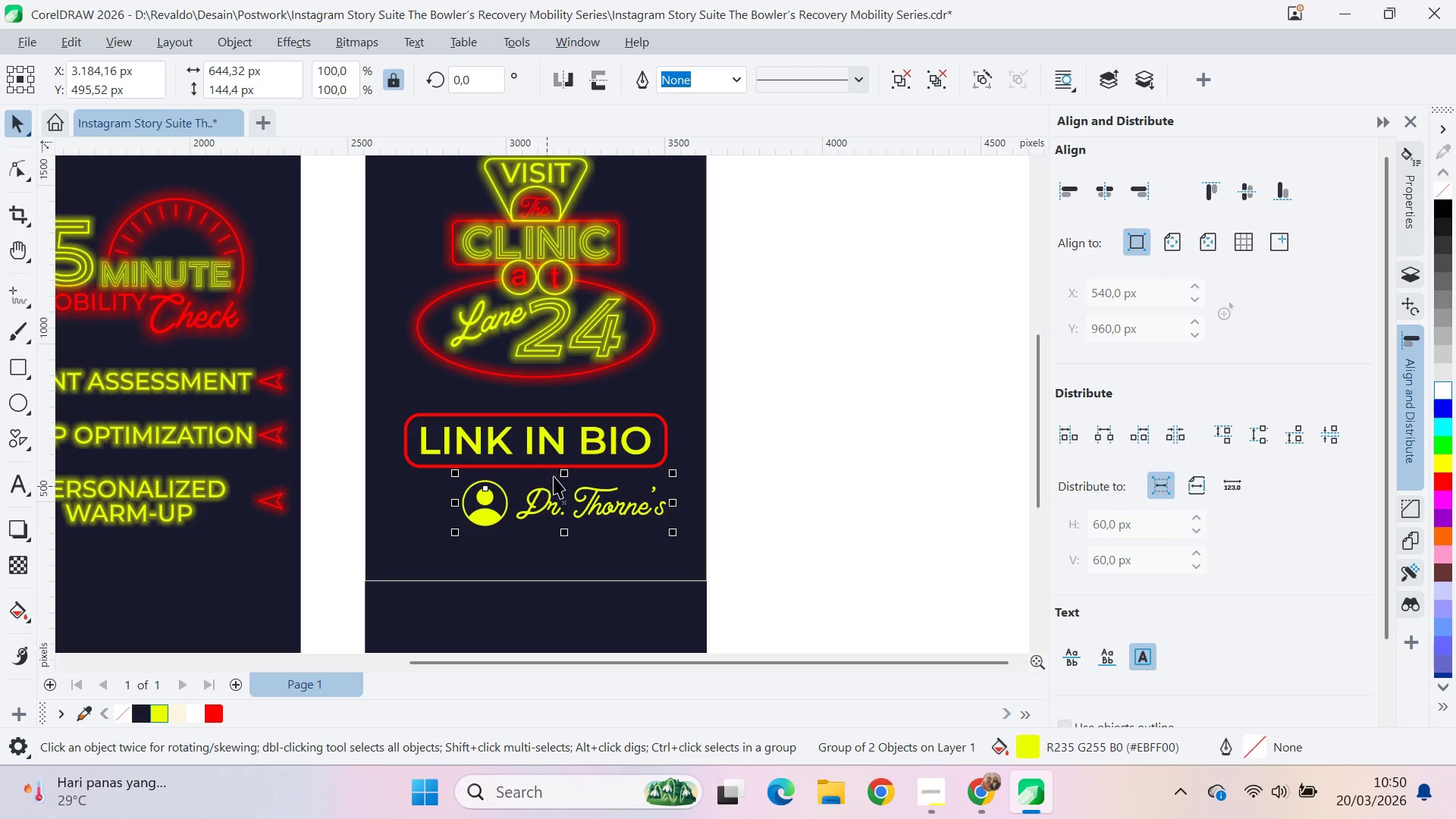 
hold_key(key=ShiftLeft, duration=1.08)
 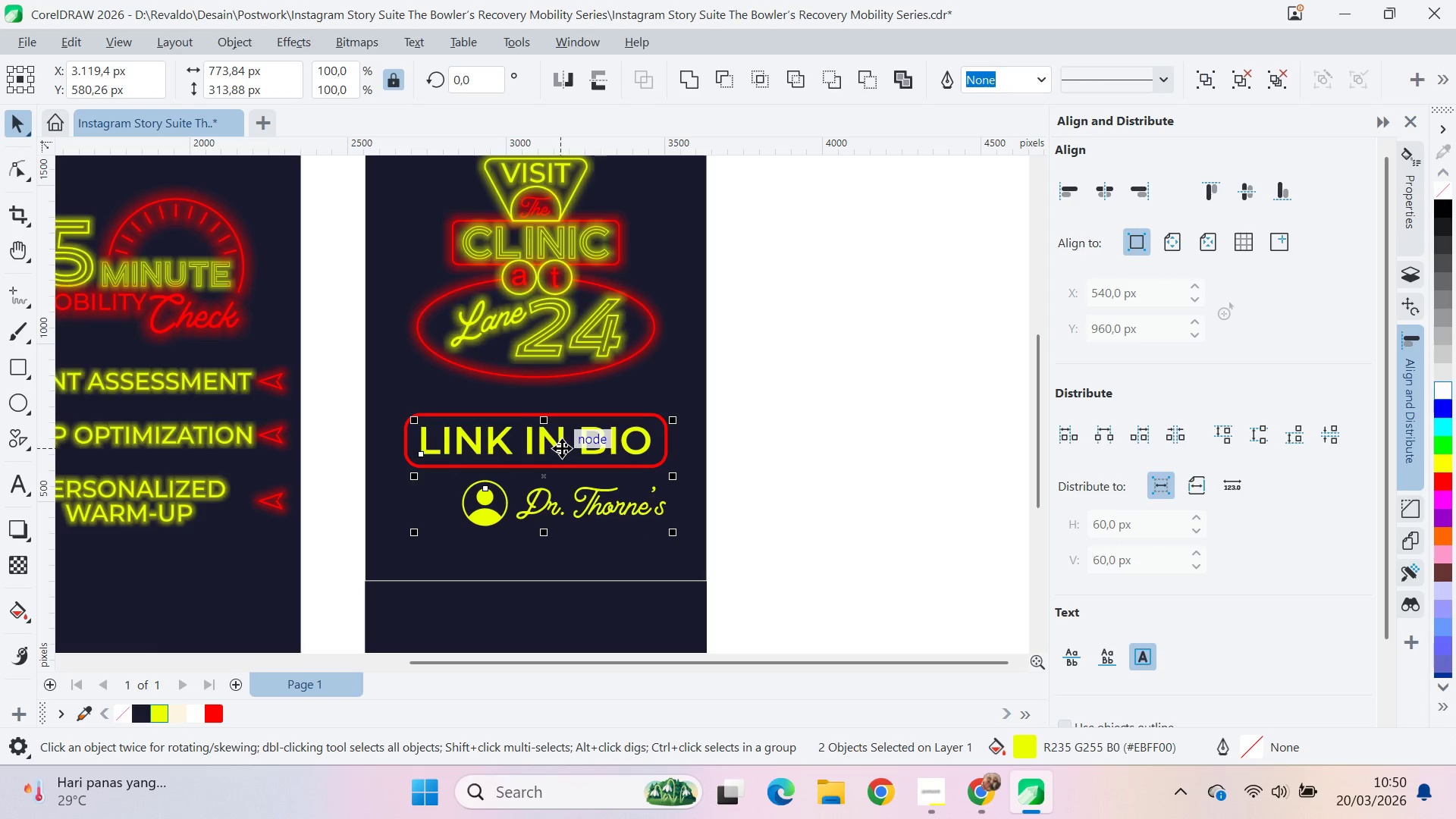 
key(C)
 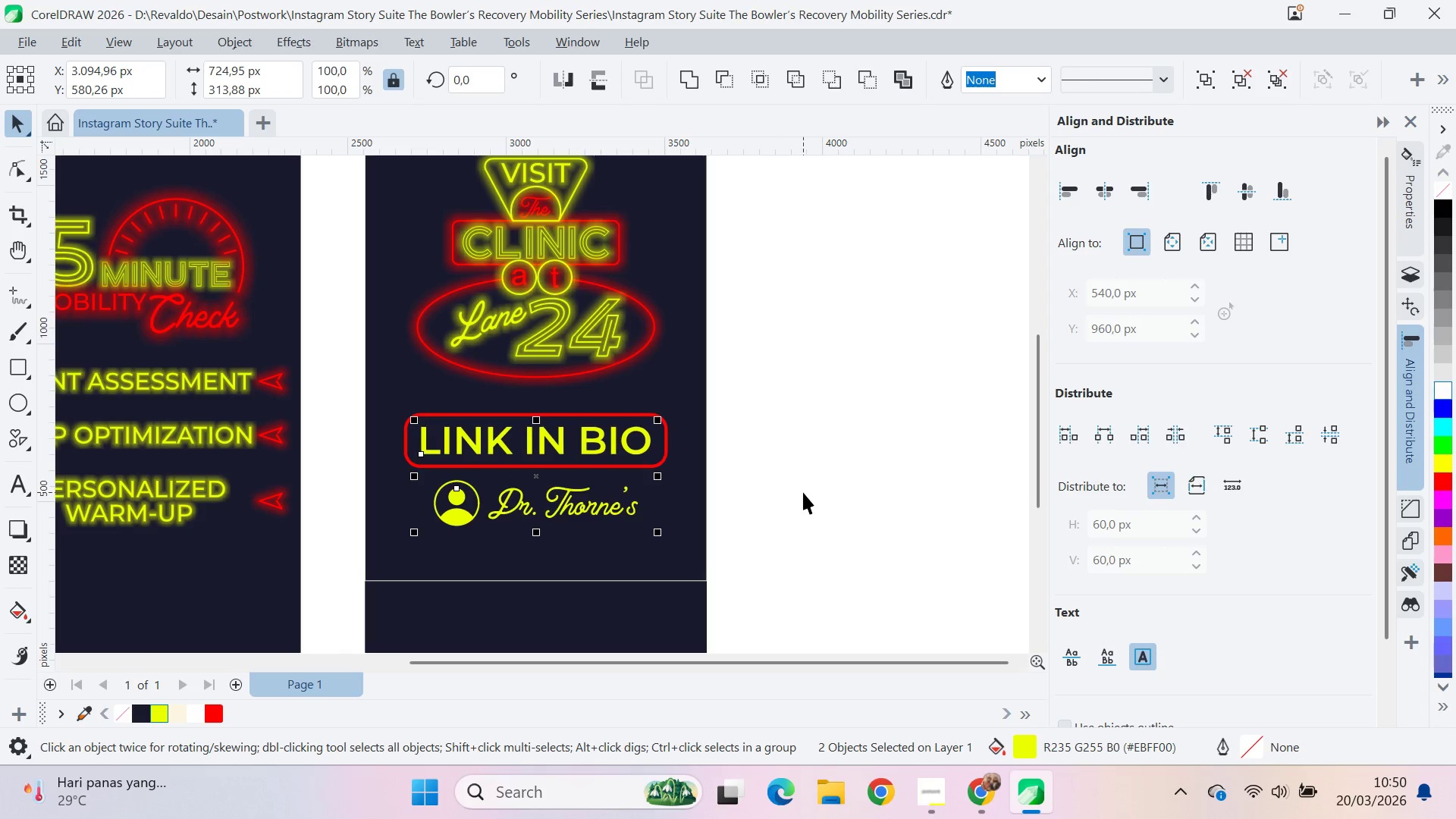 
left_click([803, 492])
 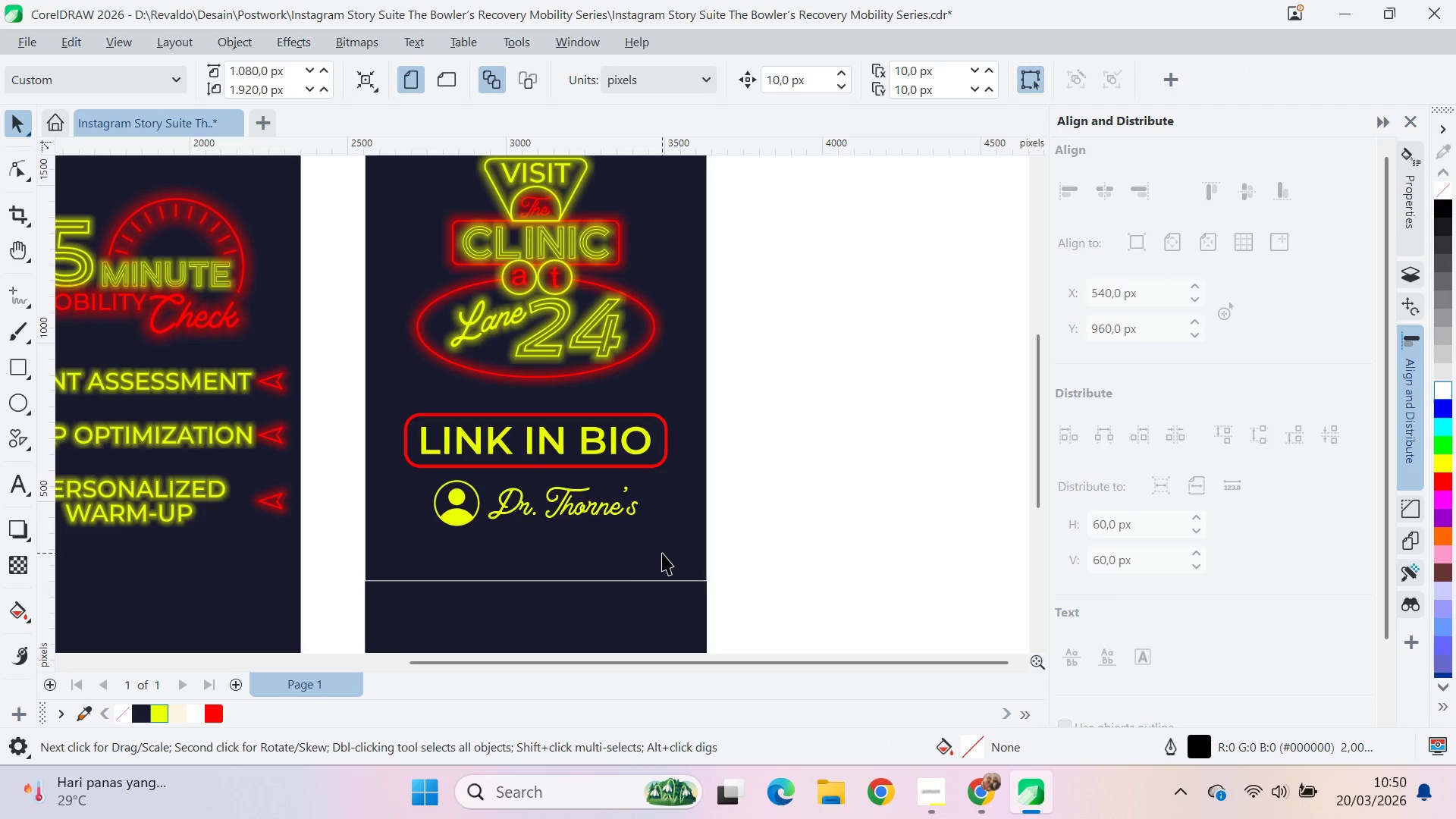 
key(Control+U)
 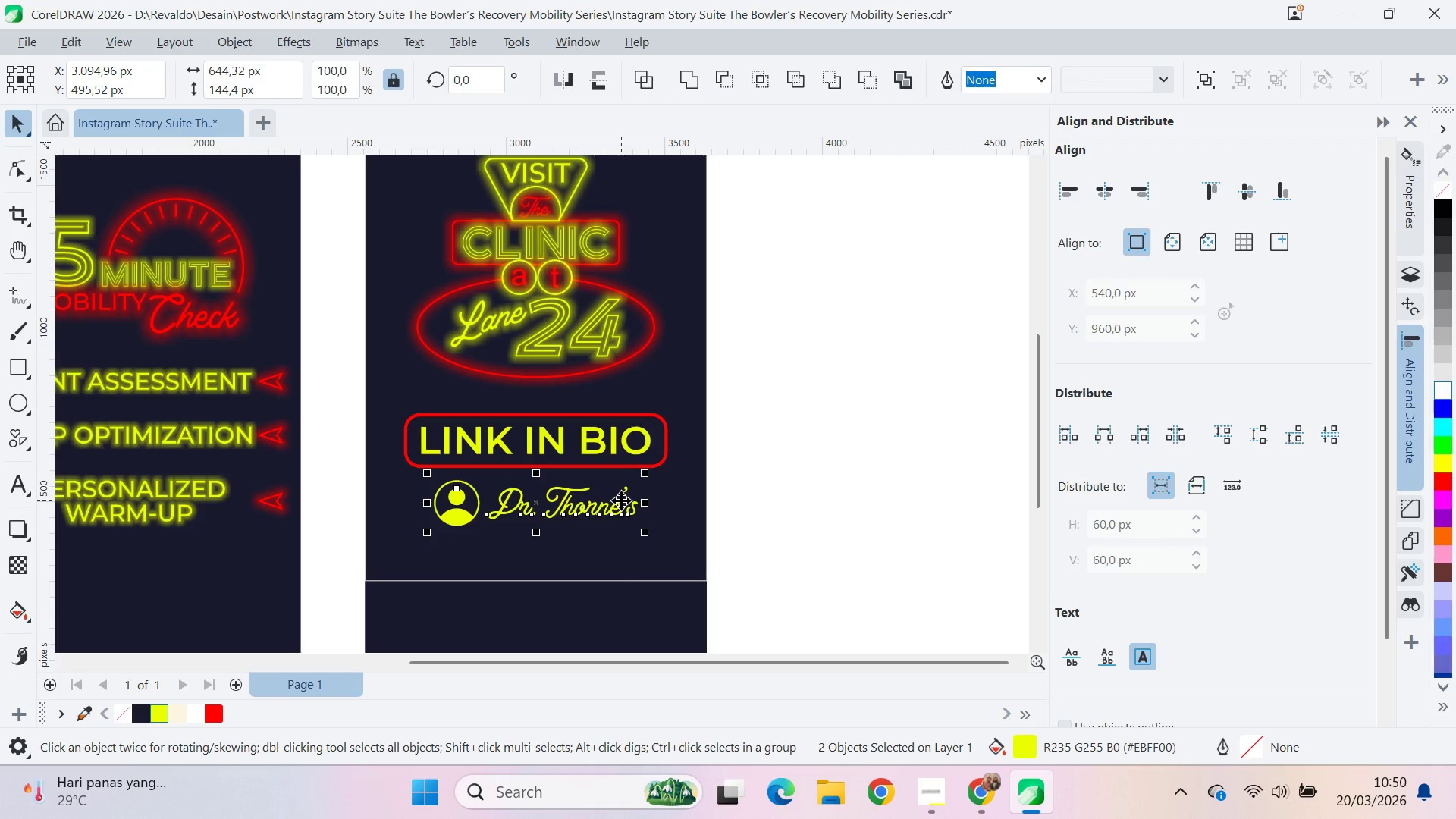 
key(Control+Q)
 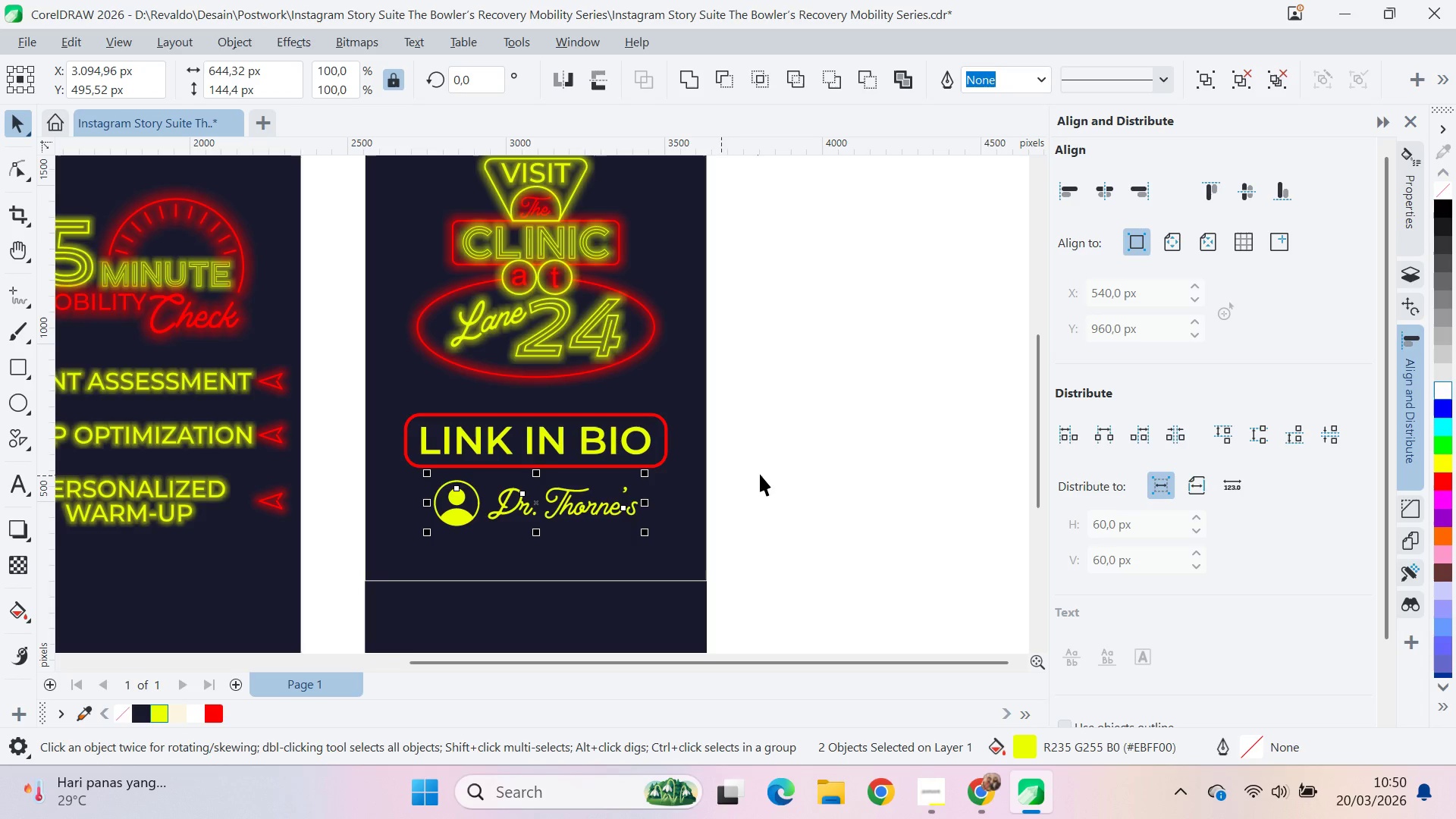 
left_click([762, 473])
 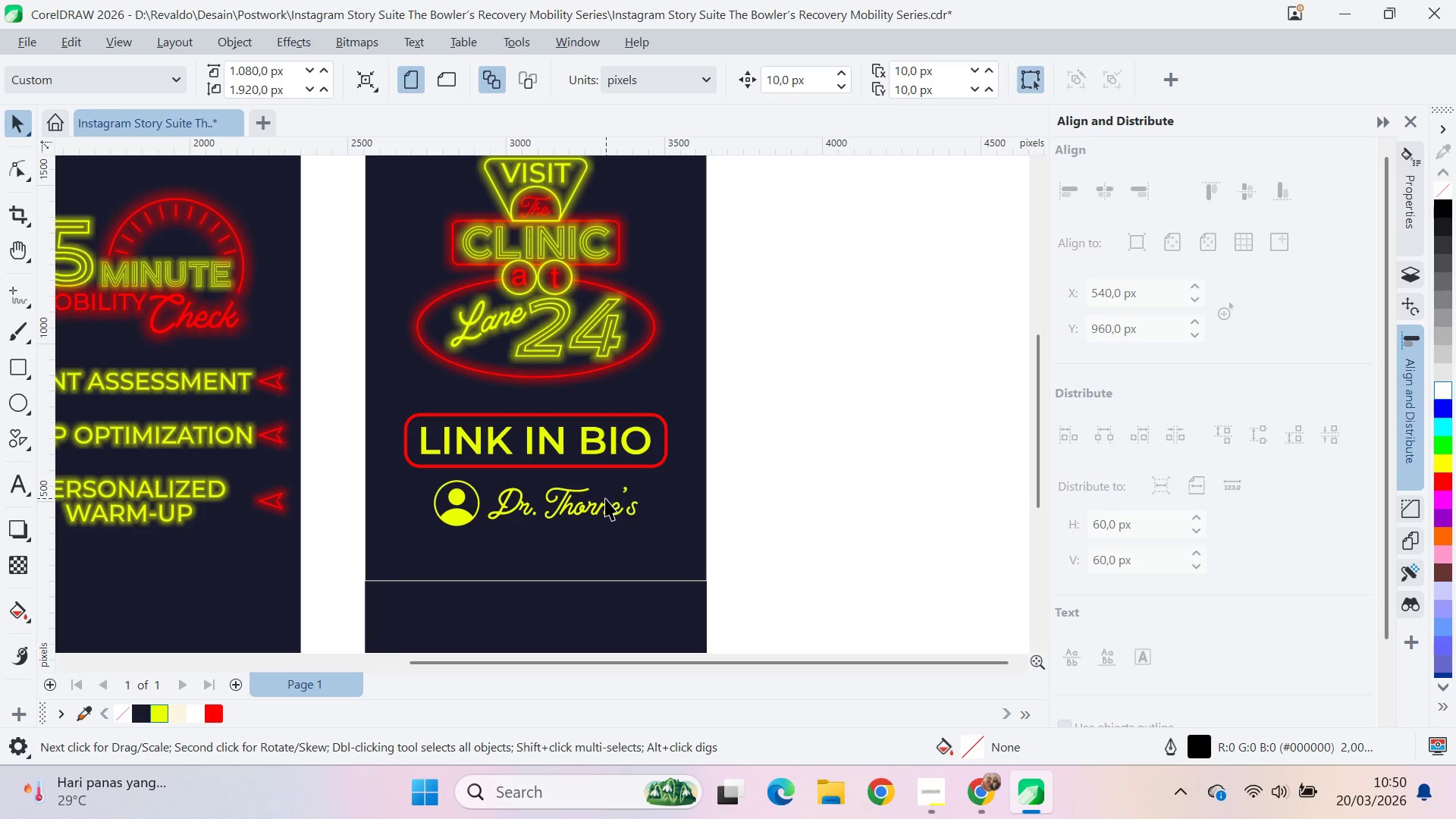 
left_click([605, 504])
 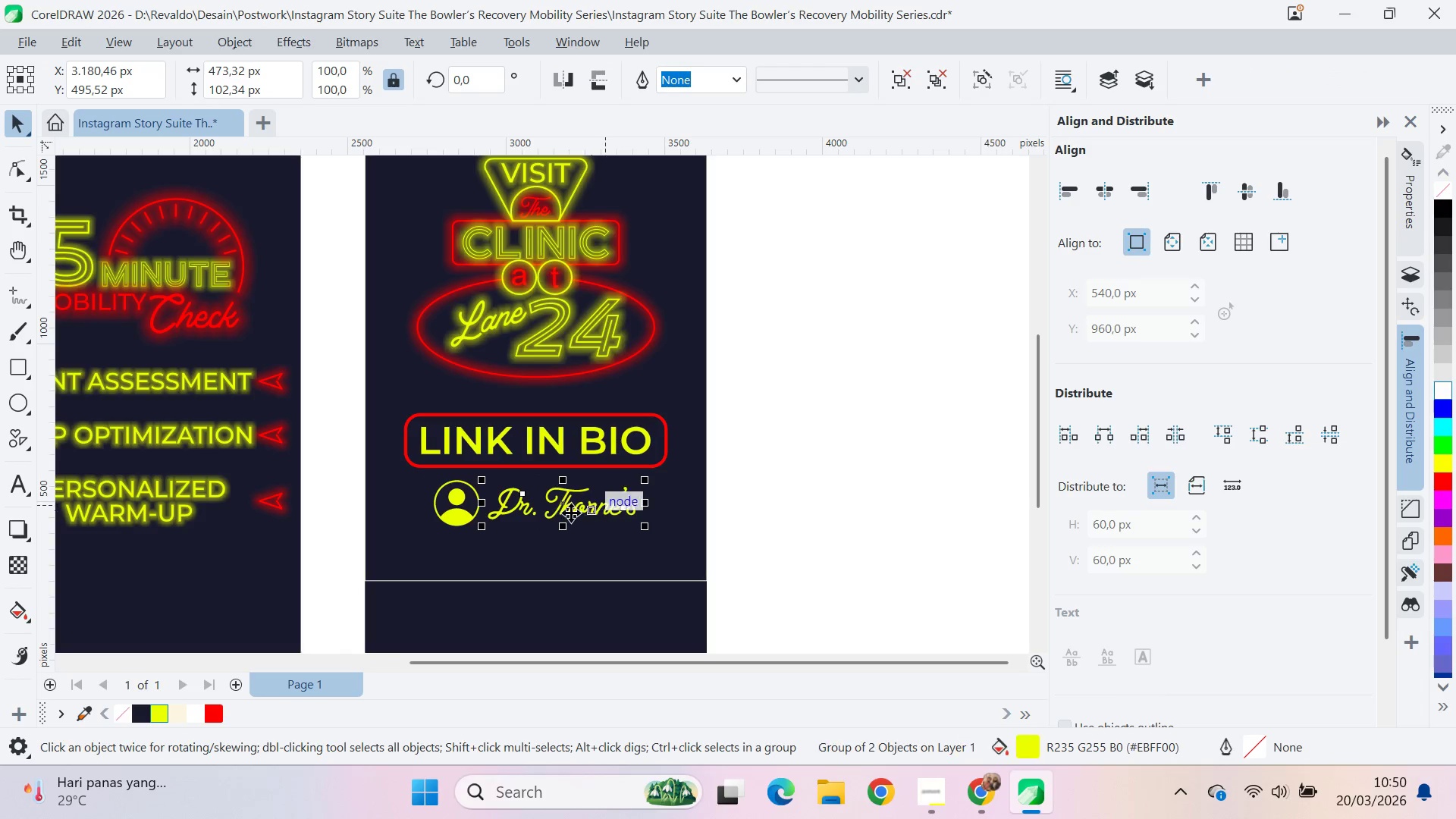 
hold_key(key=ShiftLeft, duration=1.42)
left_click([465, 510])
 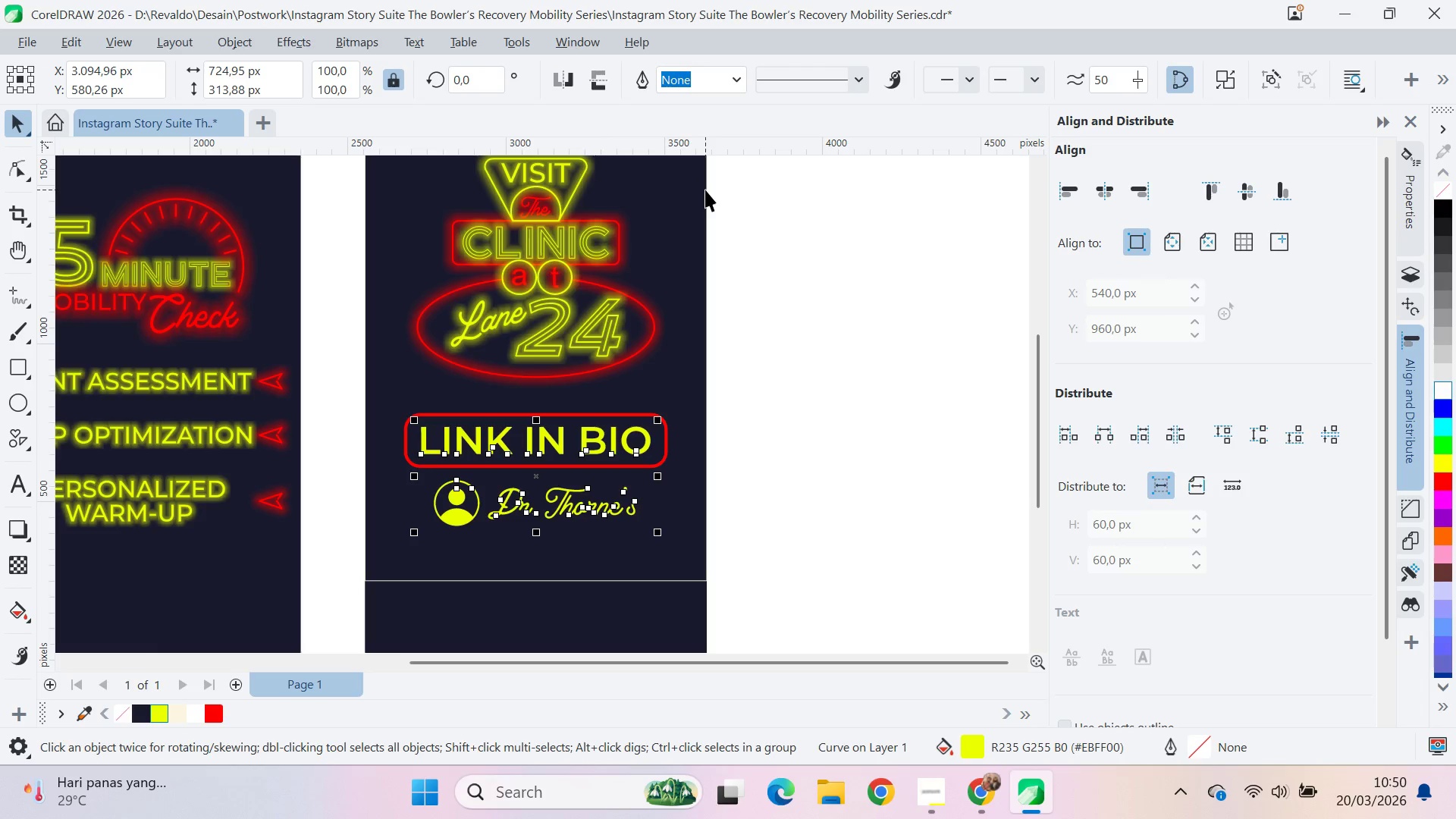 
key(Control+Z)
 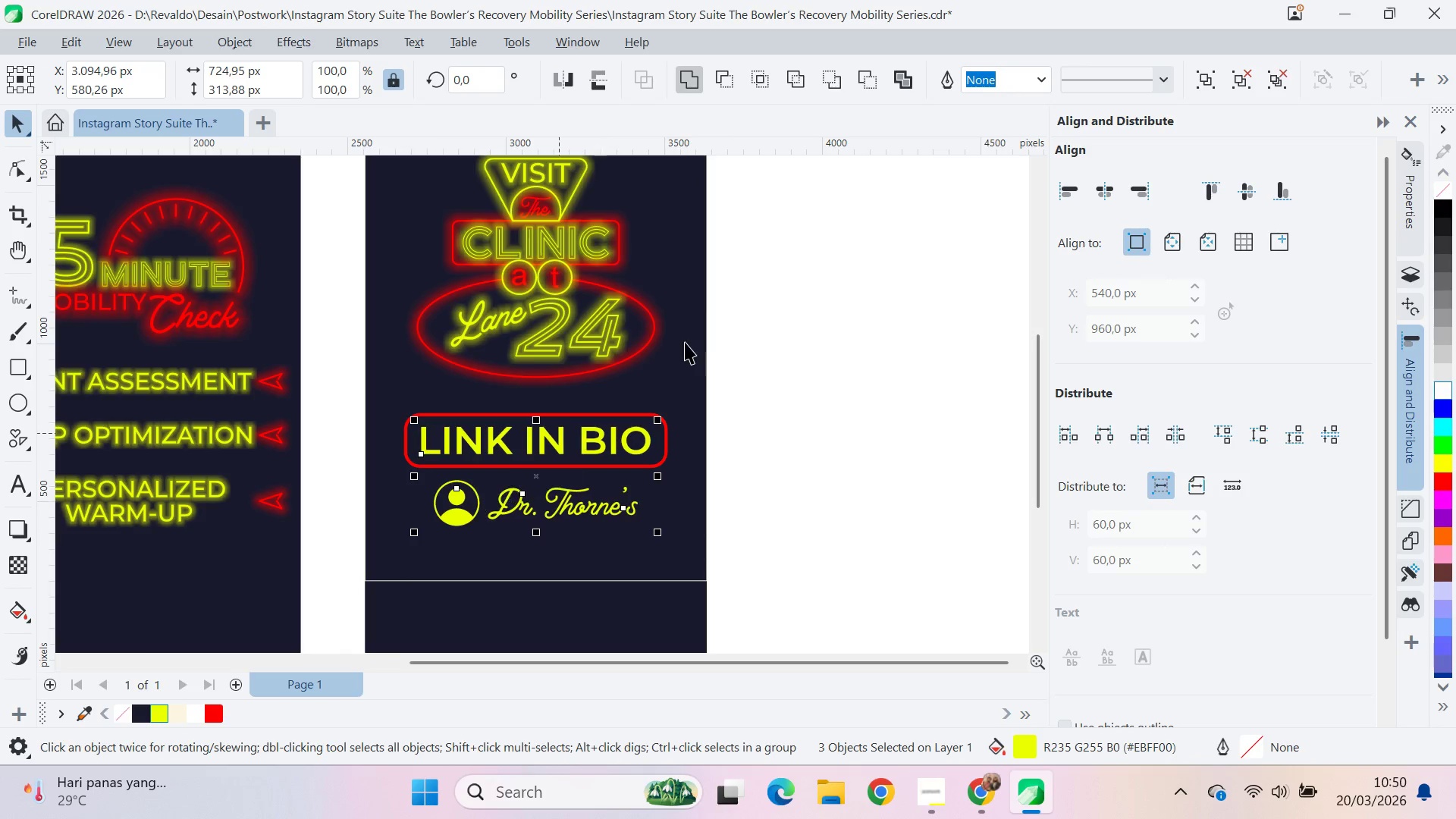 
hold_key(key=ShiftLeft, duration=0.91)
 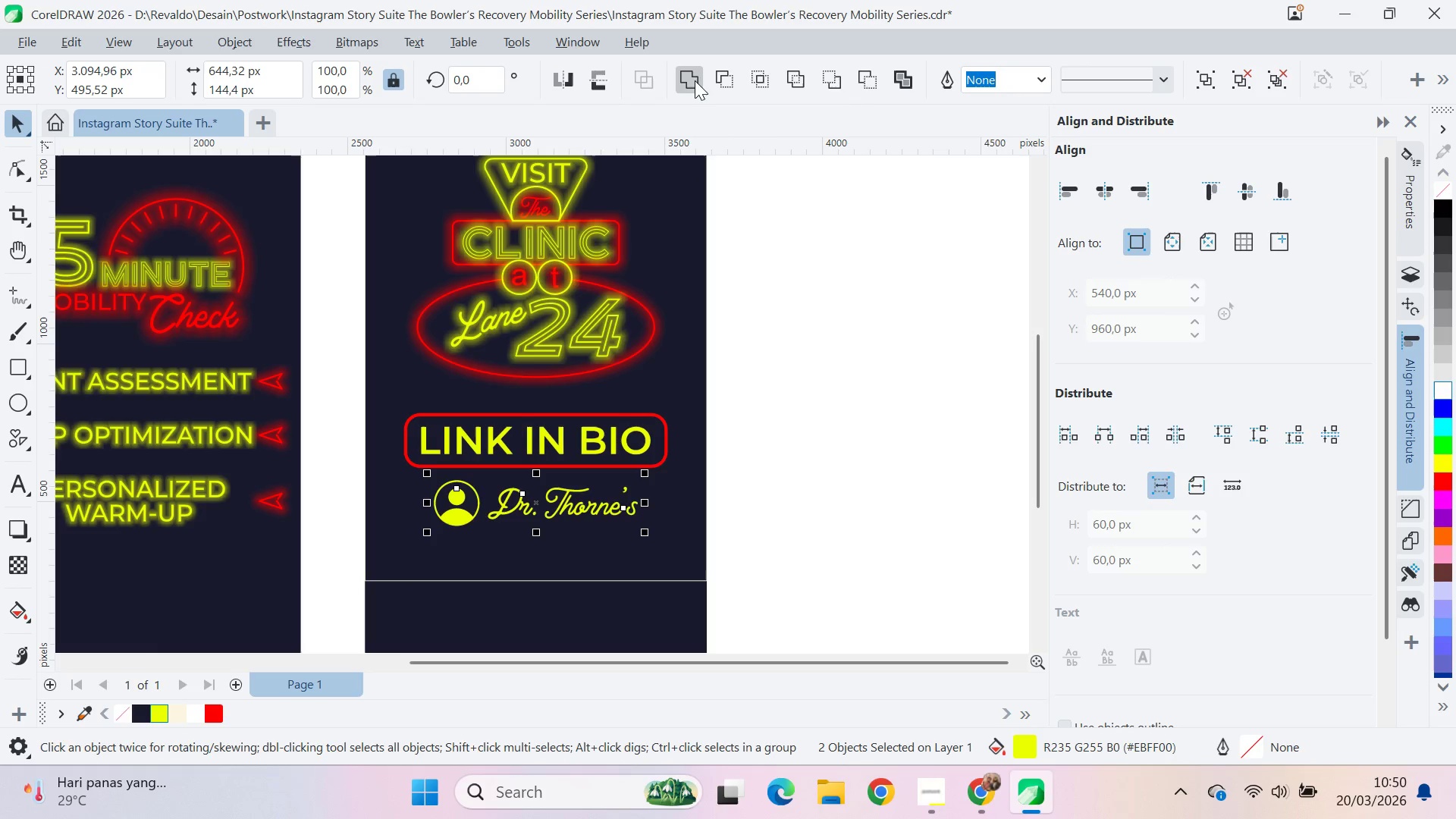 
left_click([693, 80])
 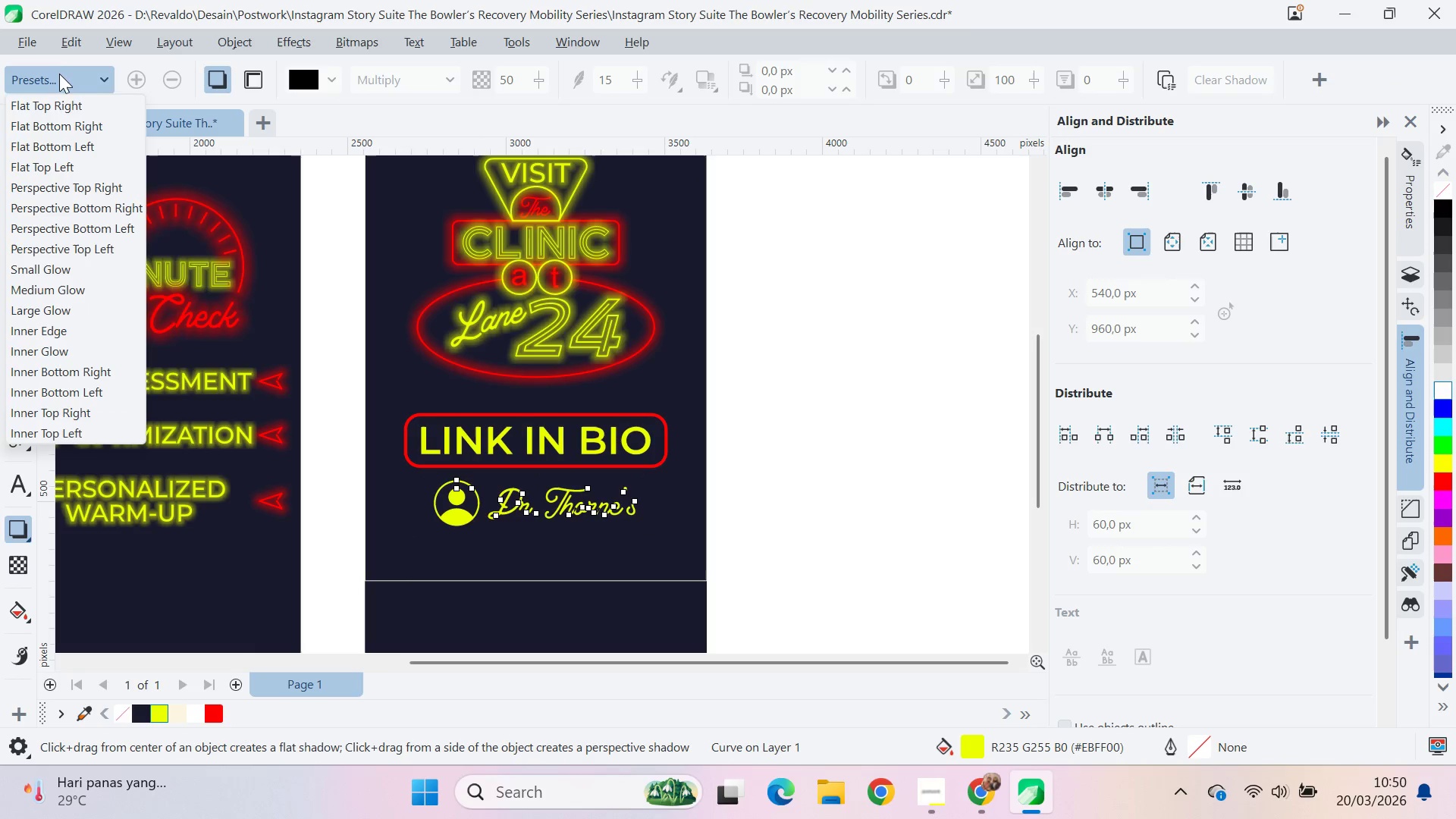 
left_click([86, 274])
 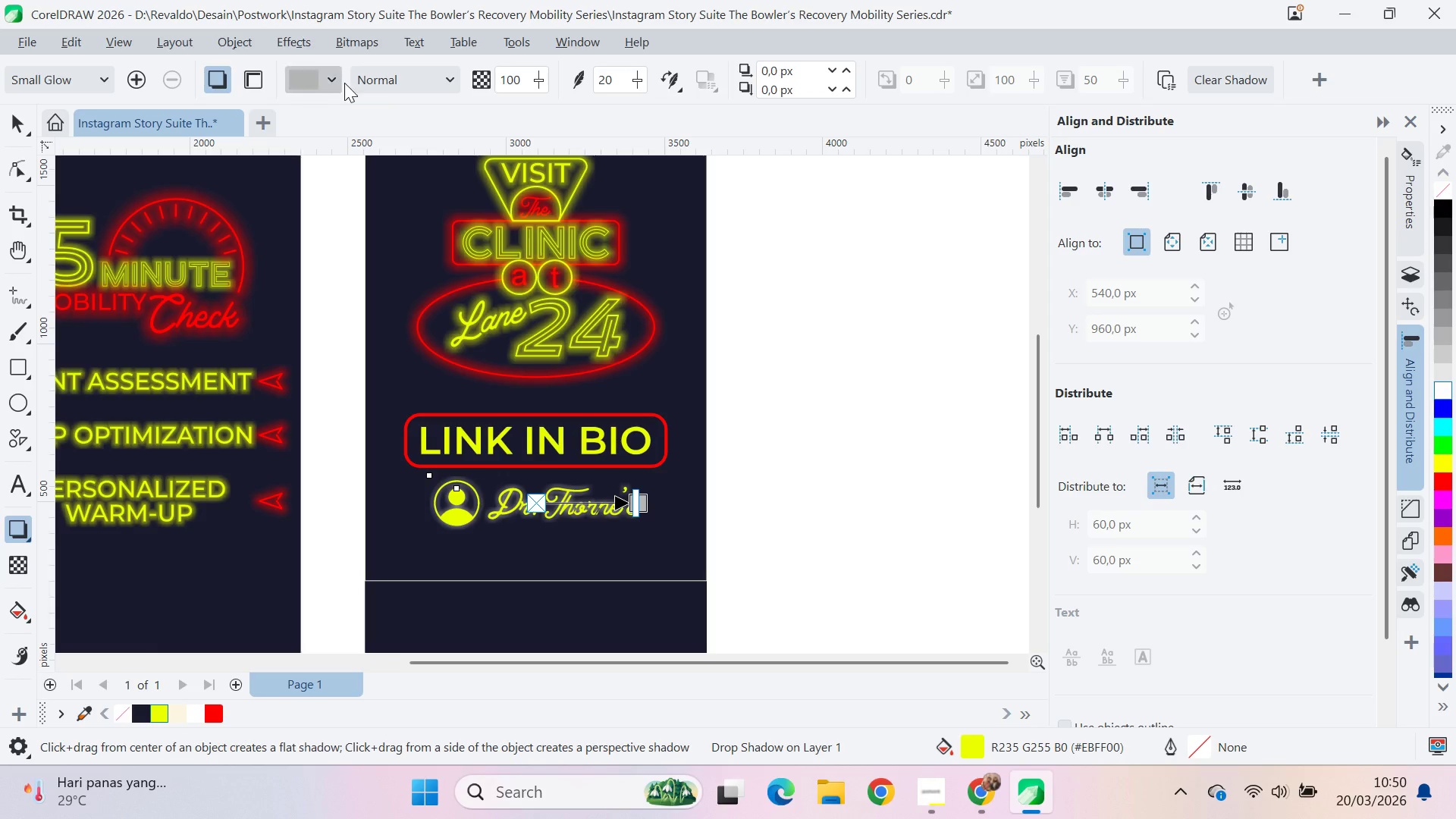 
left_click([328, 81])
 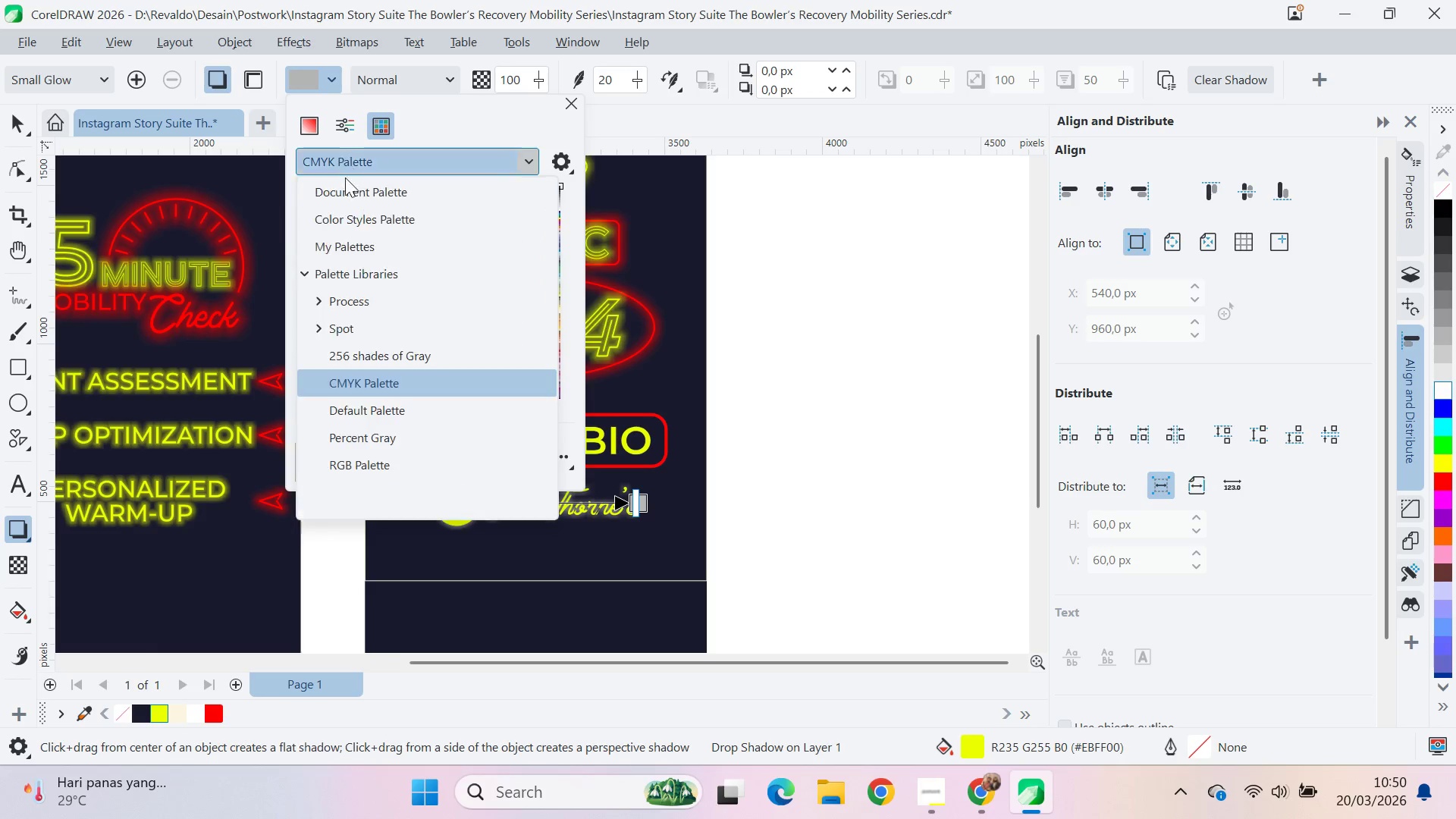 
double_click([353, 193])
 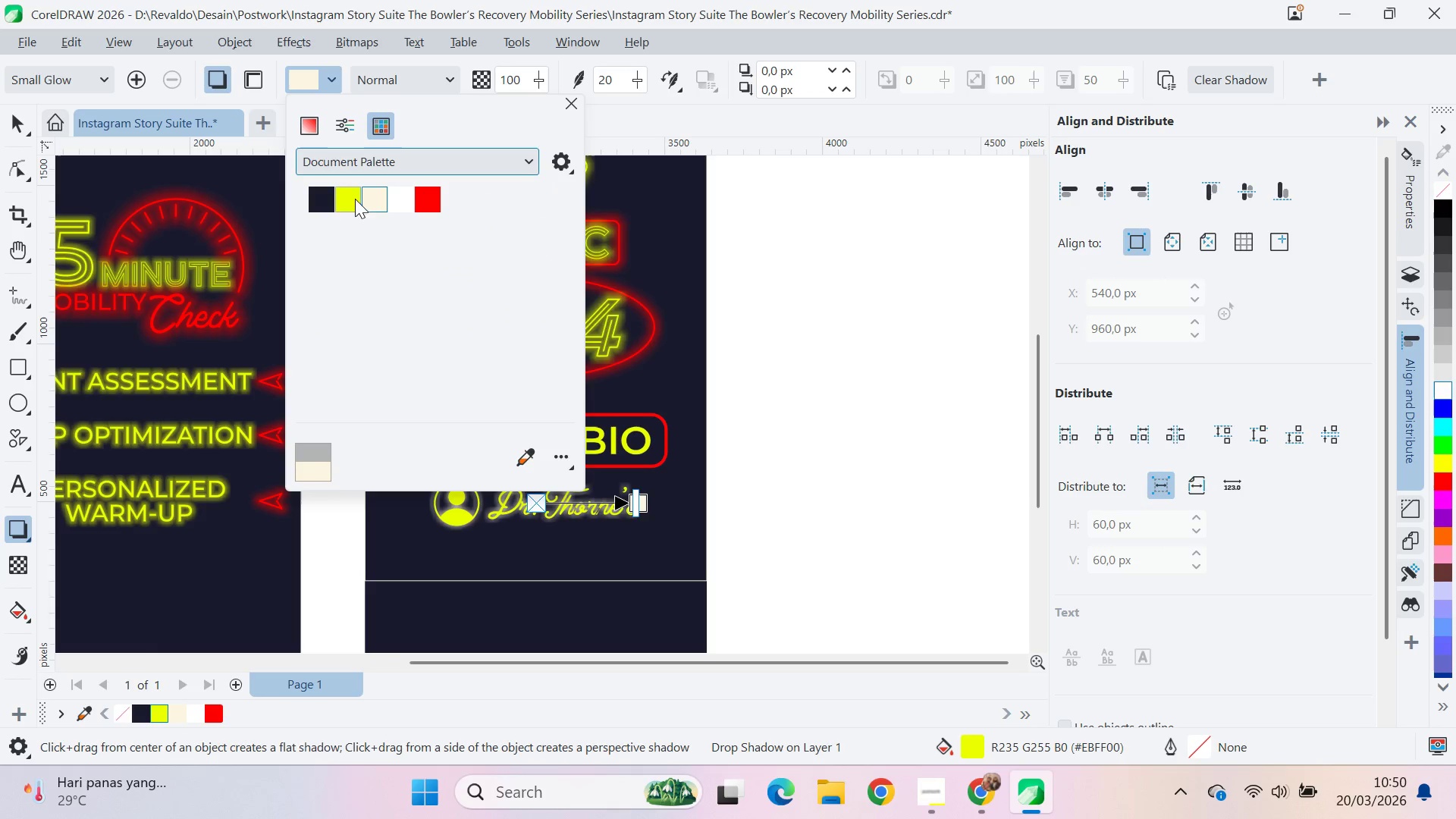 
left_click([353, 197])
 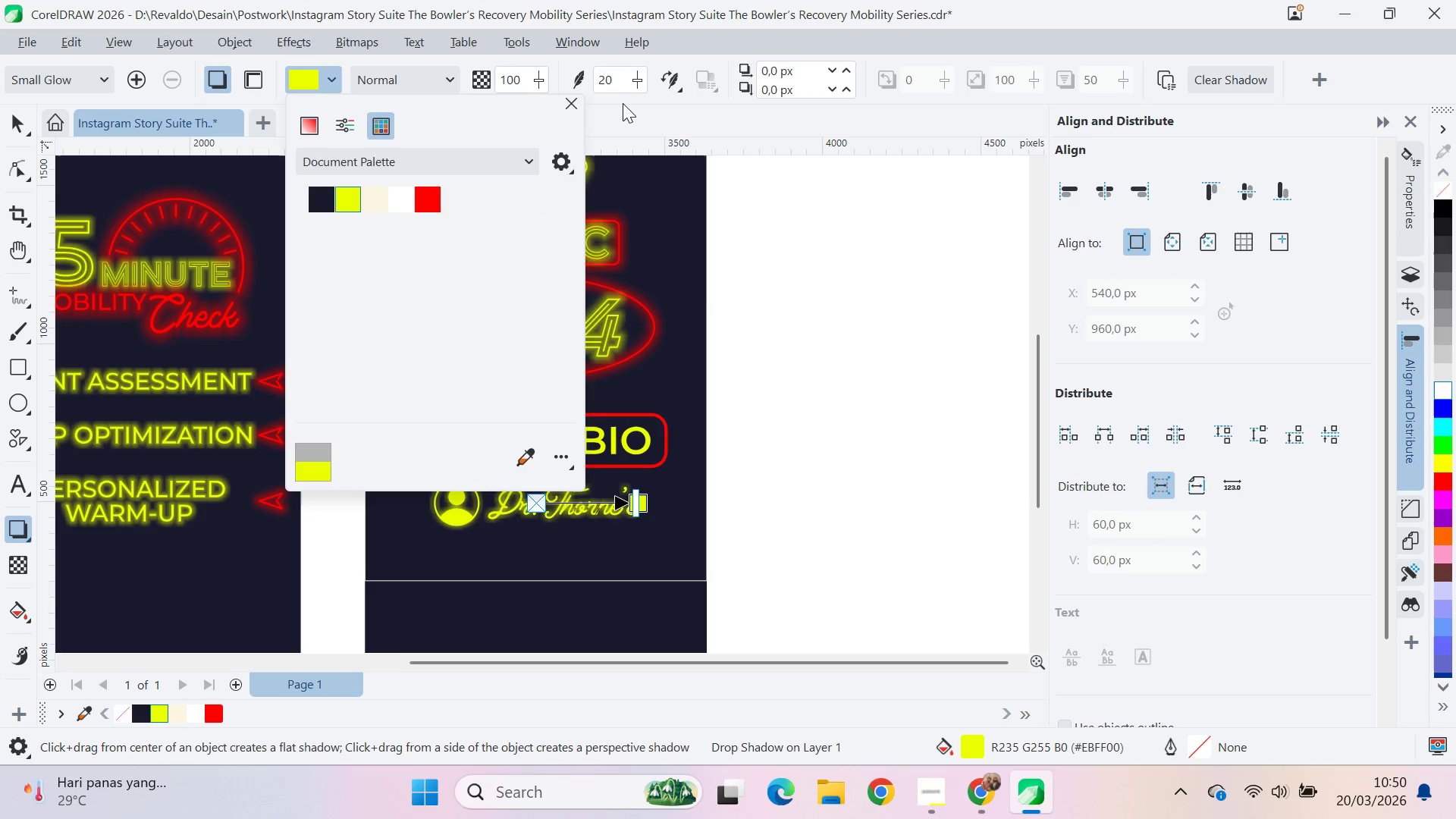 
left_click([623, 104])
 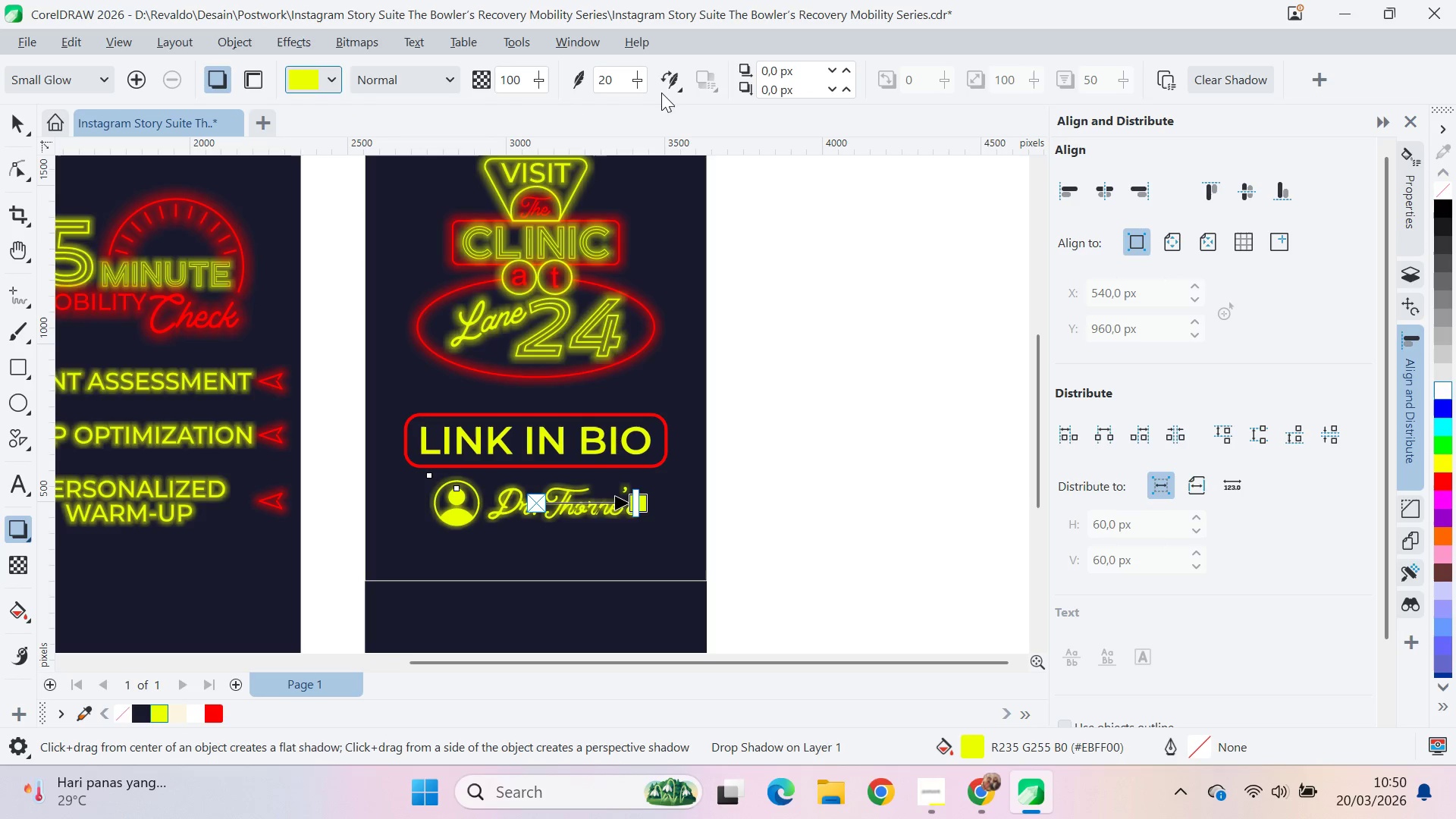 
left_click([673, 90])
 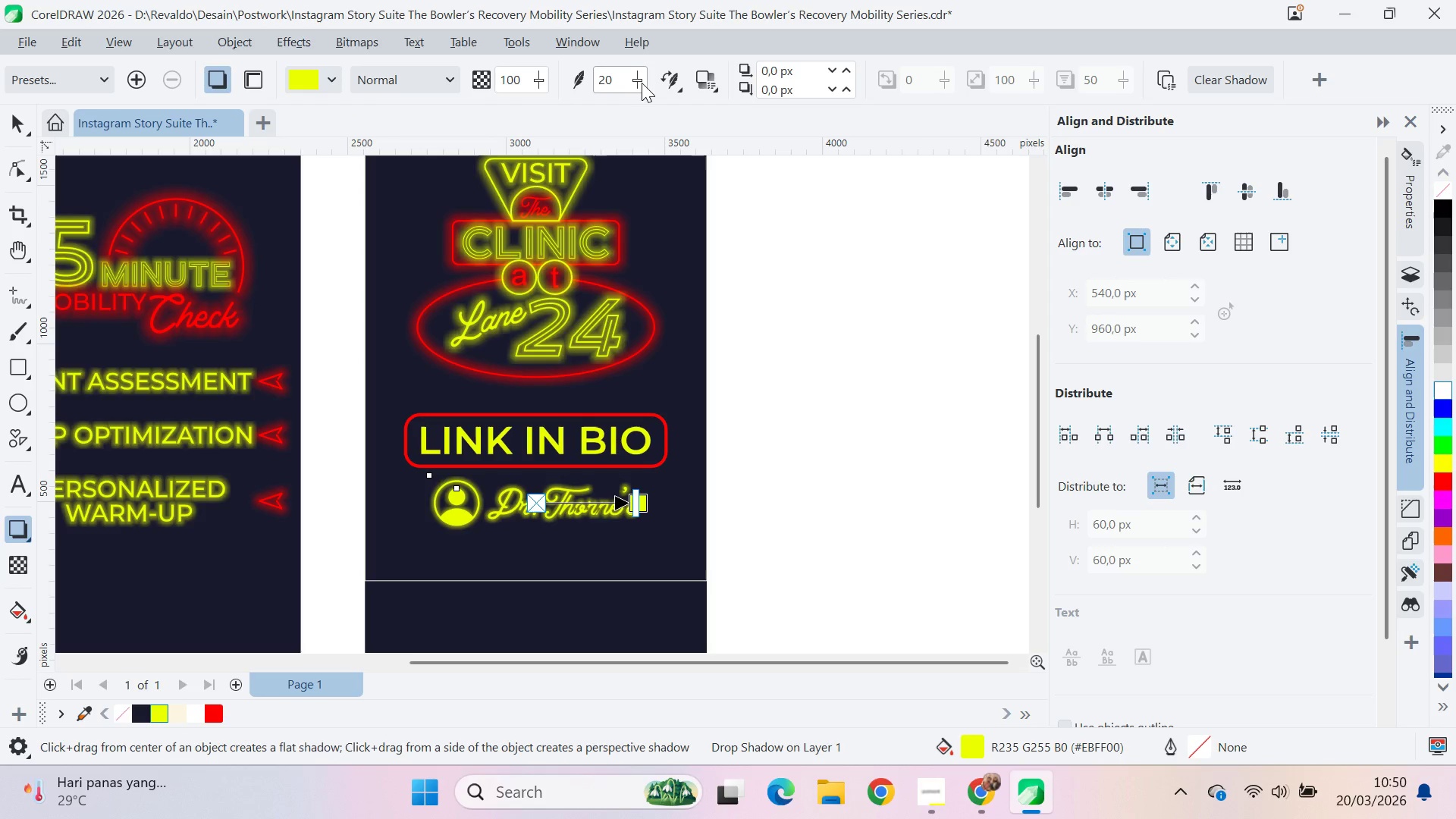 
left_click_drag(start_coordinate=[642, 83], to_coordinate=[650, 85])
 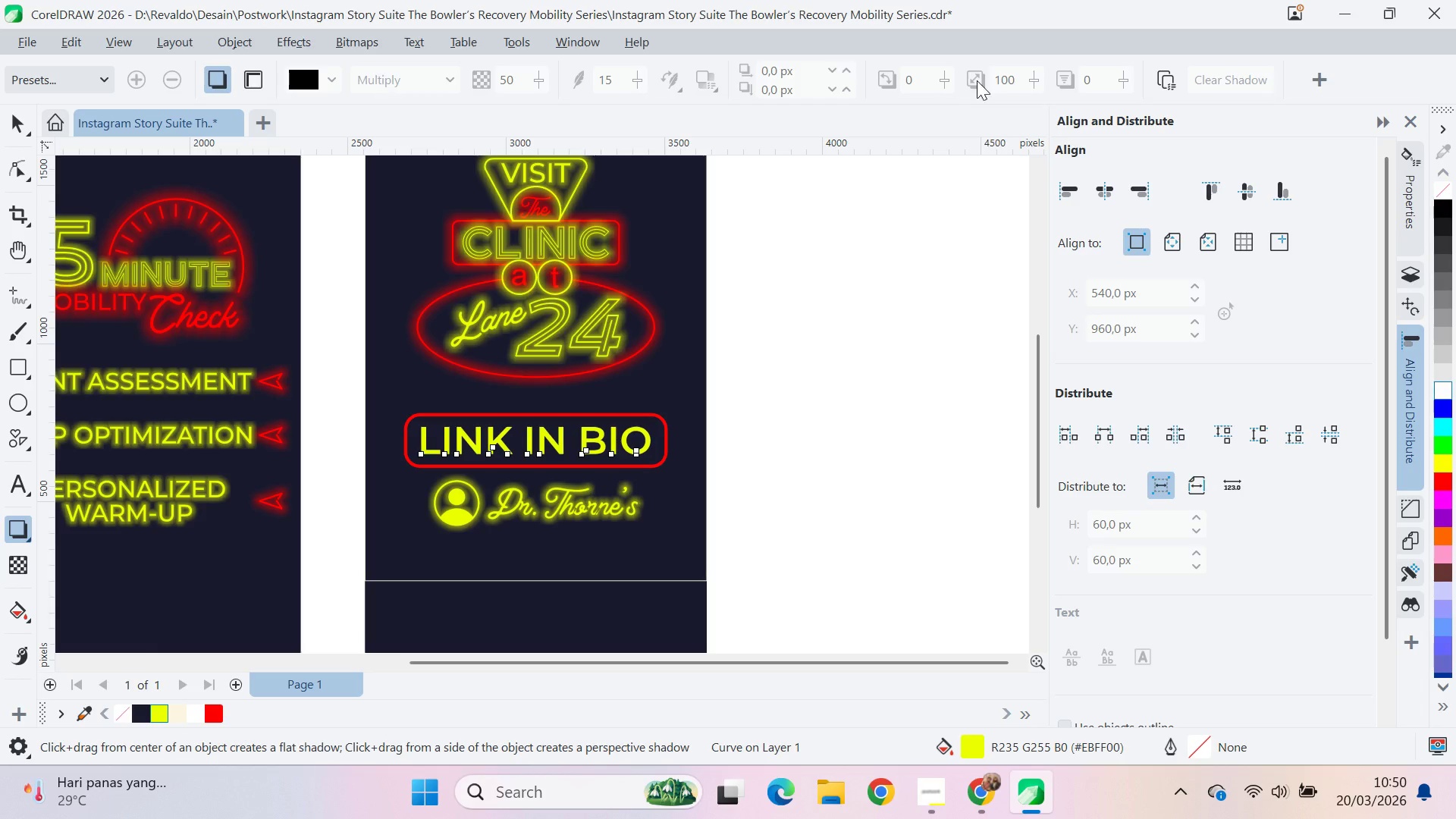 
left_click([579, 512])
 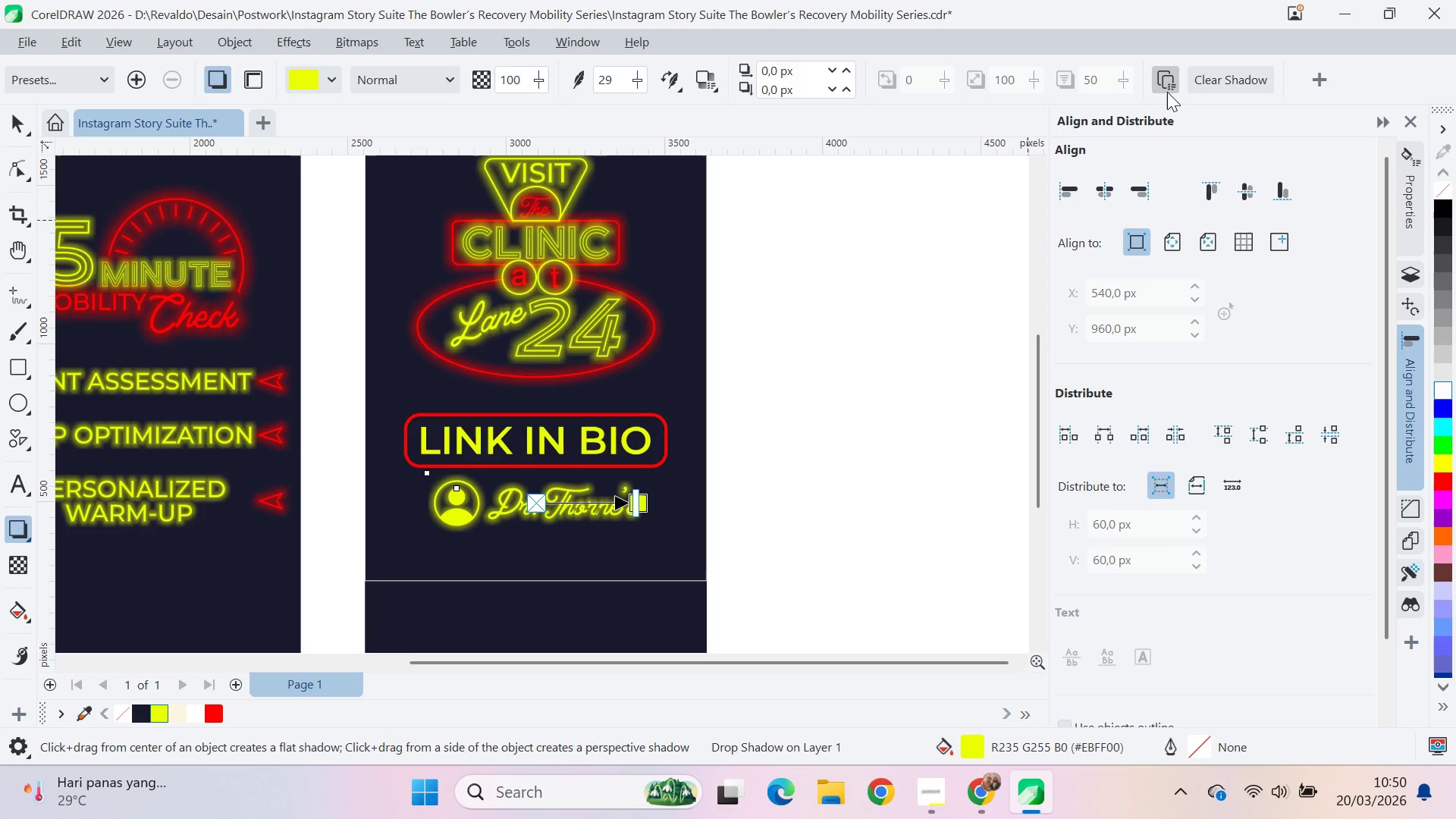 
left_click([1167, 92])
 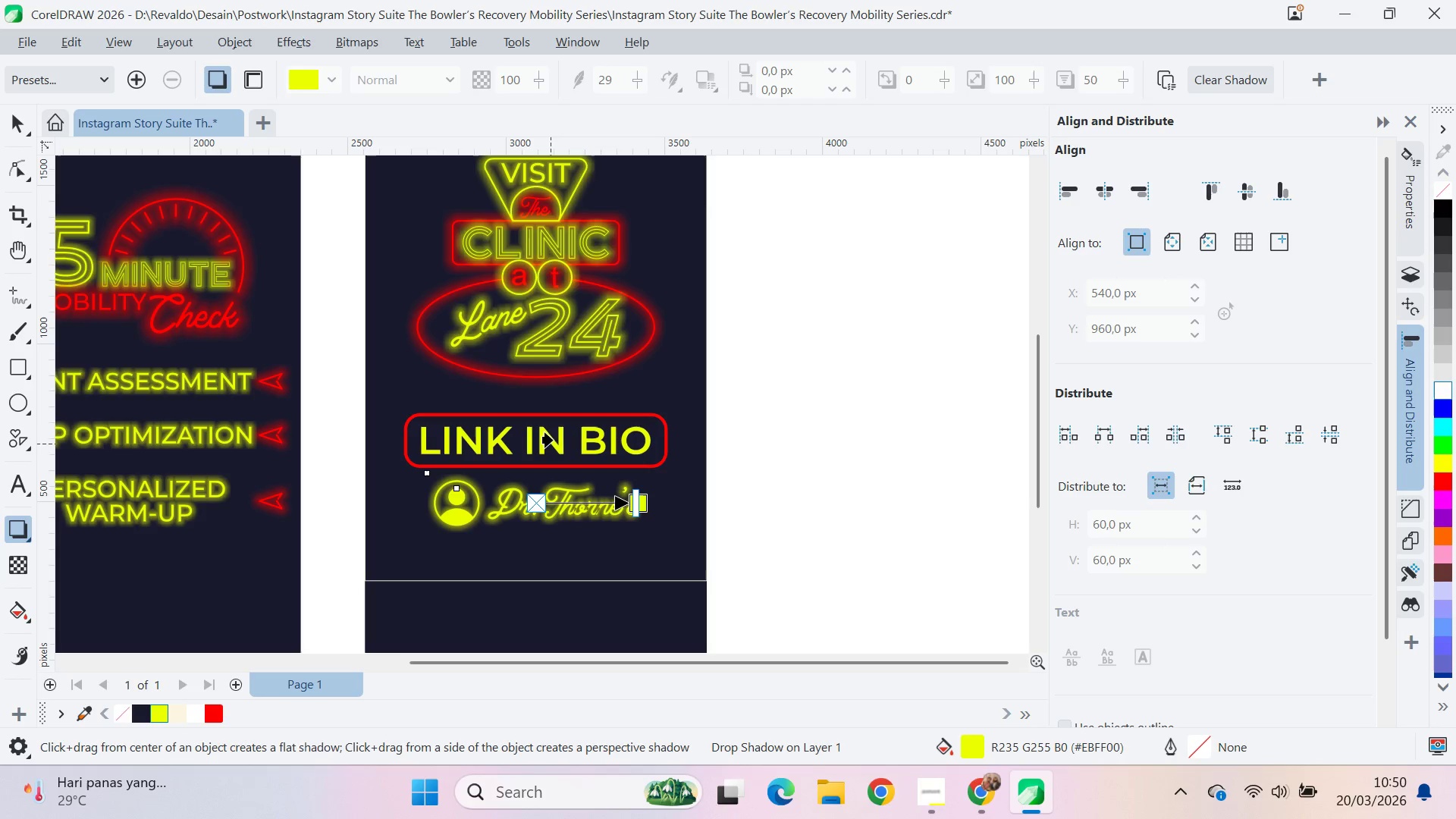 
left_click([552, 439])
 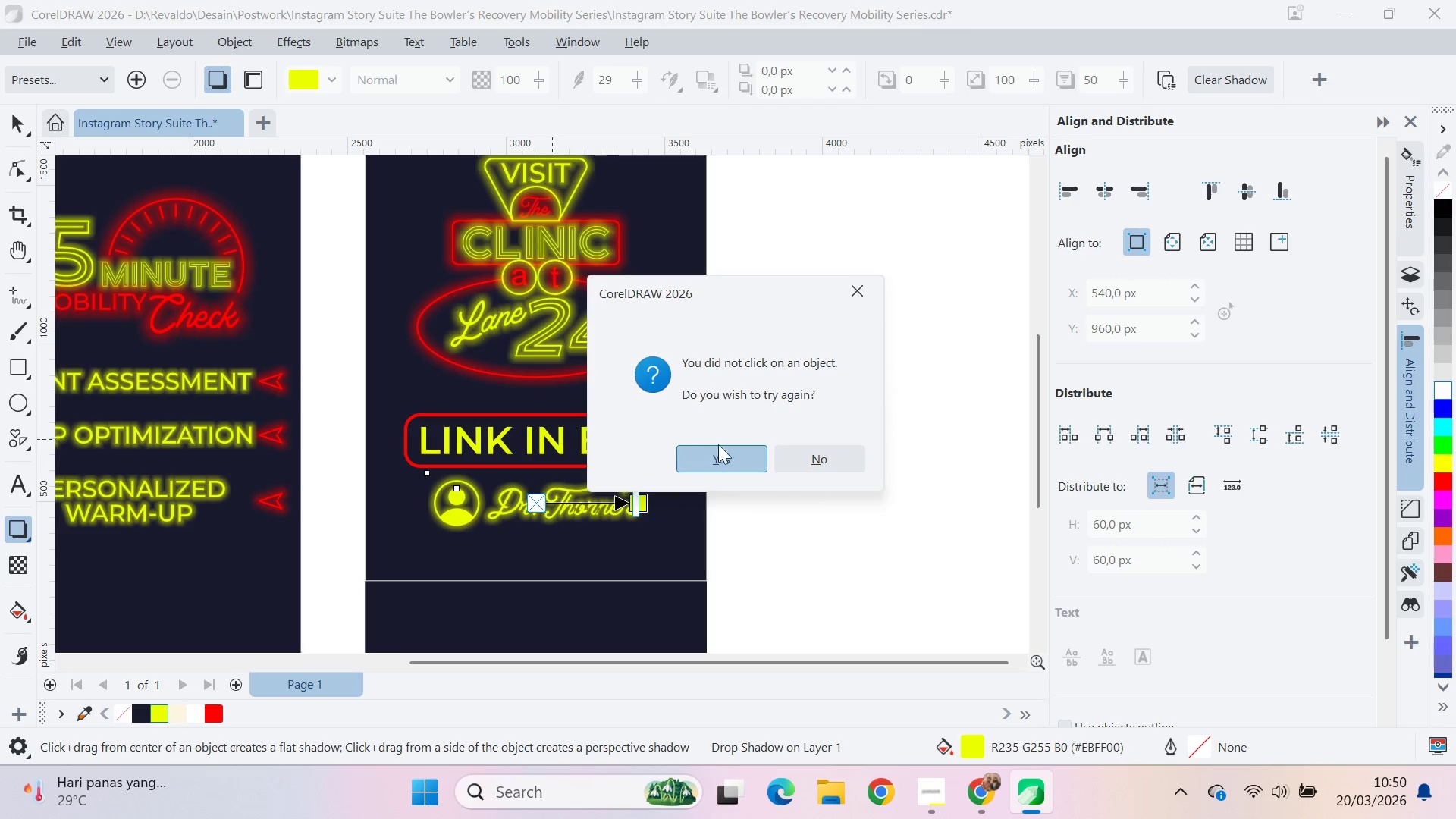 
left_click([728, 449])
 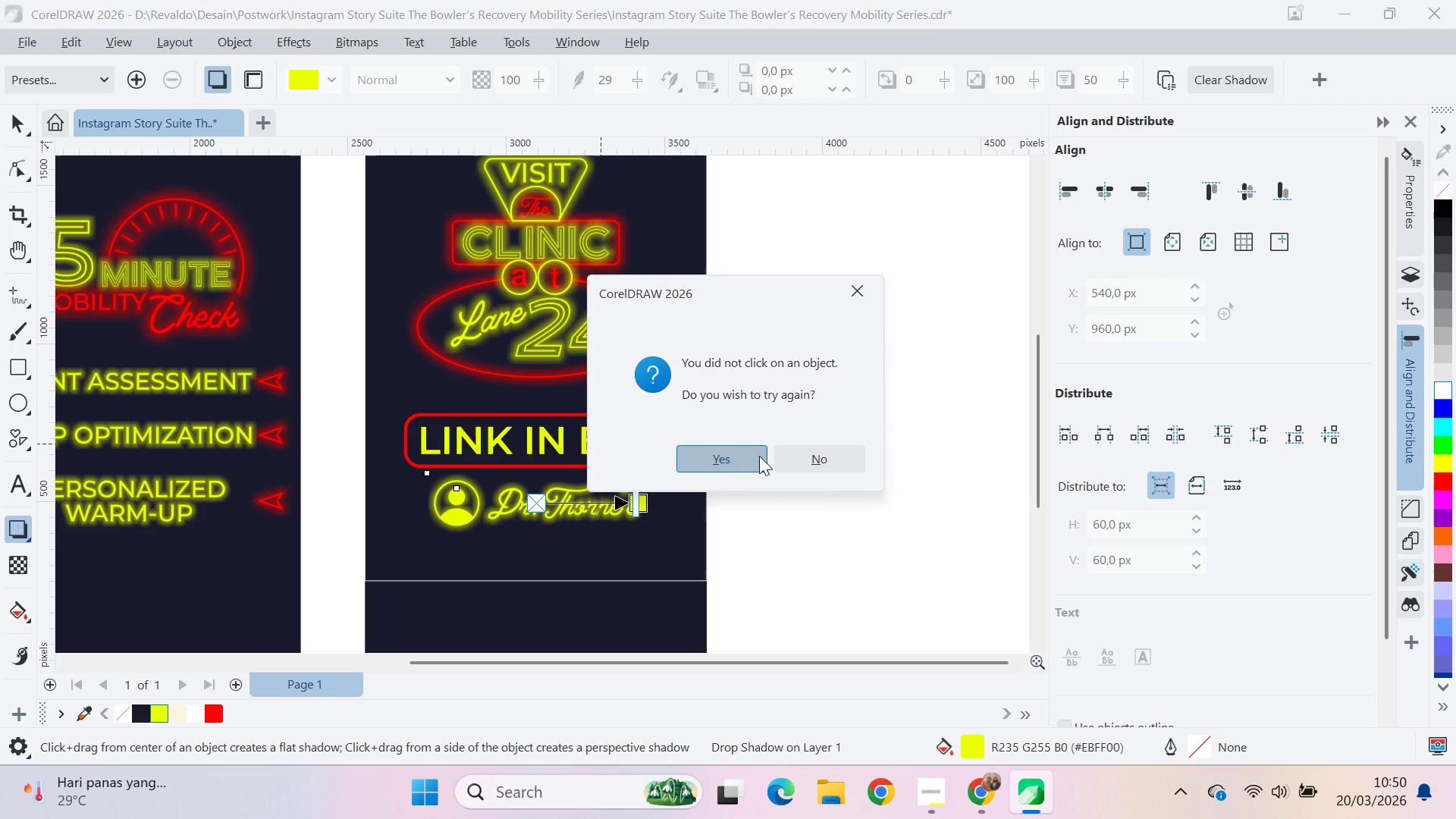 
left_click([811, 453])
 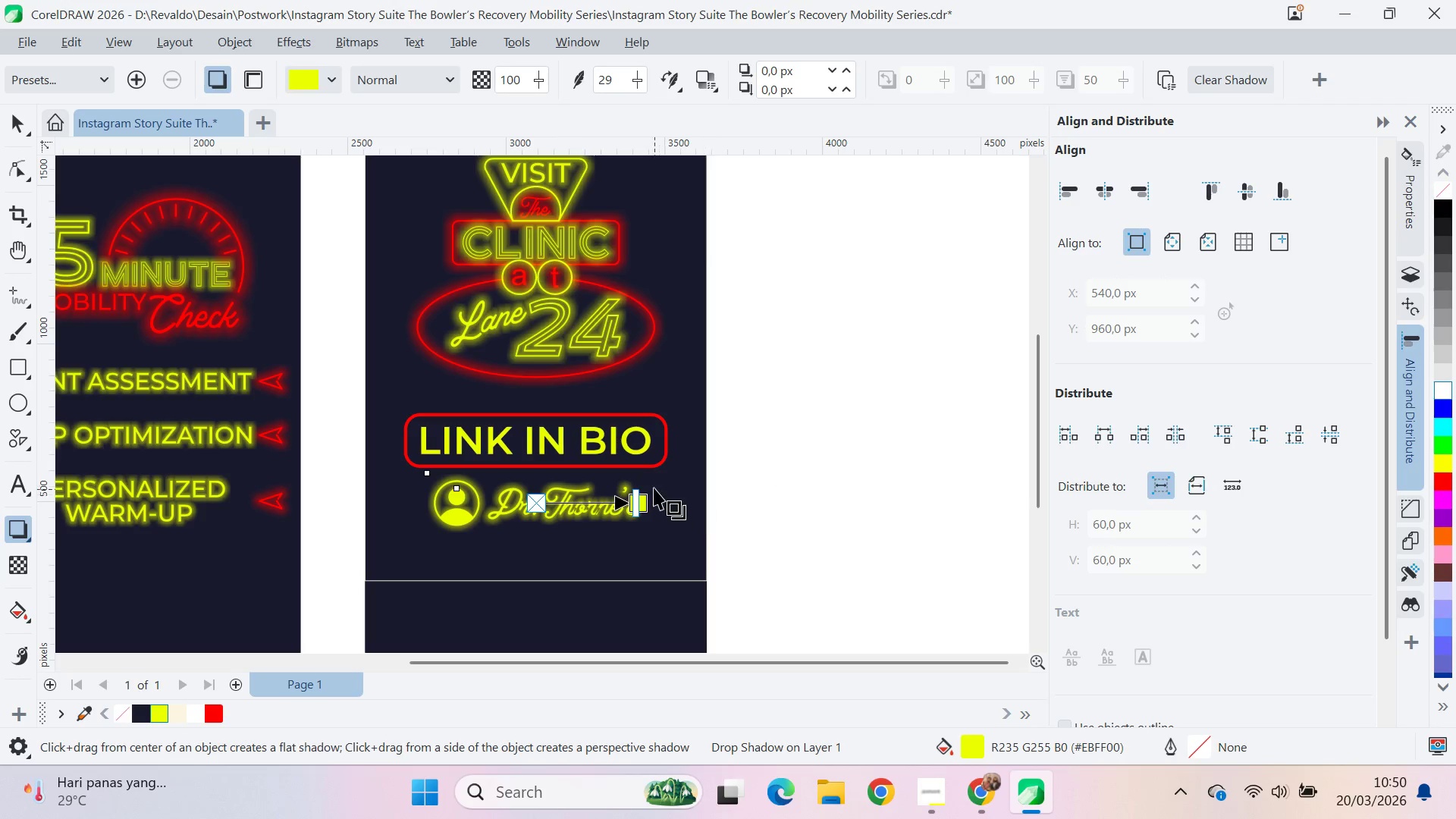 
key(V)
 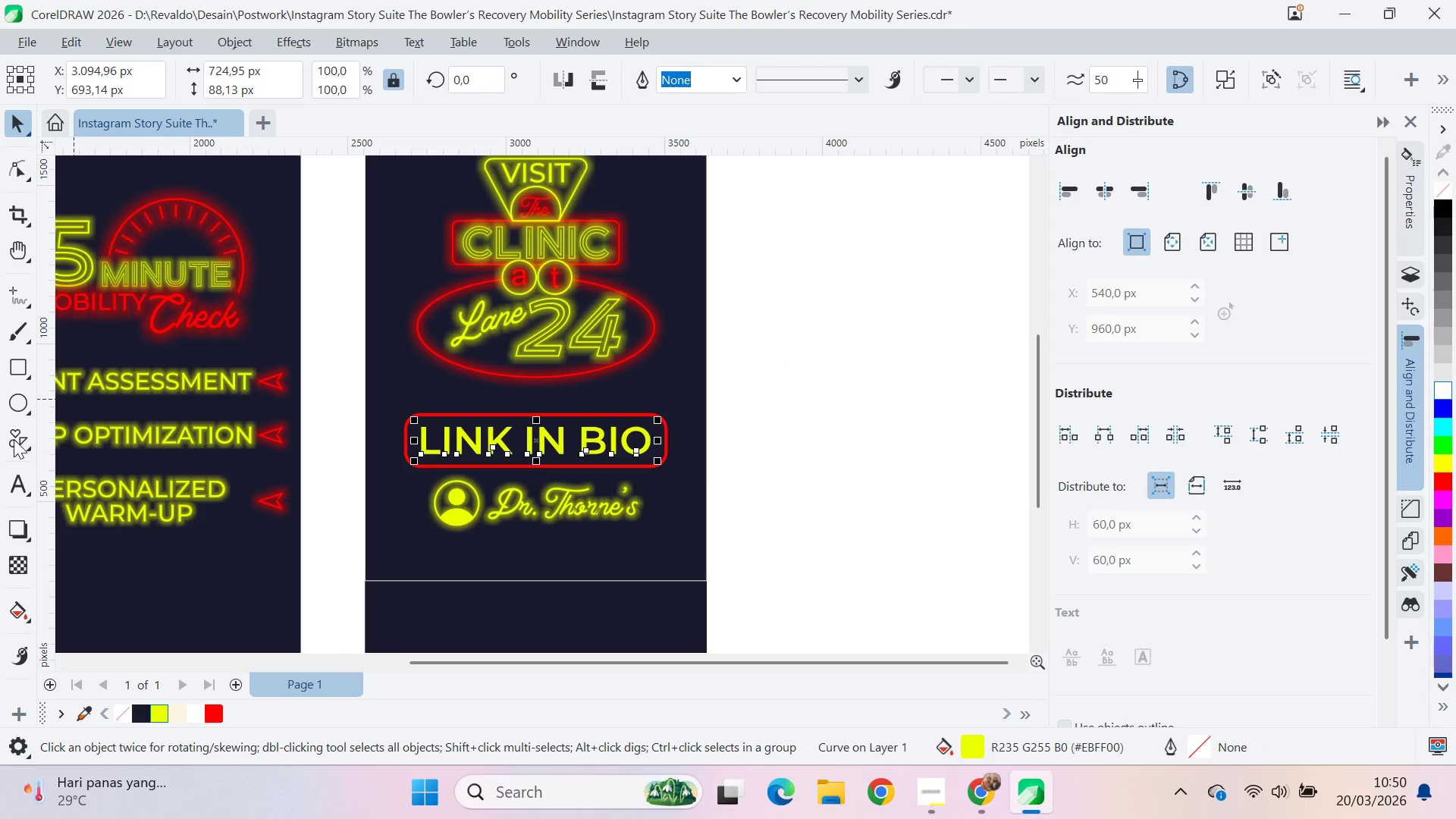 
left_click([18, 533])
 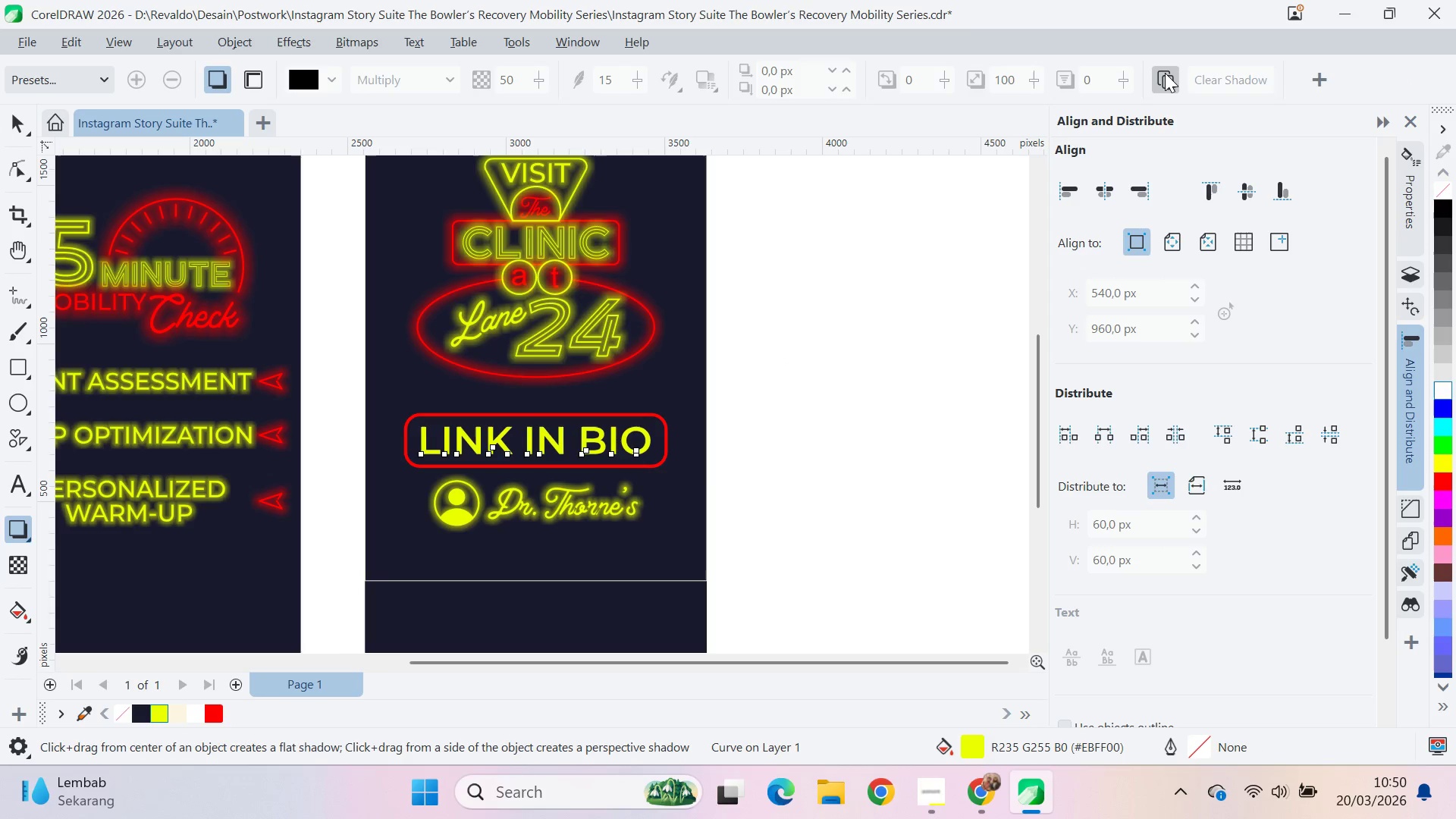 
left_click([1165, 73])
 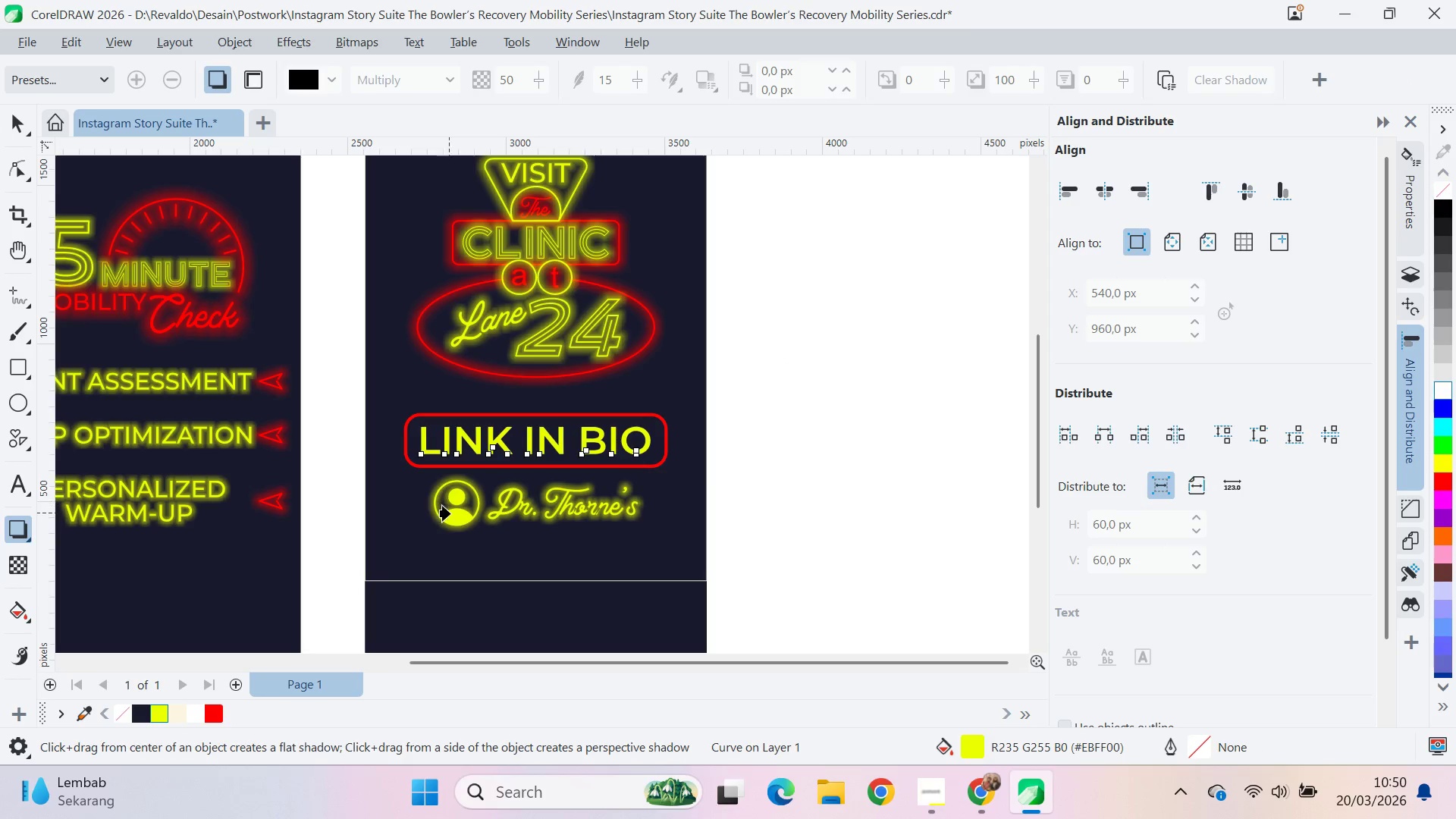 
left_click([450, 513])
 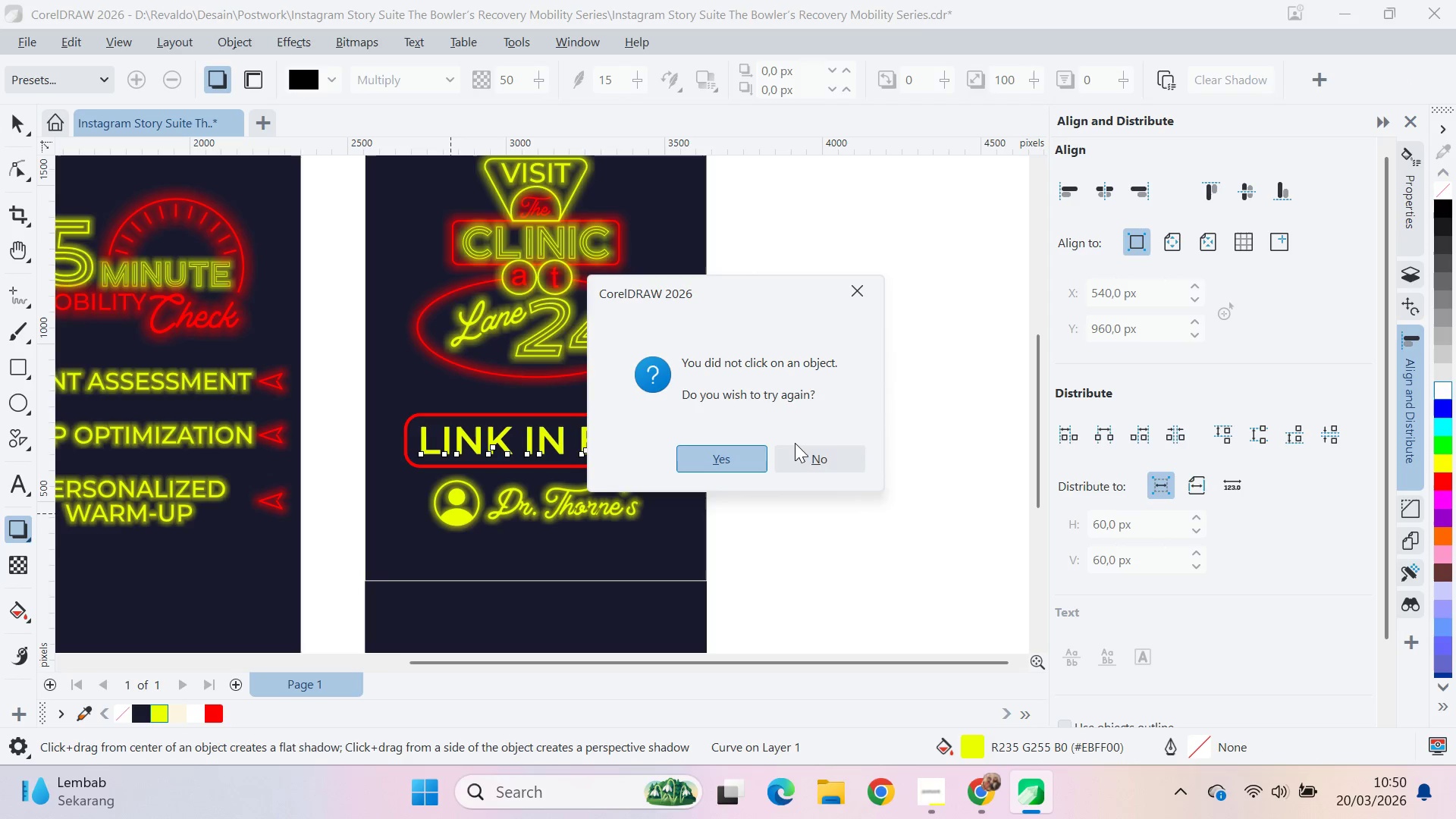 
left_click([746, 455])
 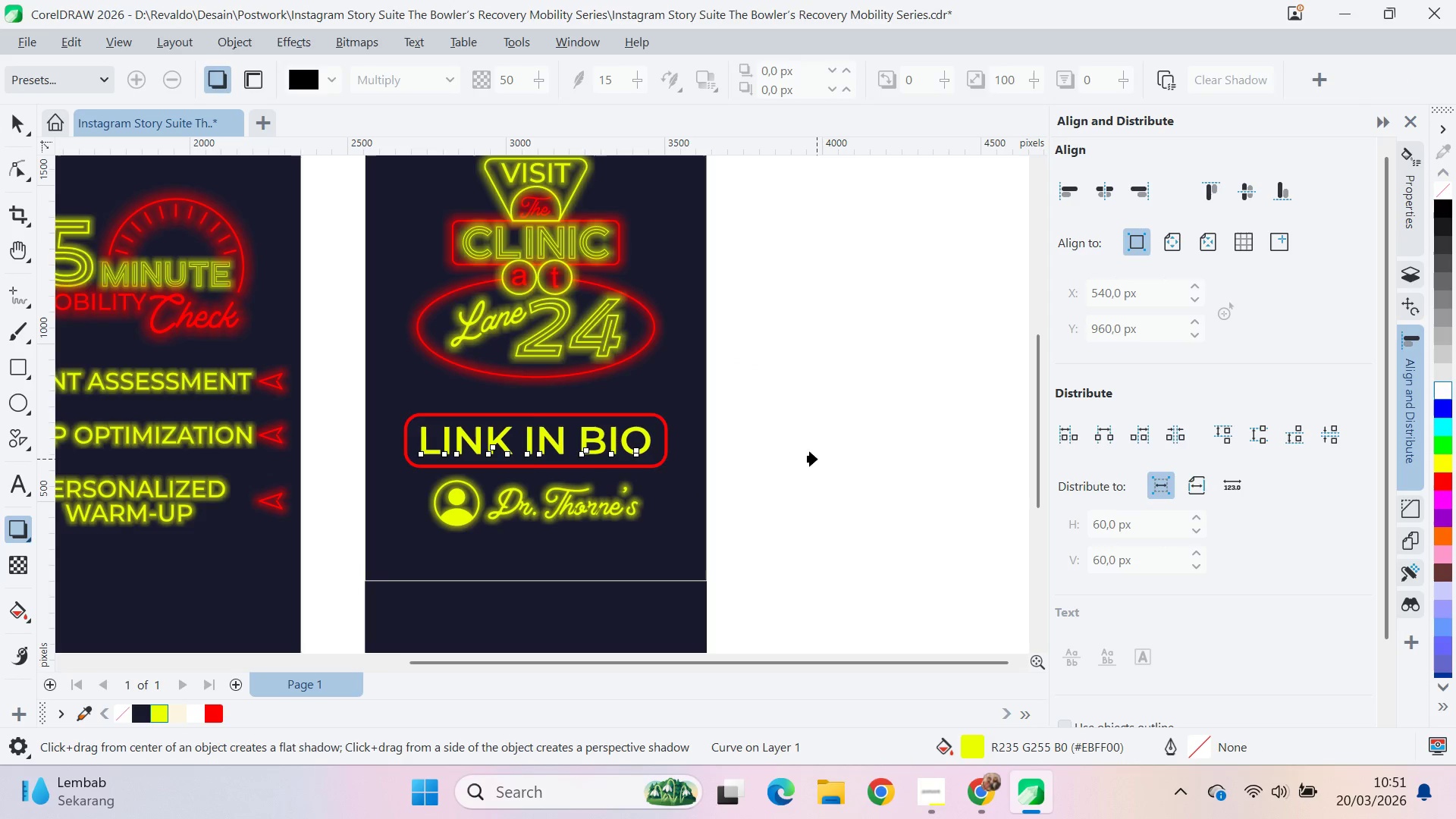 
key(V)
 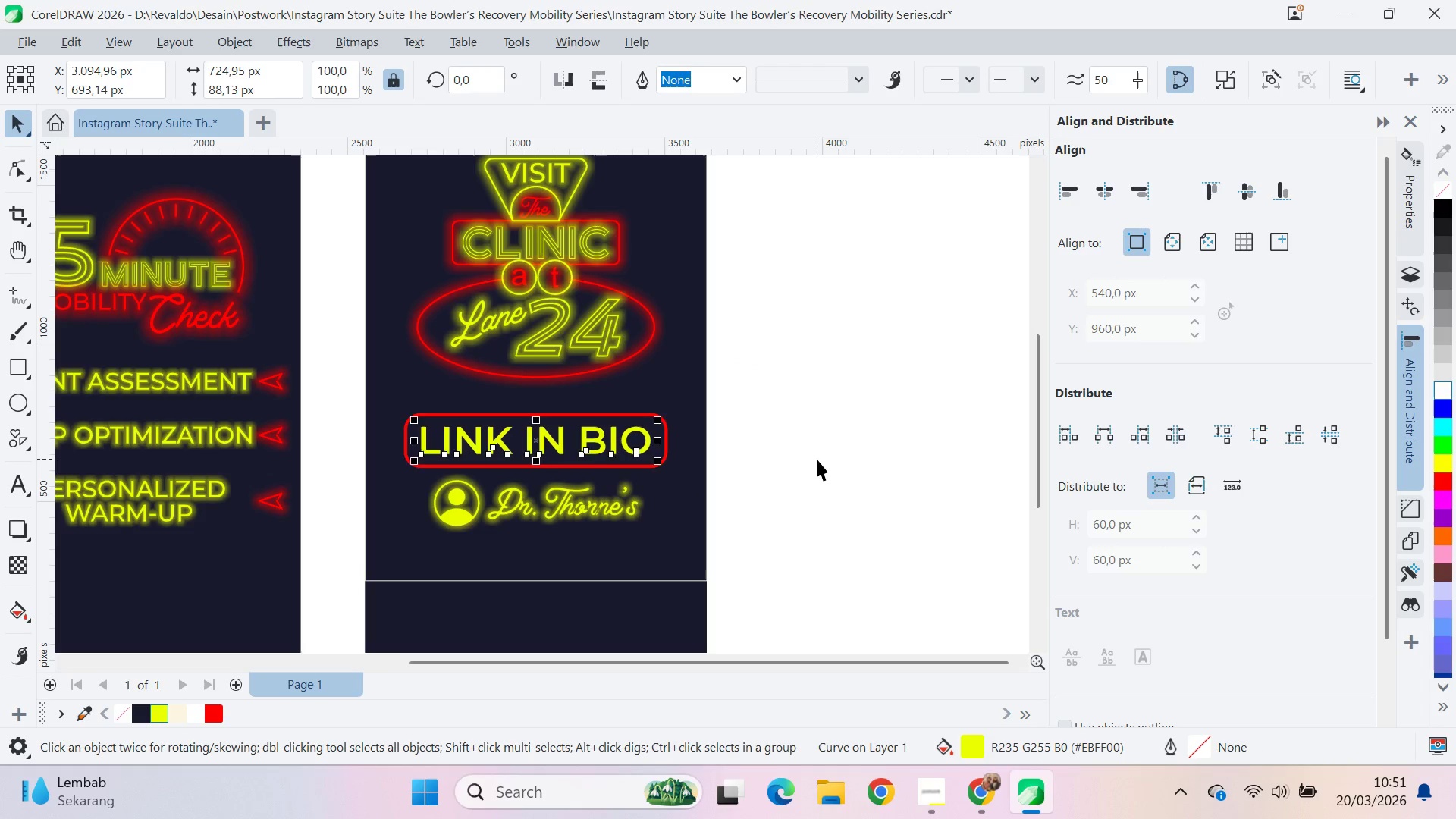 
left_click_drag(start_coordinate=[817, 459], to_coordinate=[809, 461])
 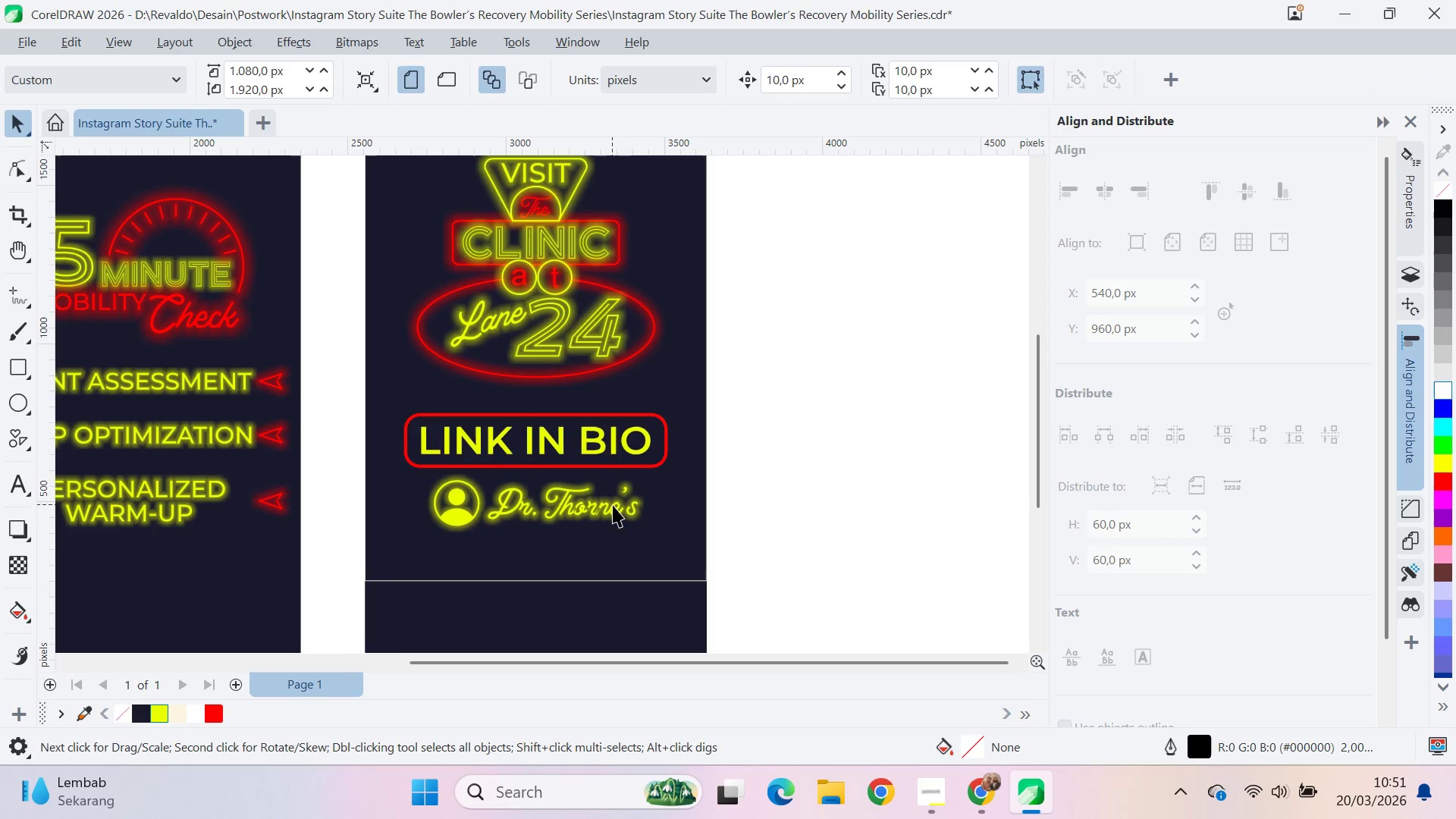 
left_click([613, 509])
 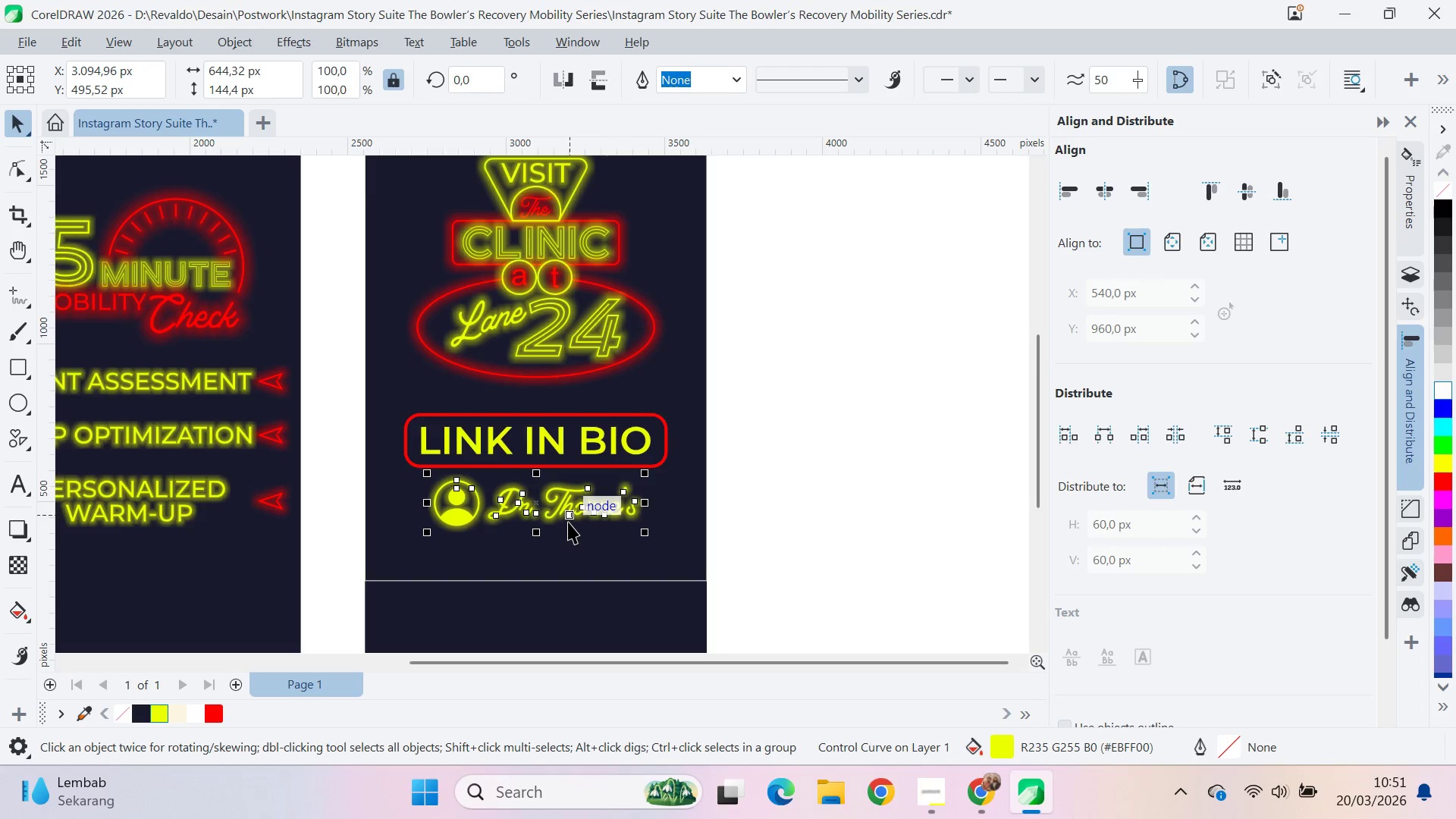 
scroll: coordinate [565, 516], scroll_direction: up, amount: 13.0
 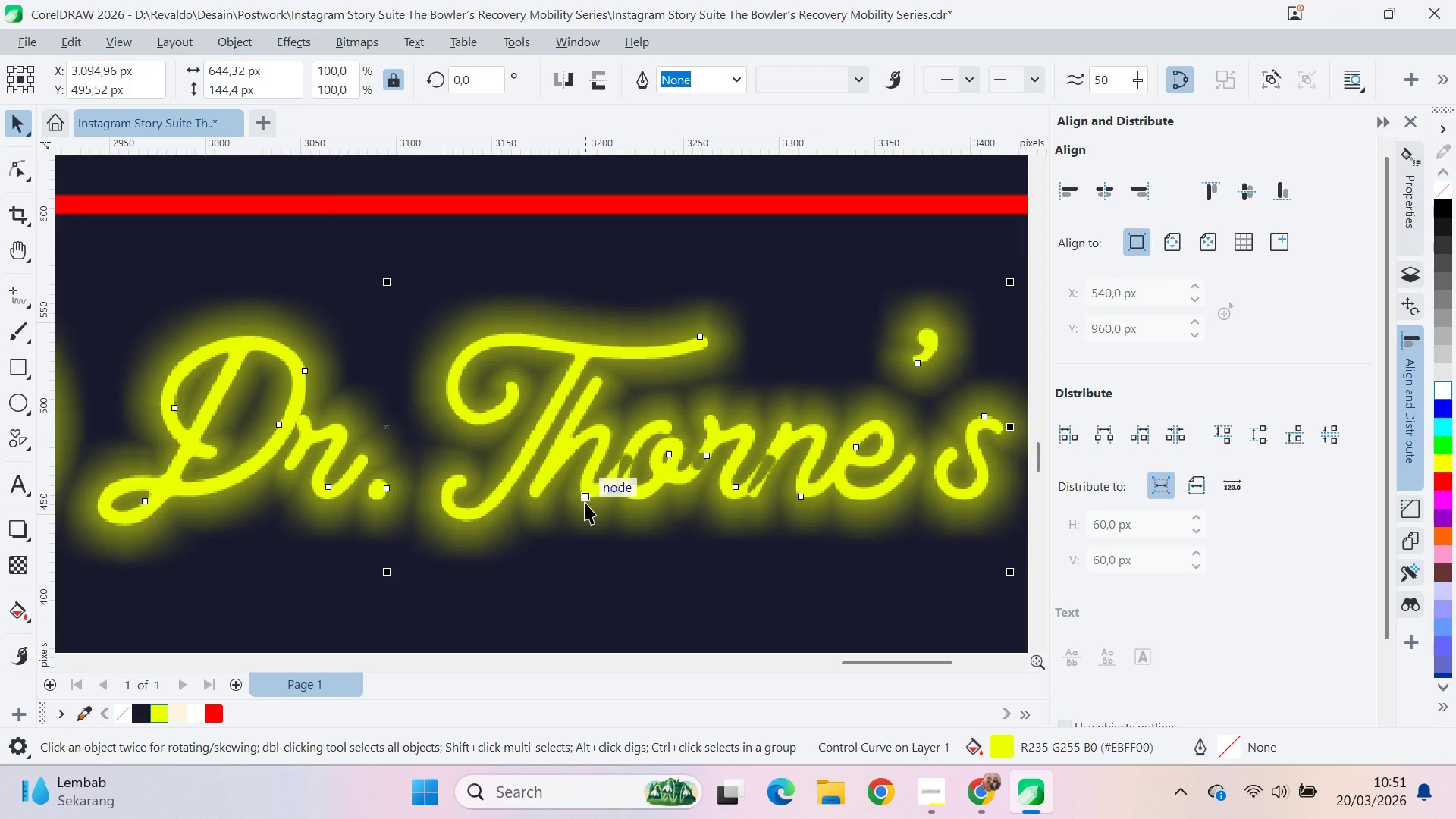 
scroll: coordinate [592, 491], scroll_direction: down, amount: 14.0
 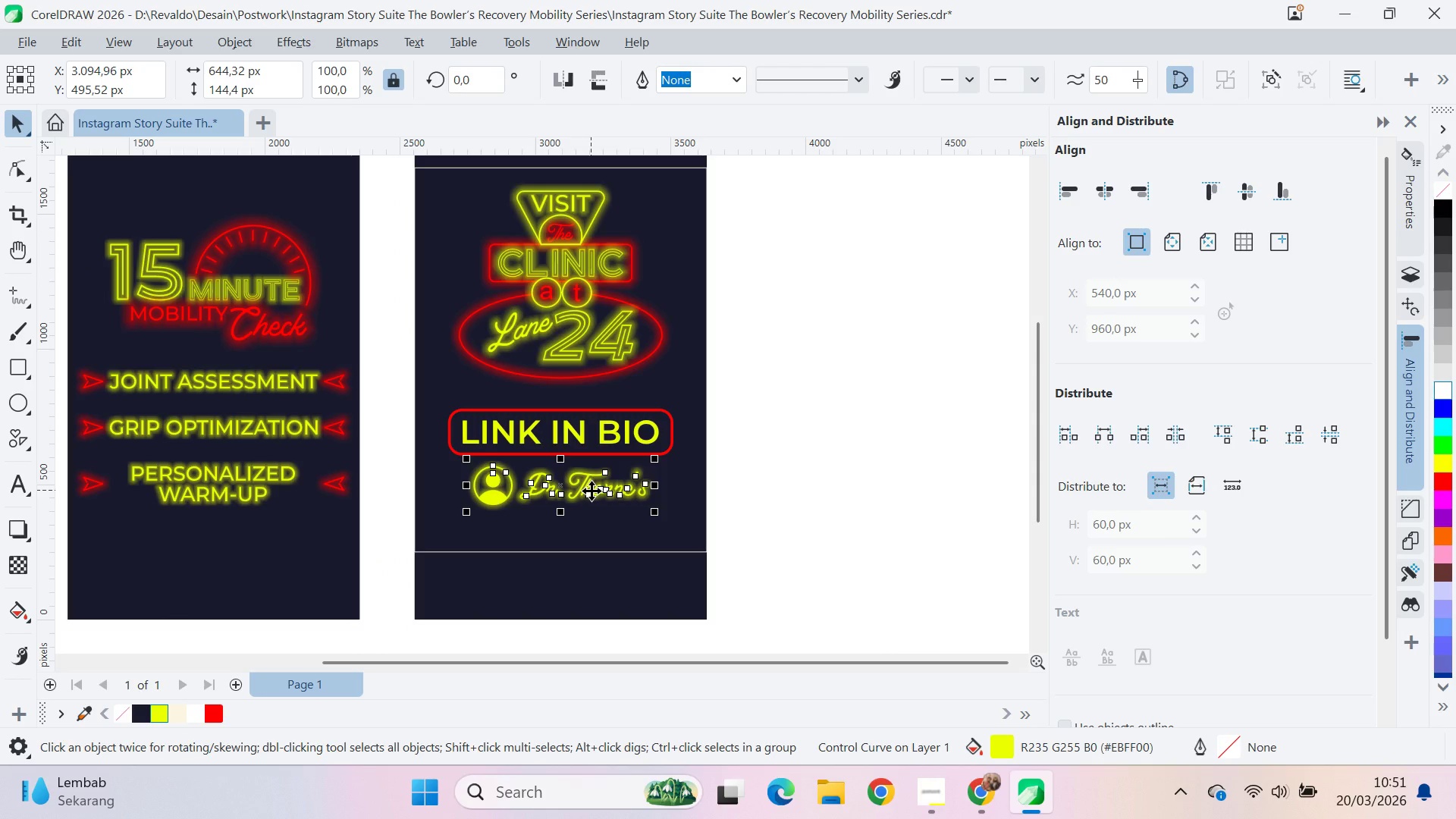 
scroll: coordinate [592, 491], scroll_direction: up, amount: 4.0
 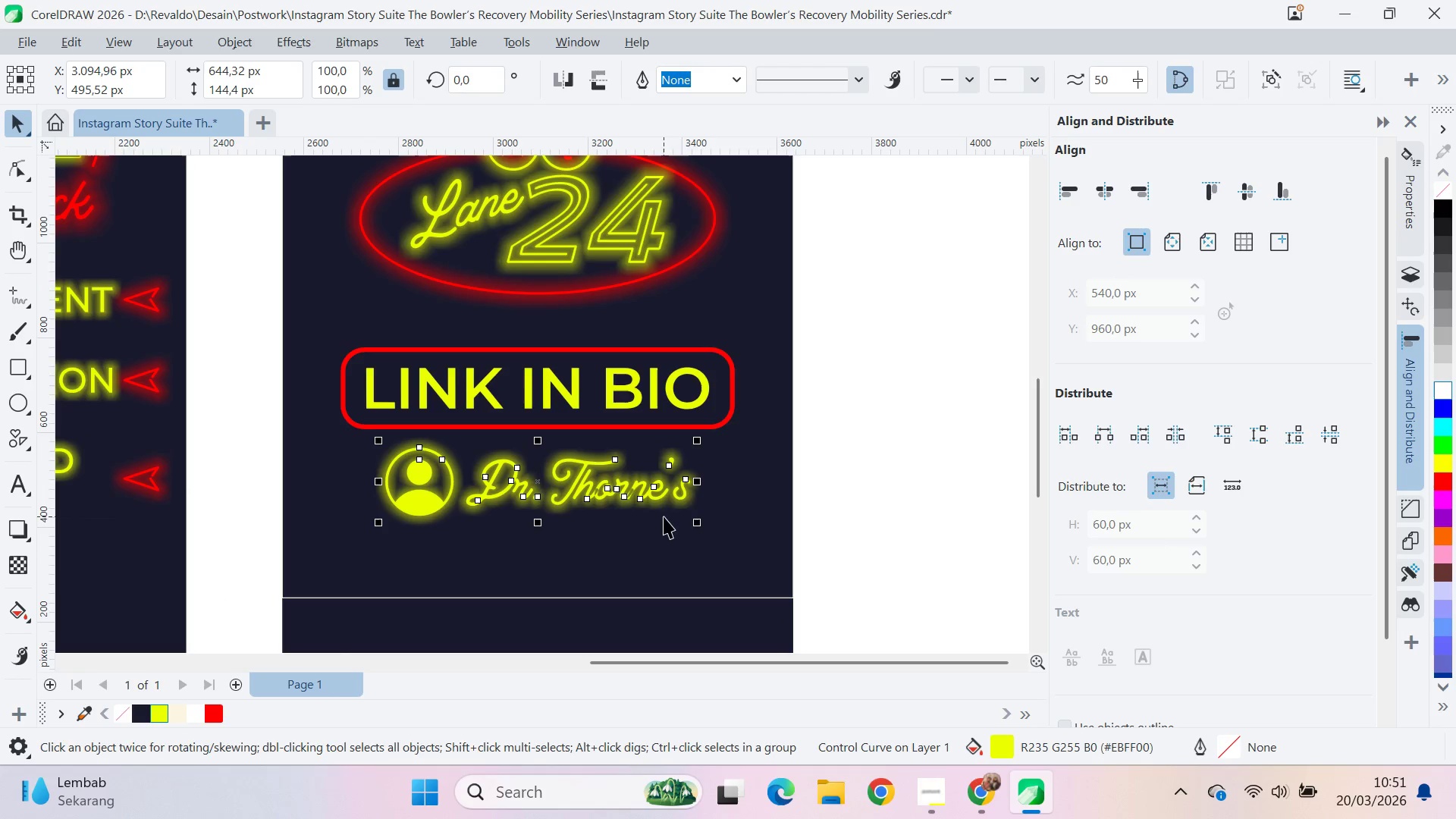 
key(Control+Z)
 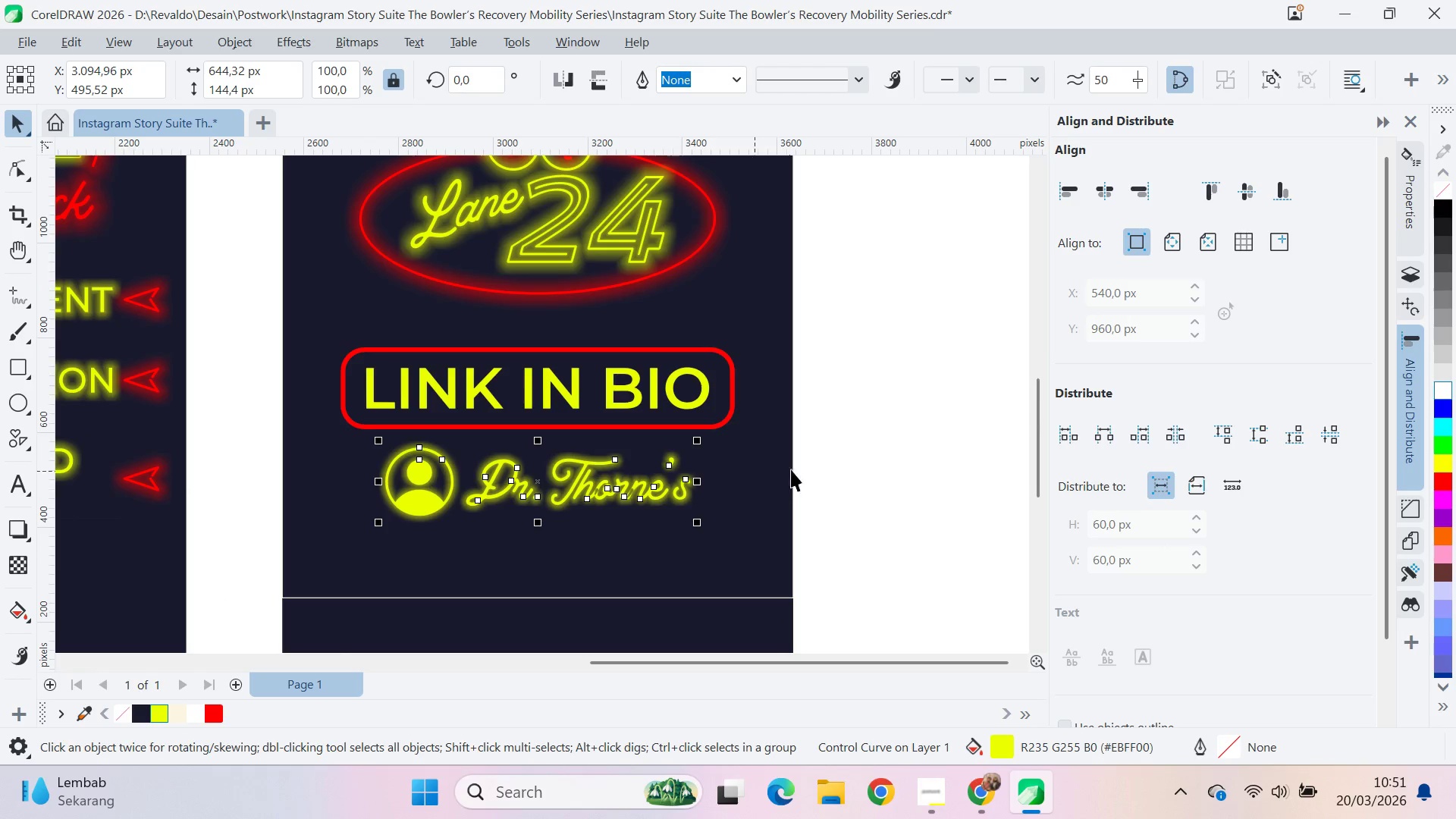 
key(Control+Z)
 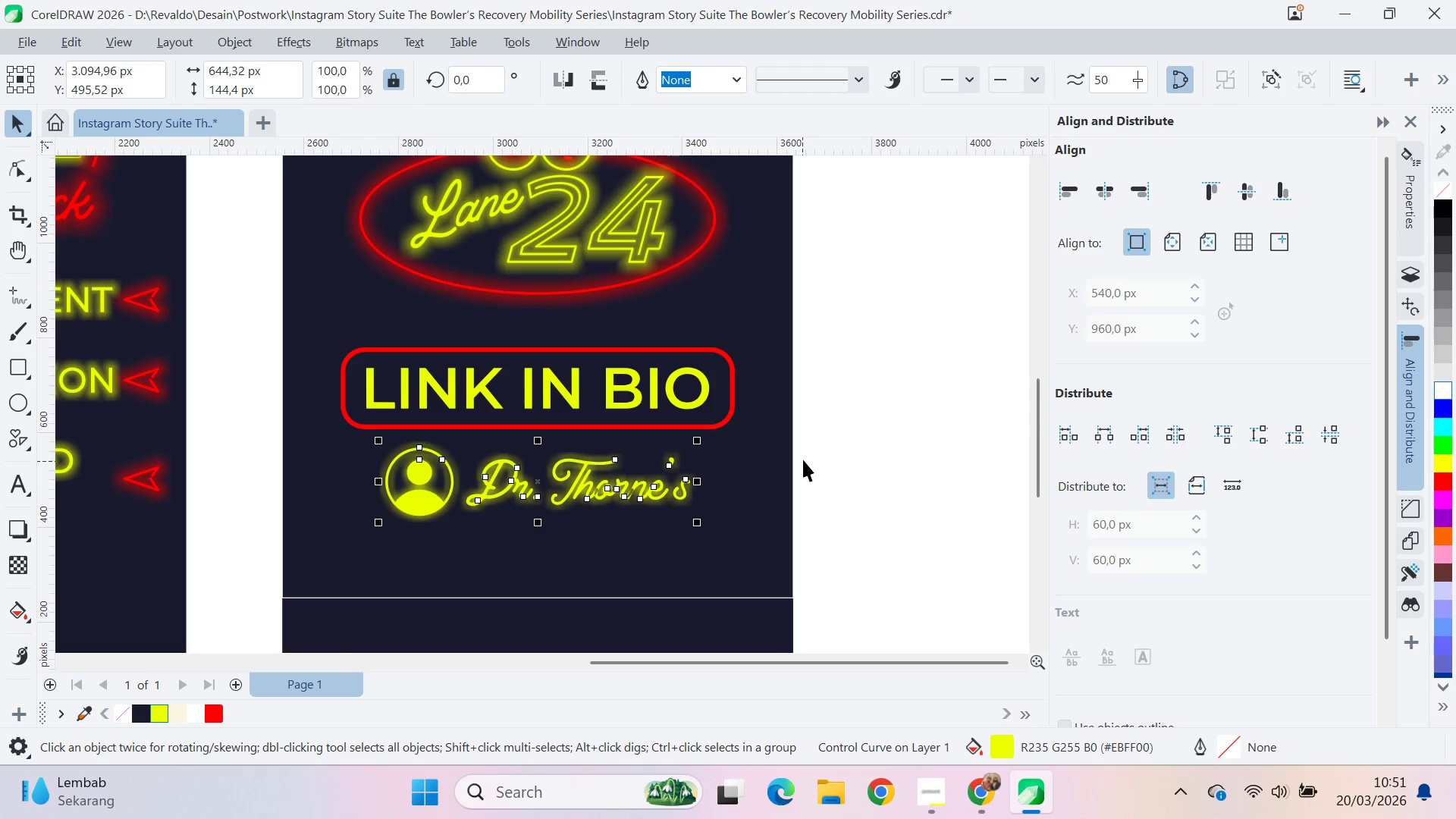 
key(Control+Z)
 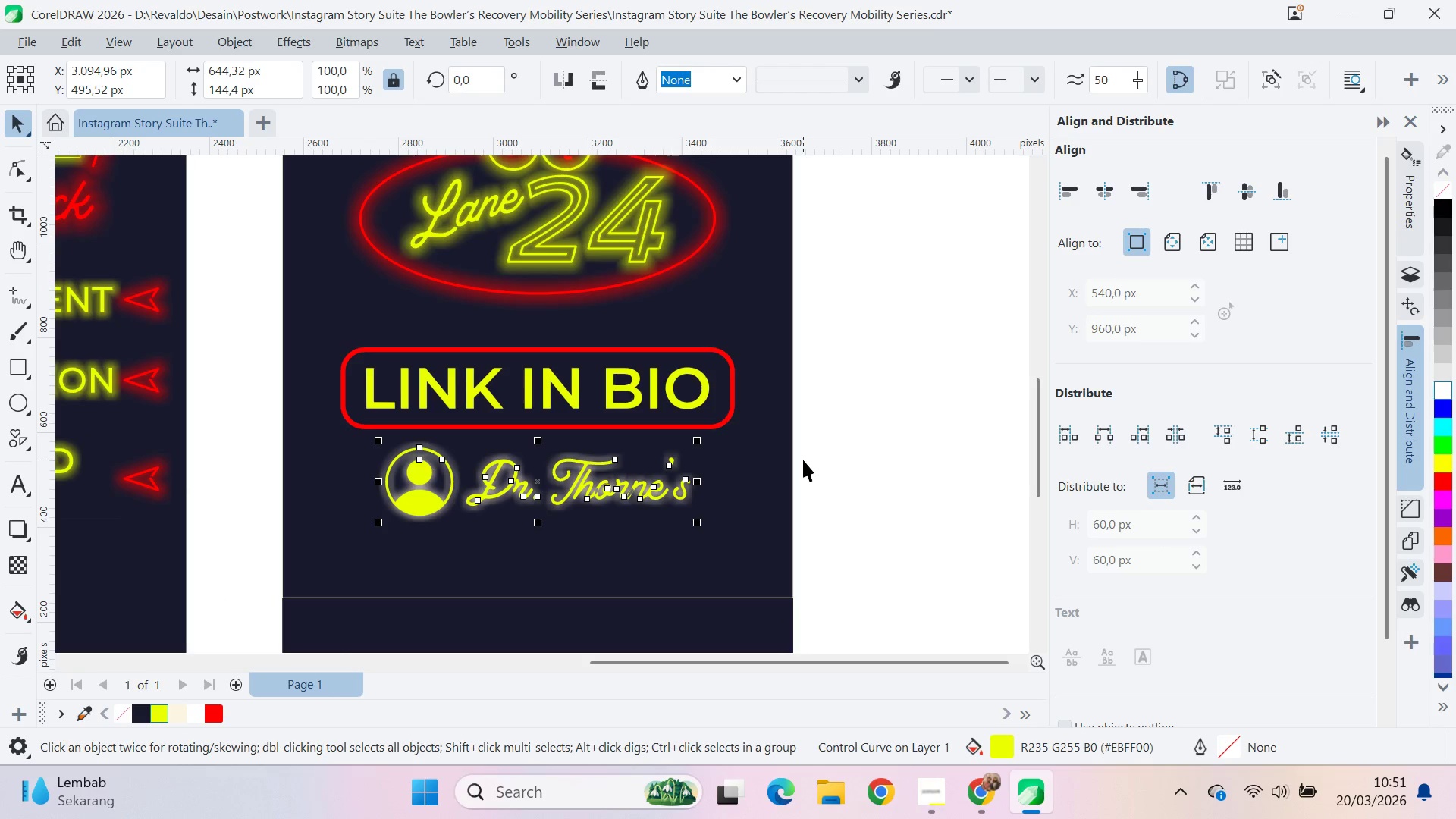 
key(Control+Z)
 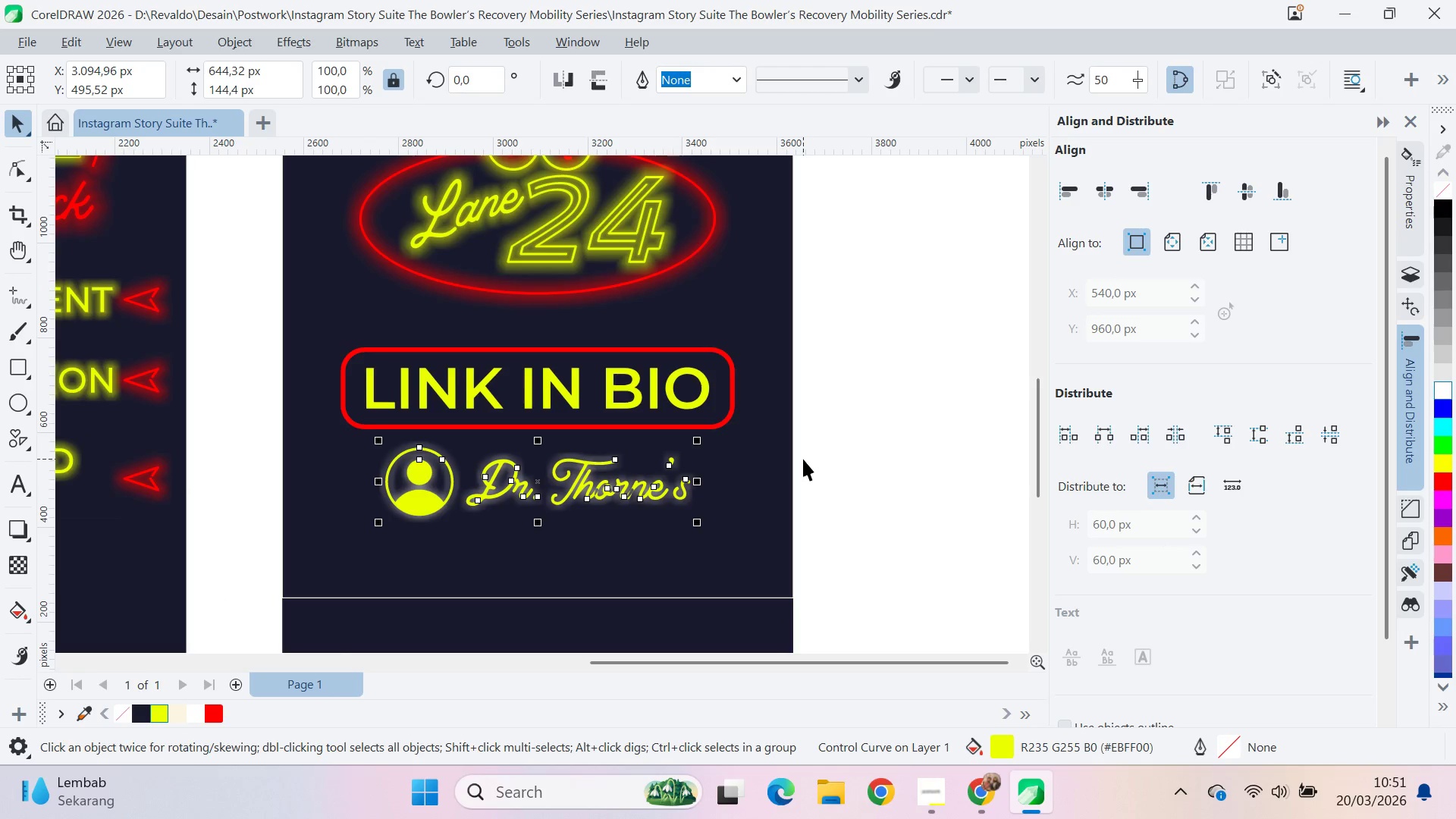 
key(Control+Z)
 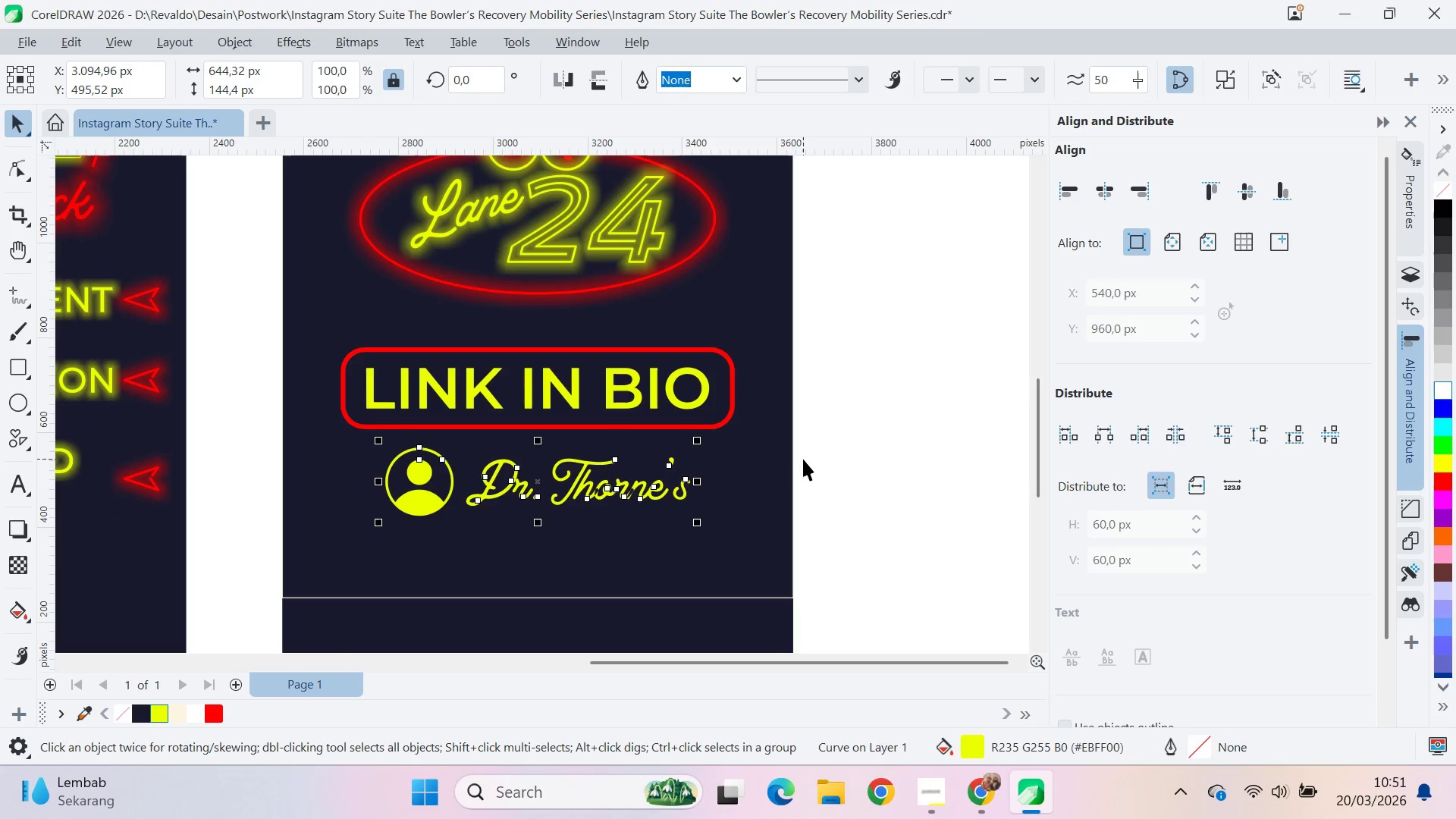 
key(Control+Z)
 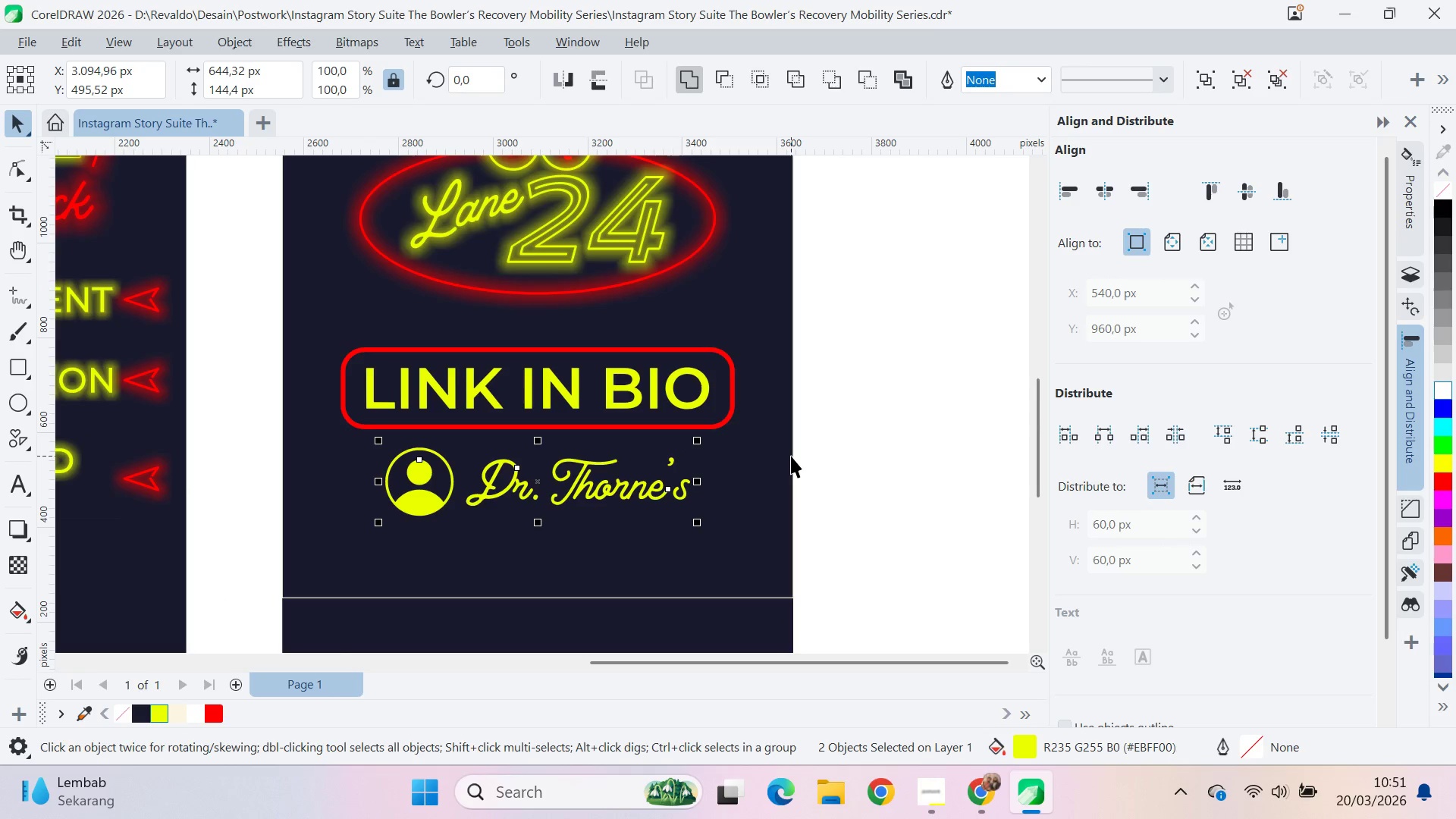 
key(Control+Q)
 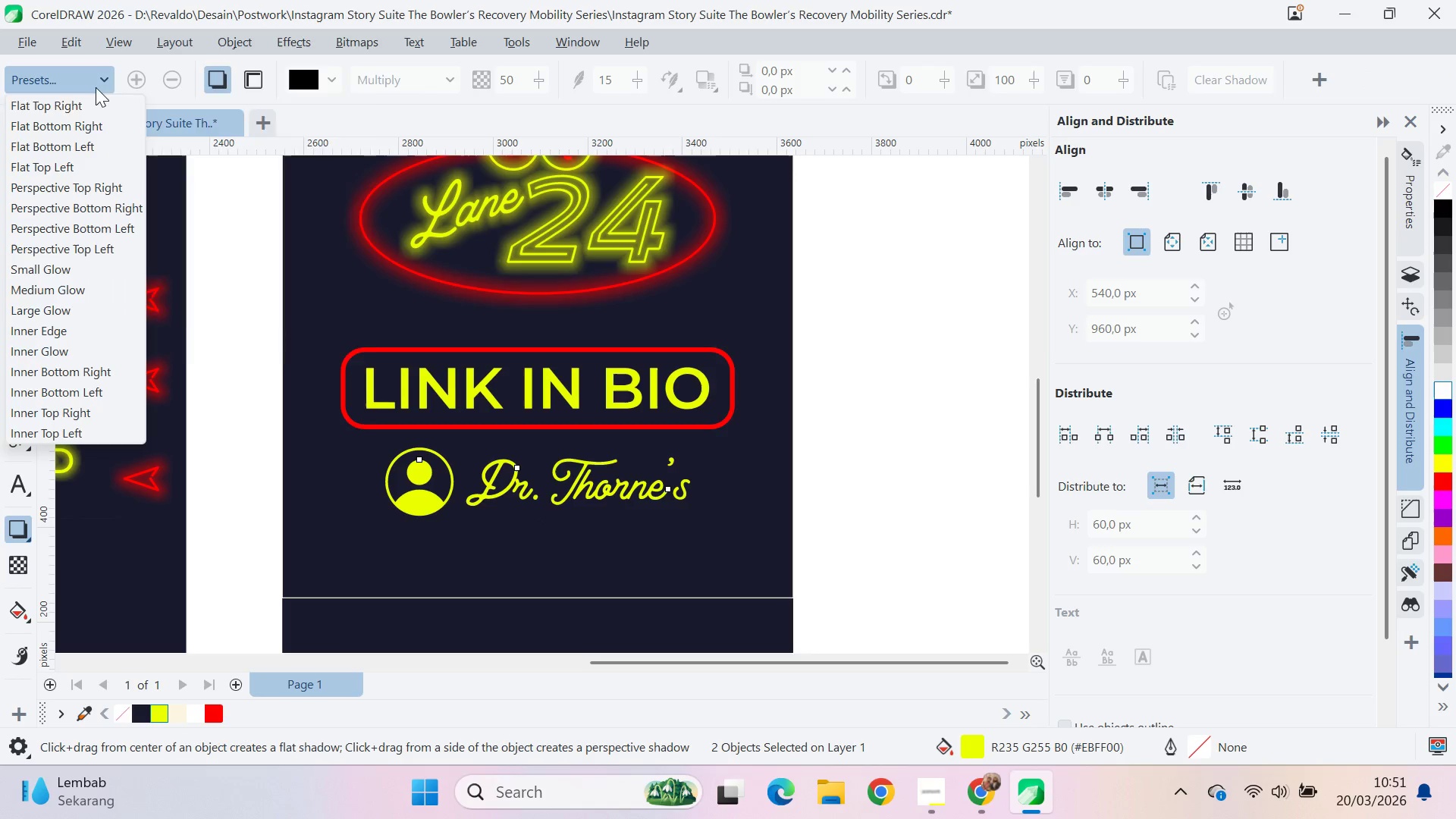 
left_click([86, 263])
 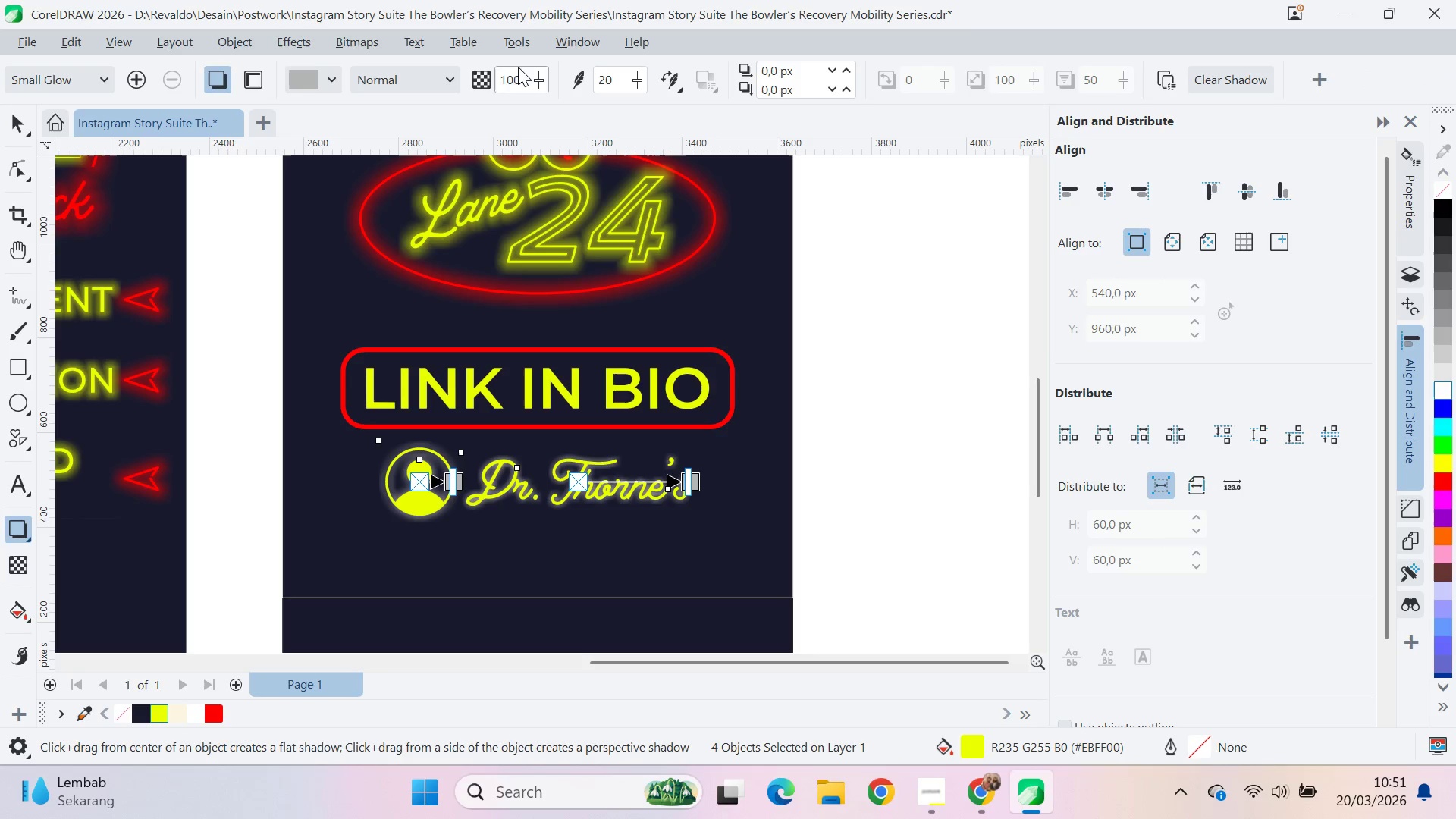 
left_click([423, 83])
 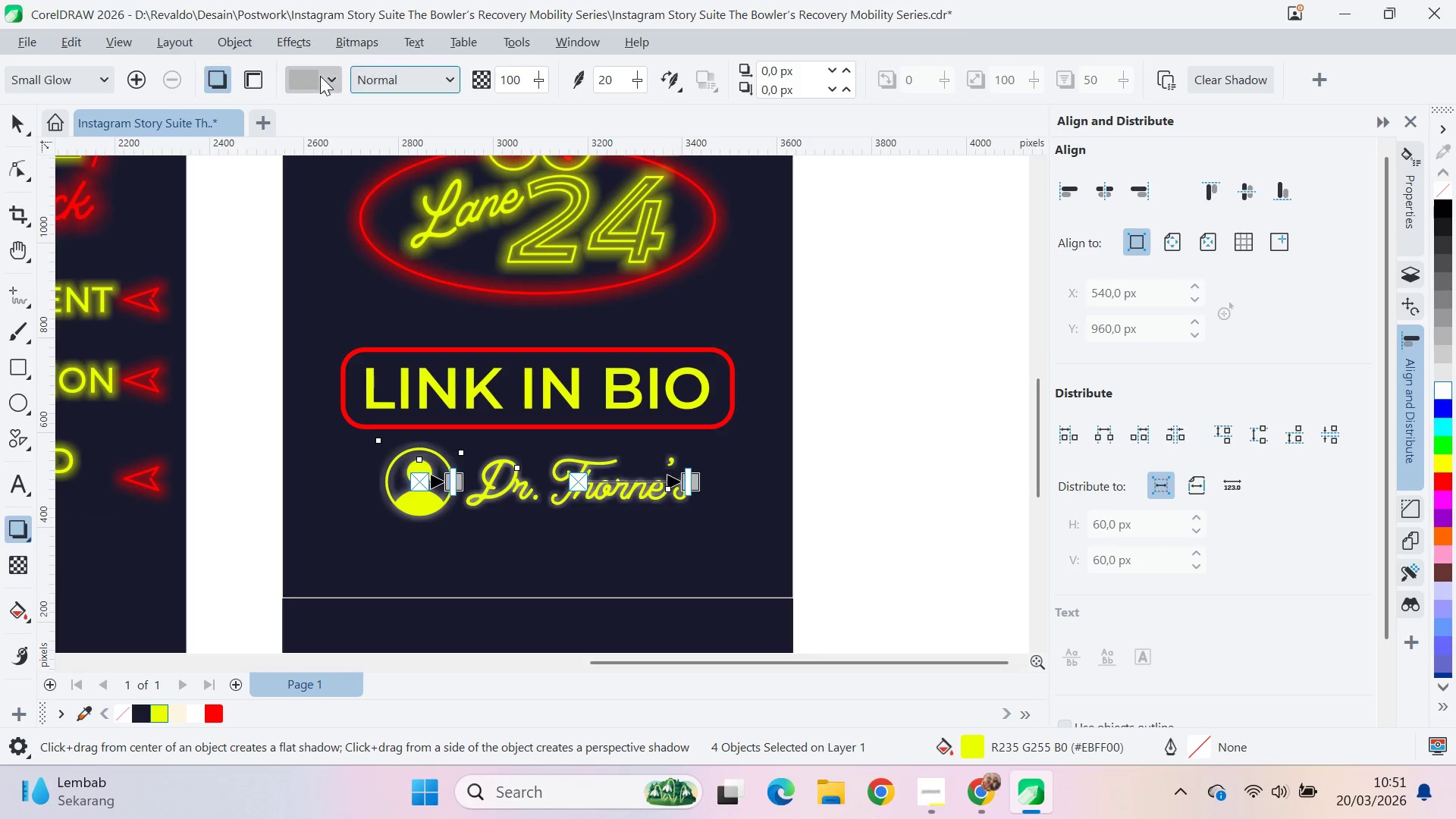 
triple_click([329, 97])
 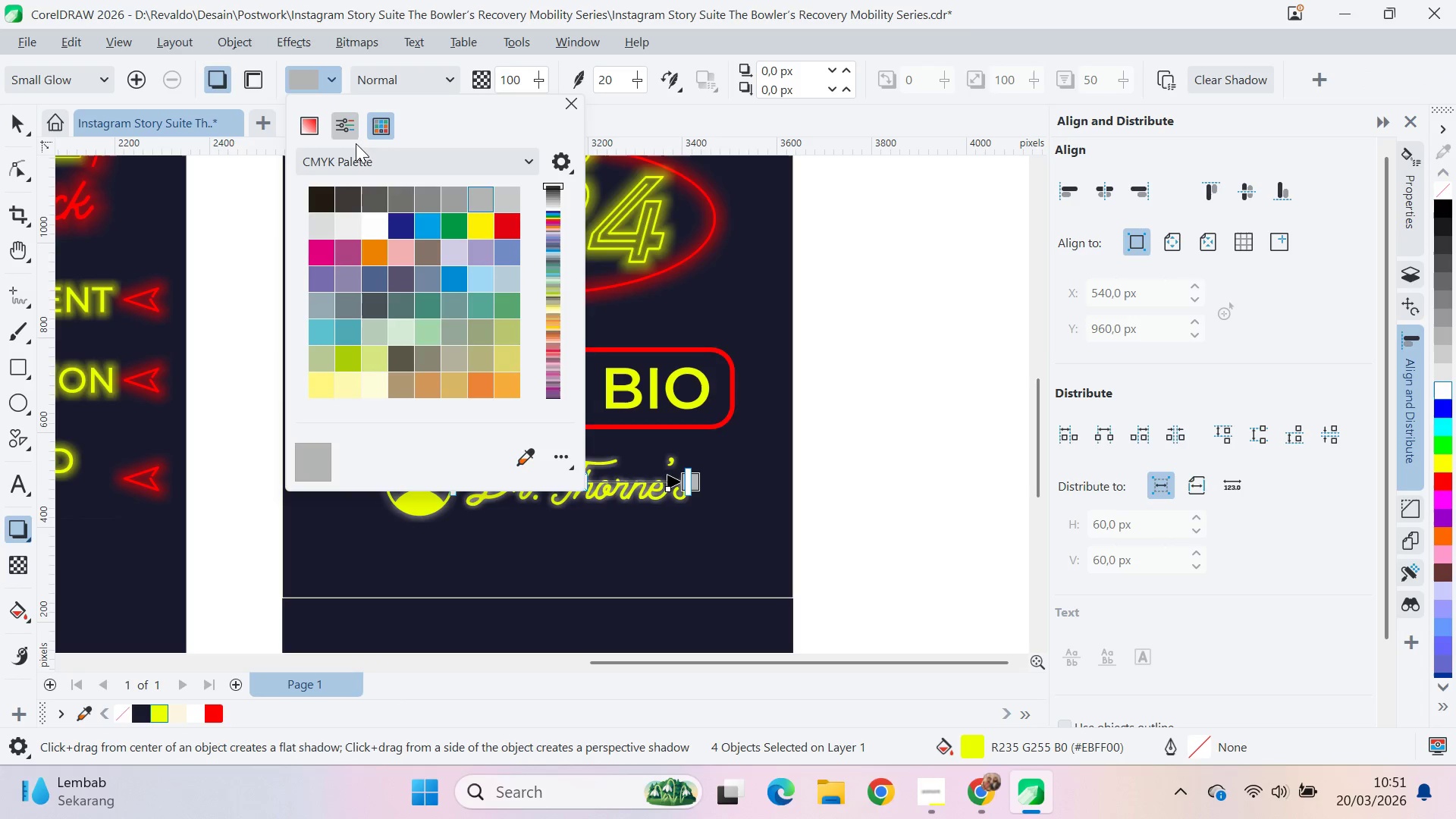 
left_click([362, 157])
 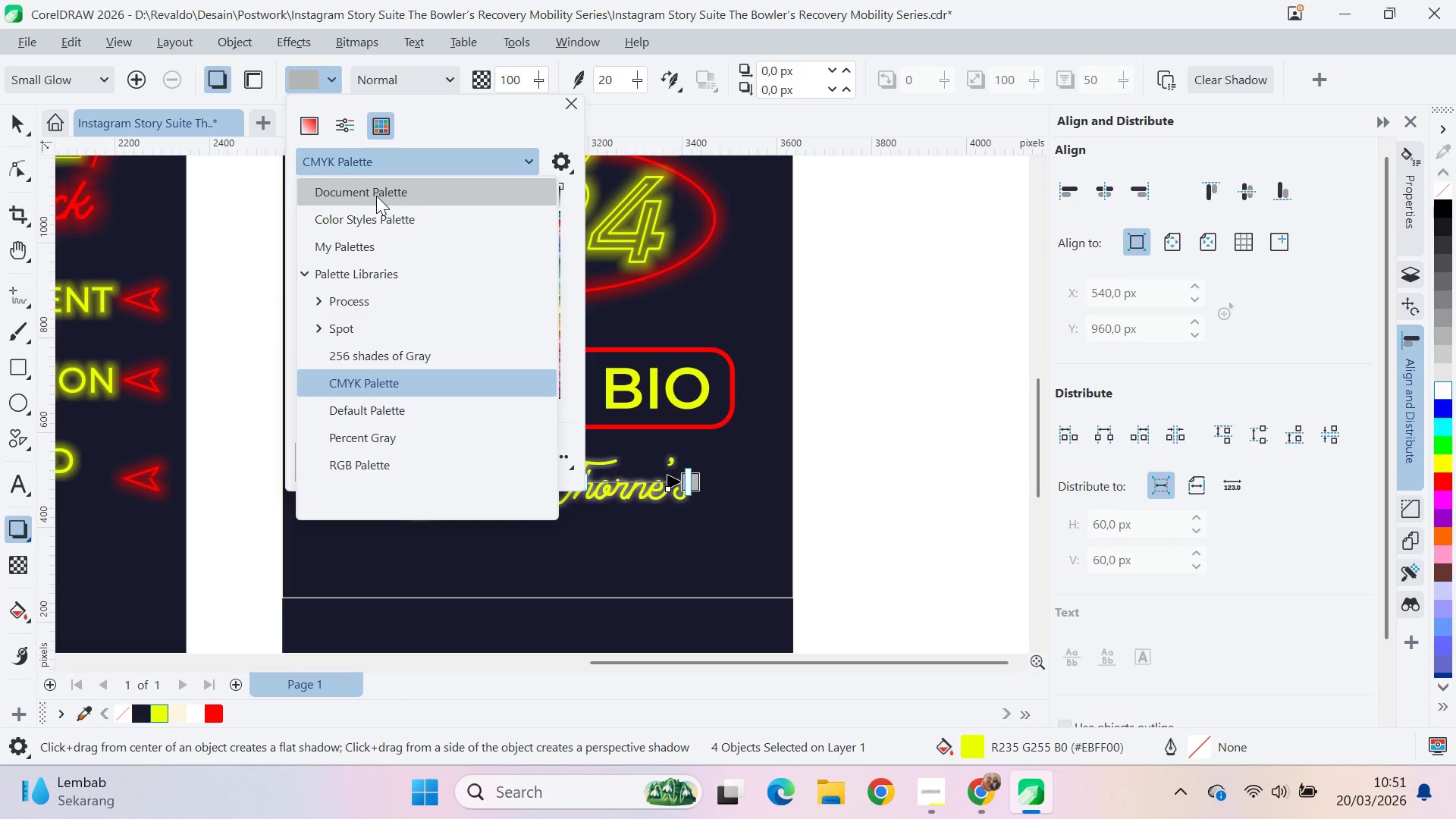 
left_click([376, 196])
 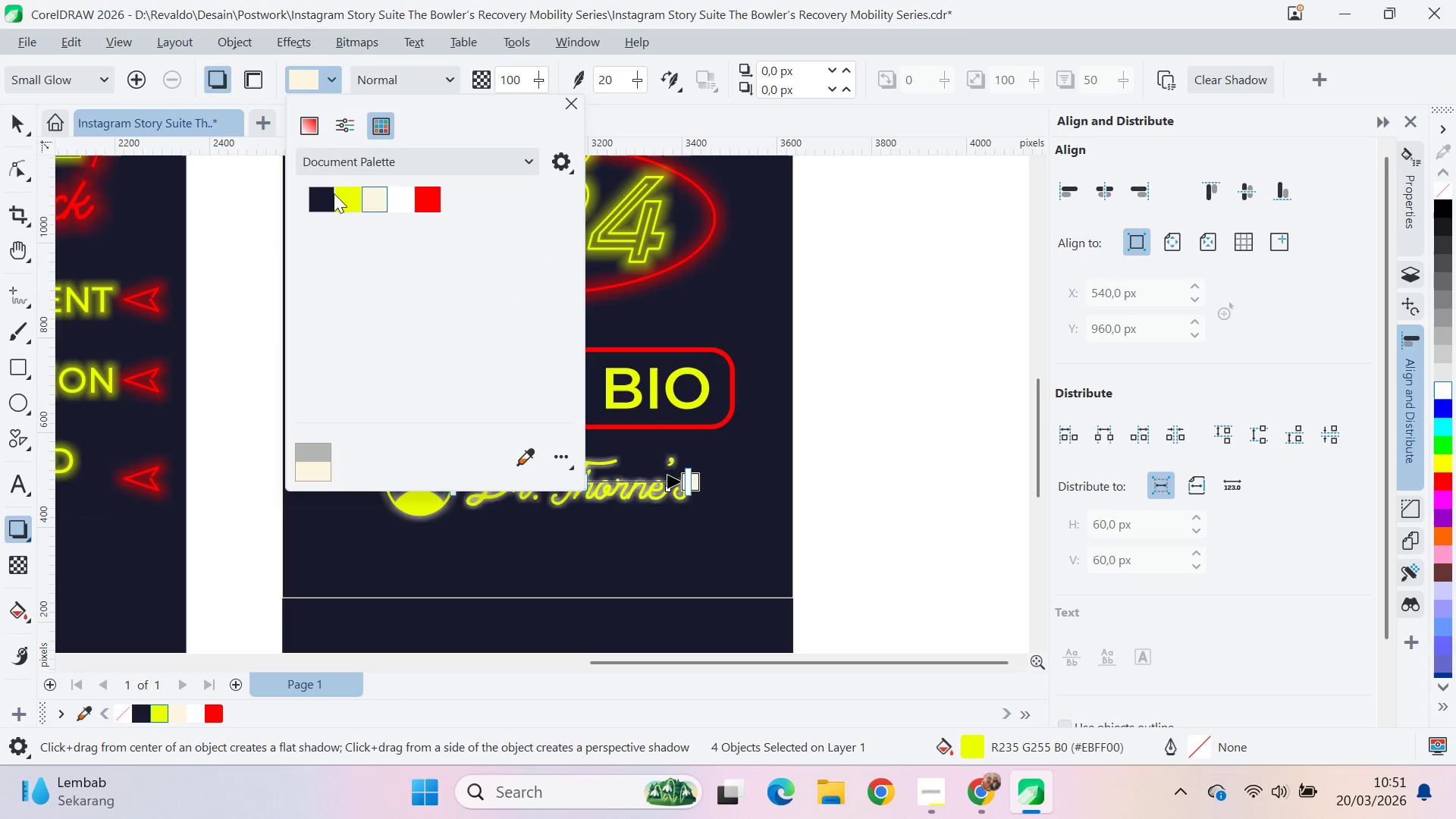 
double_click([344, 199])
 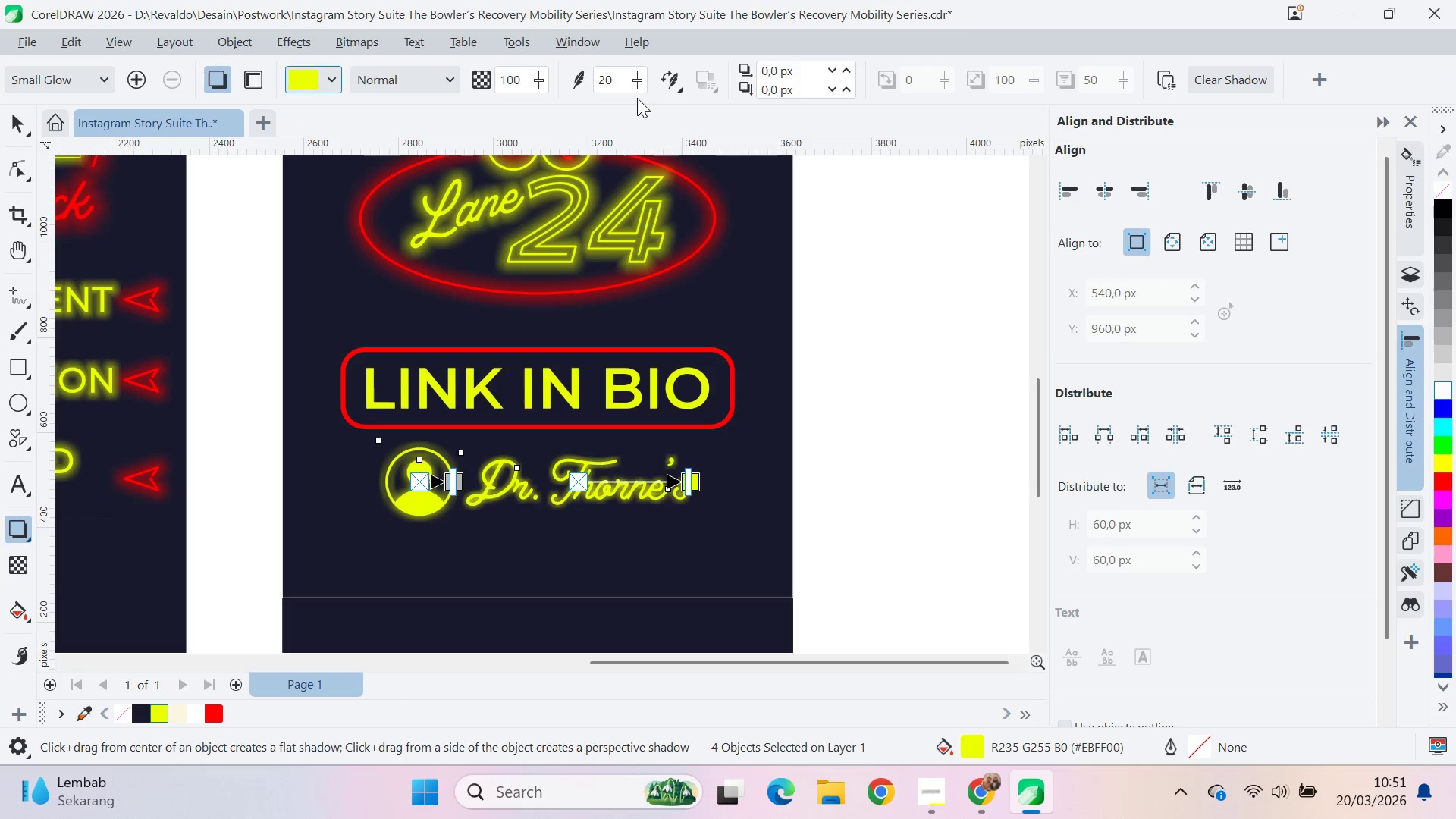 
double_click([655, 82])
 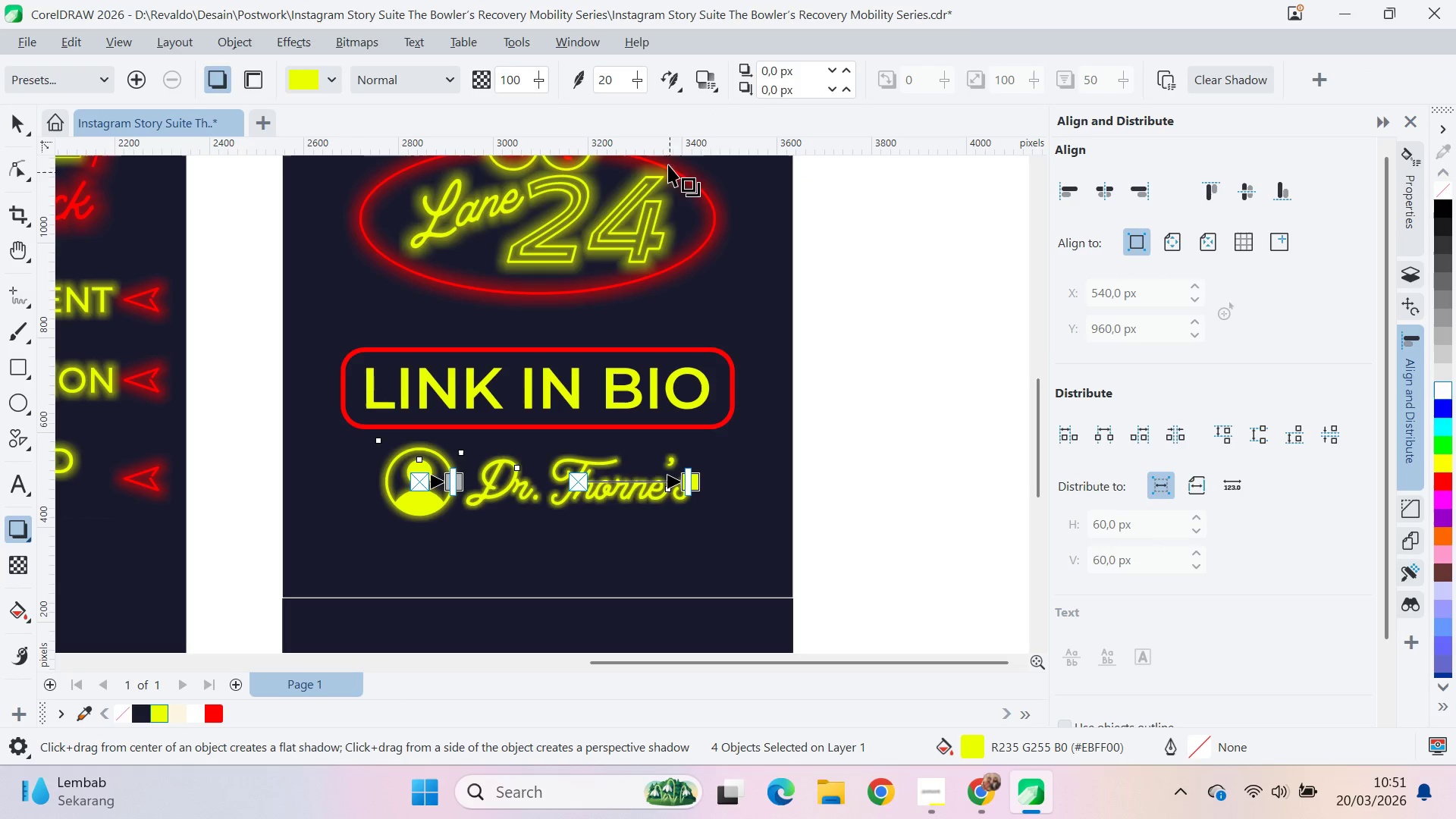 
left_click([645, 87])
 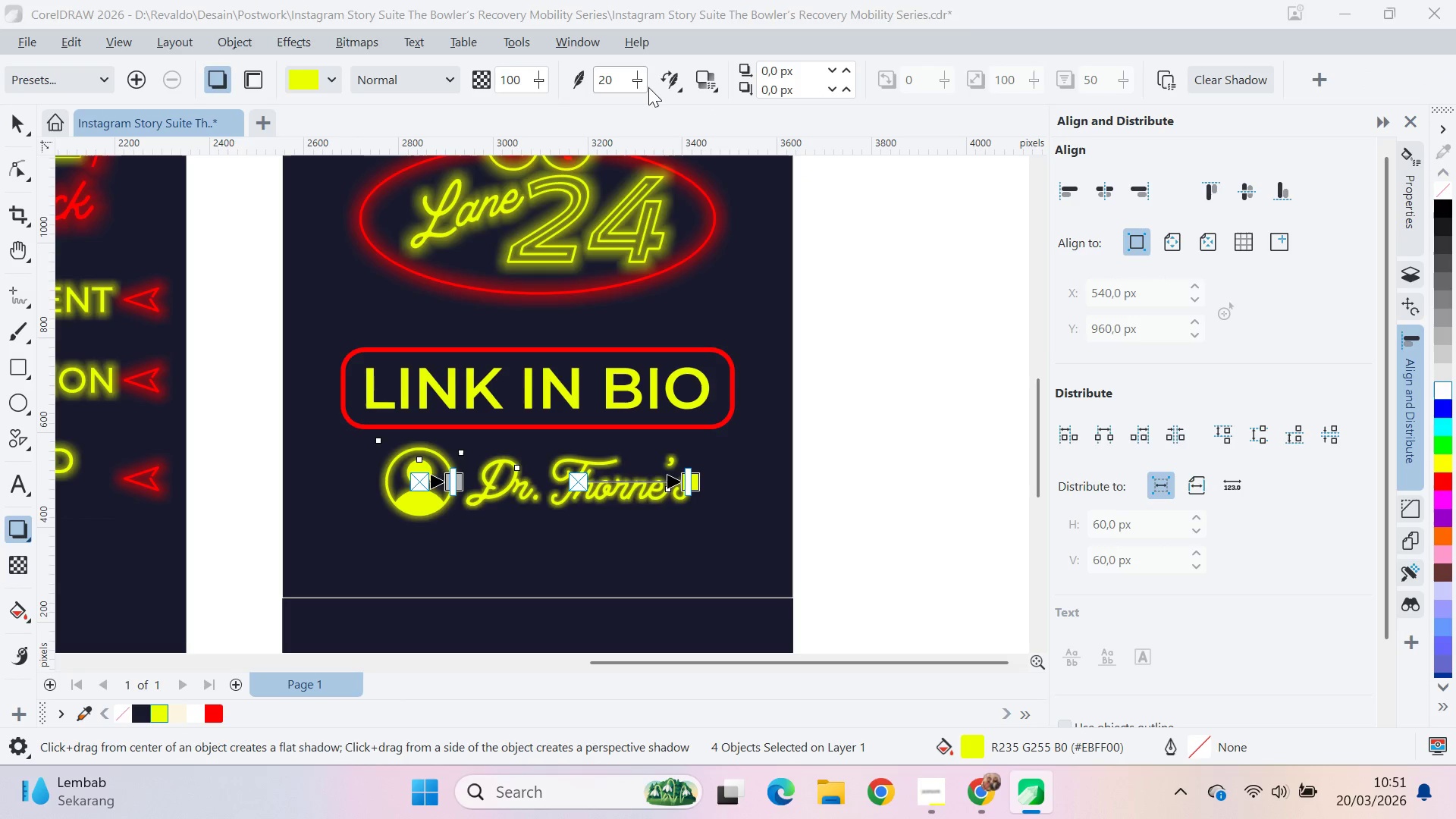 
left_click_drag(start_coordinate=[648, 87], to_coordinate=[656, 89])
 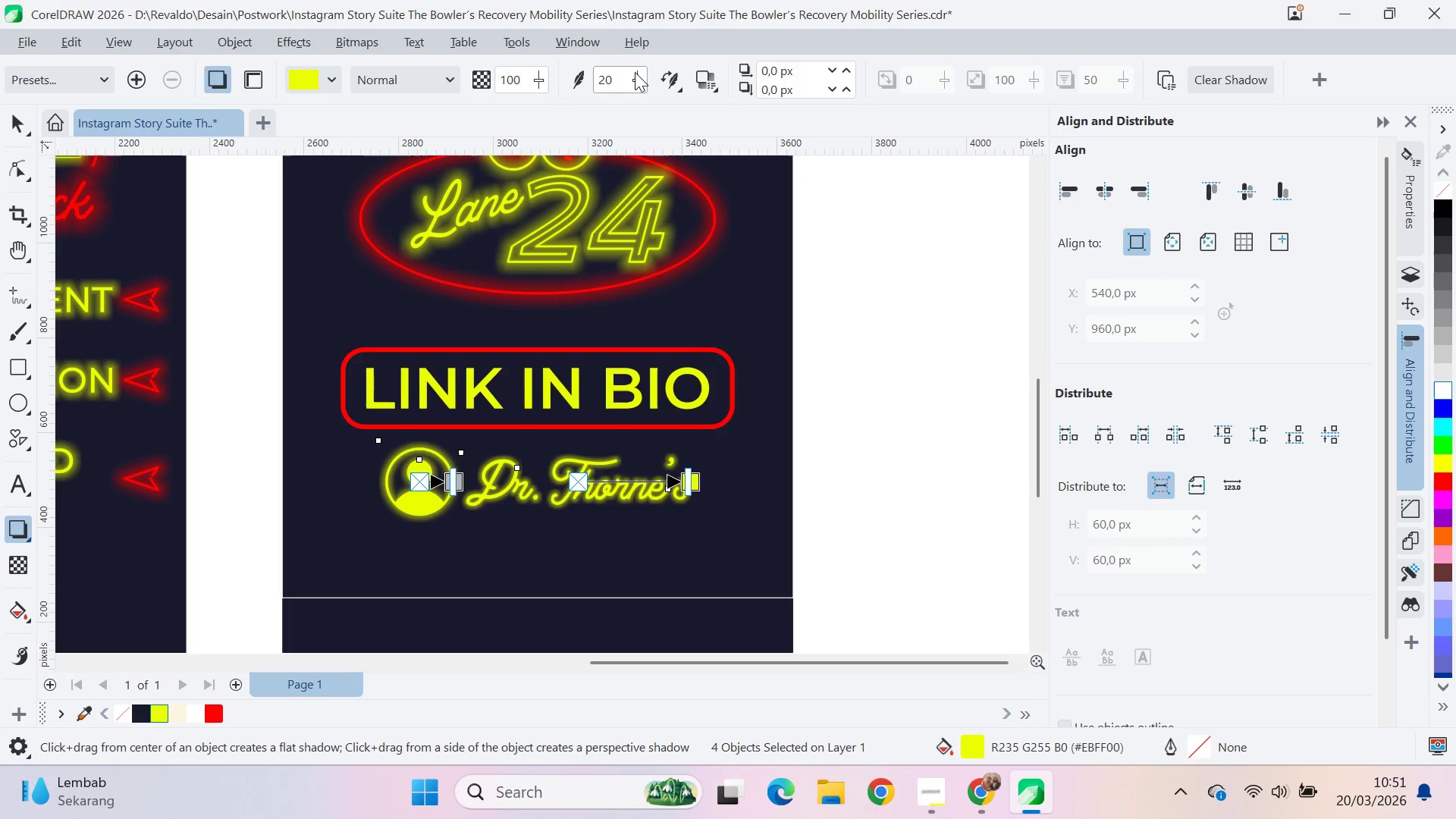 
left_click_drag(start_coordinate=[635, 72], to_coordinate=[663, 90])
 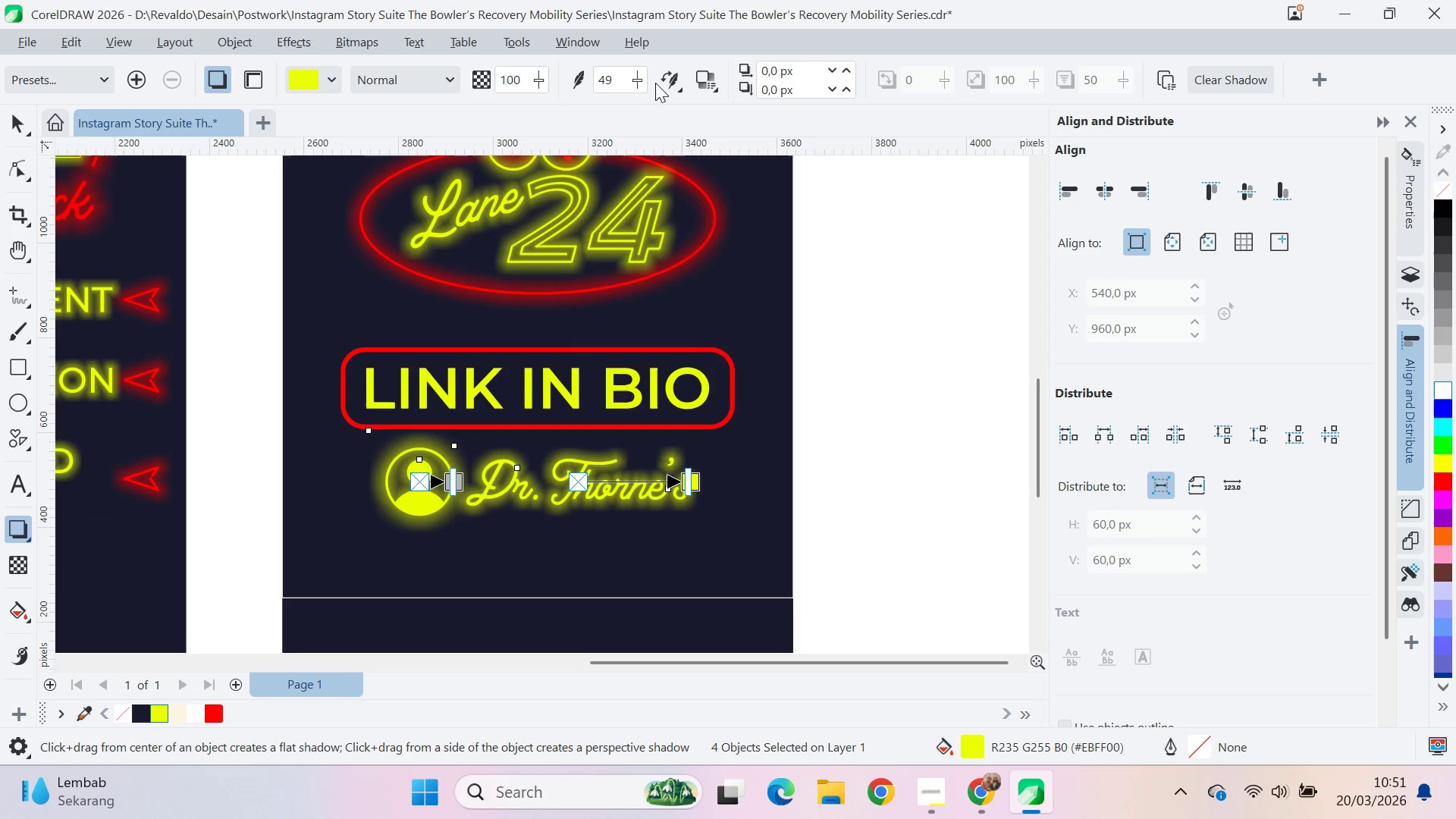 
left_click_drag(start_coordinate=[633, 77], to_coordinate=[616, 84])
 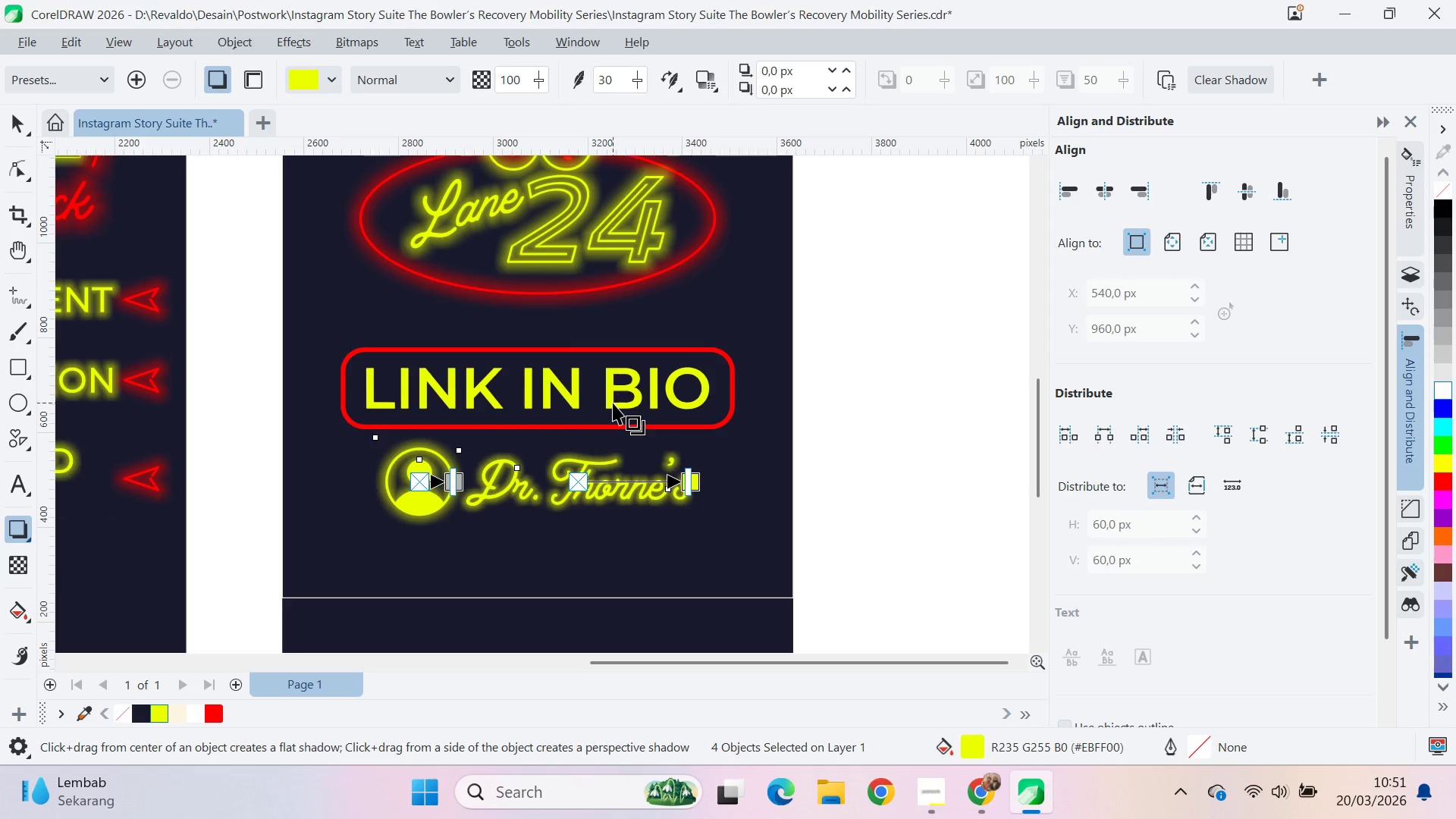 
left_click([609, 394])
 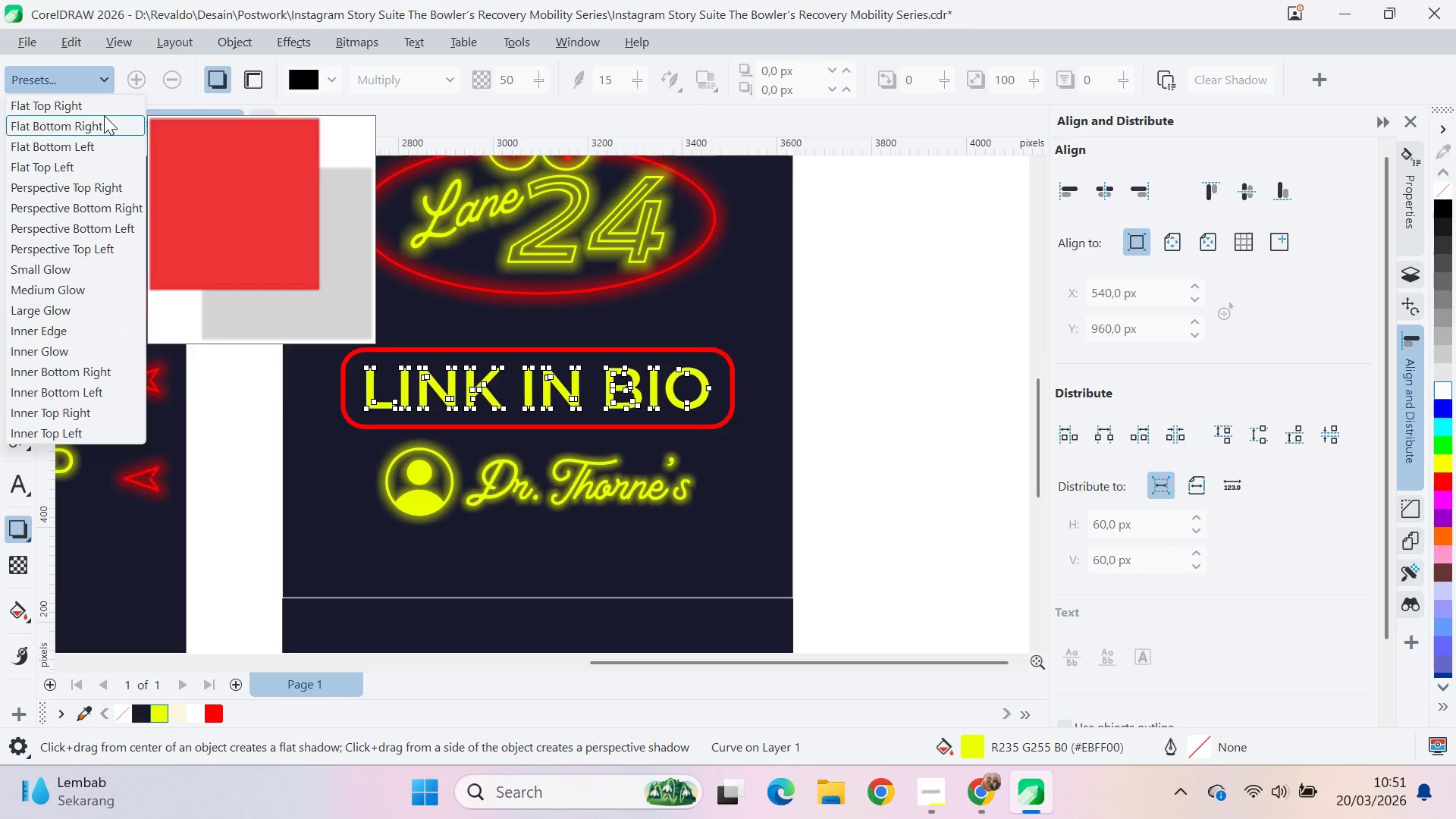 
left_click([73, 262])
 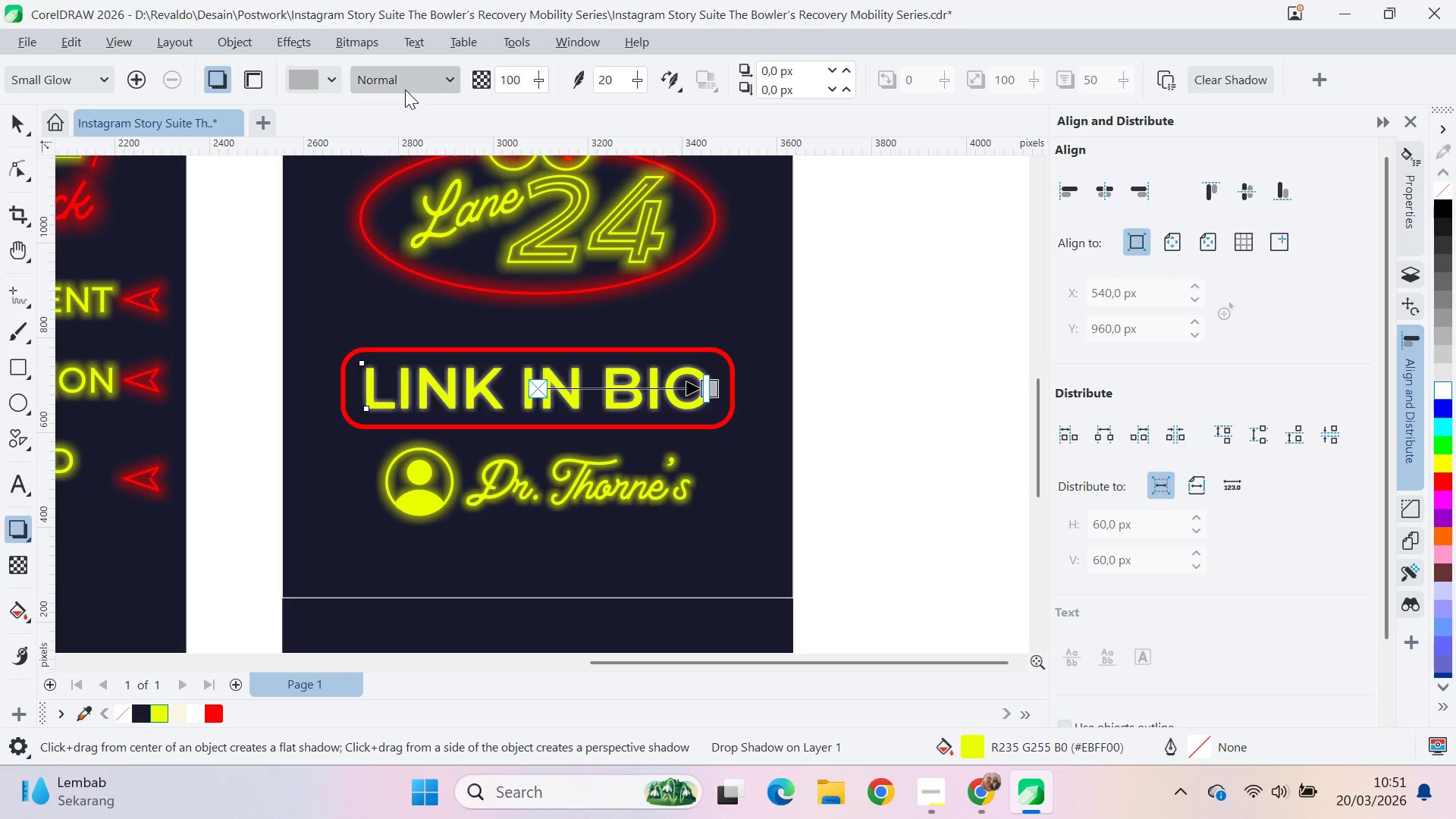 
left_click([433, 93])
 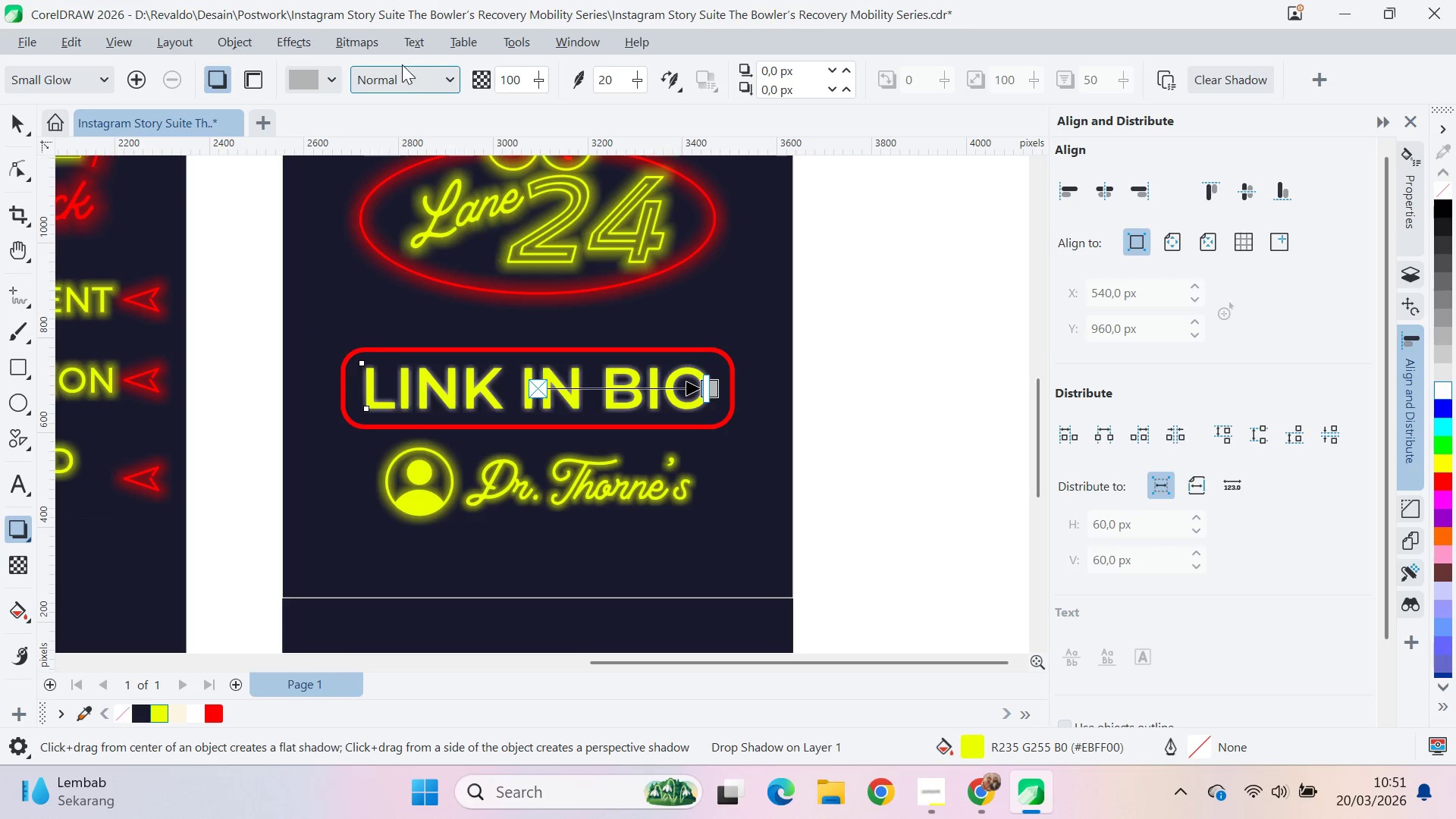 
left_click([337, 74])
 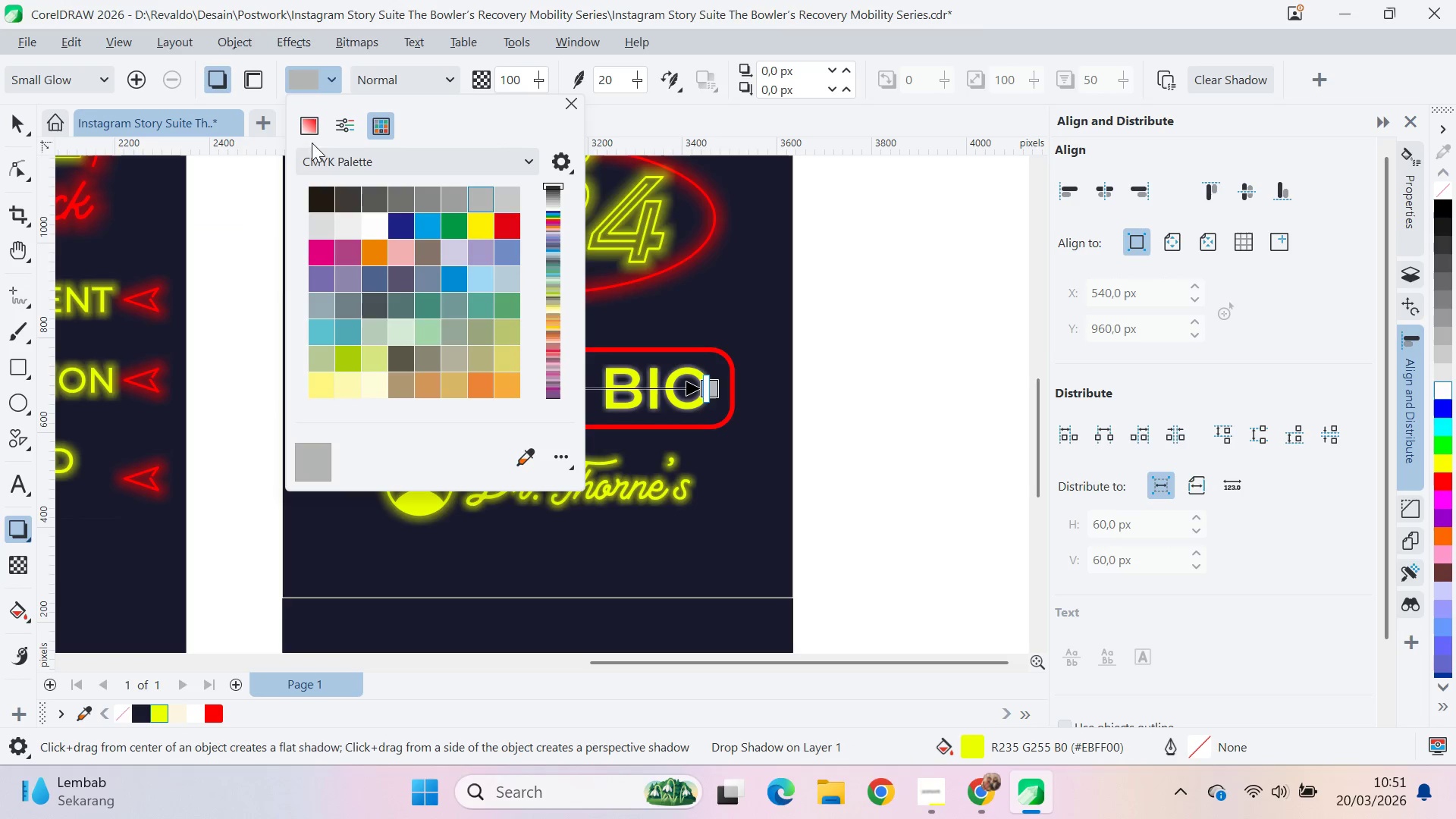 
left_click([307, 134])
 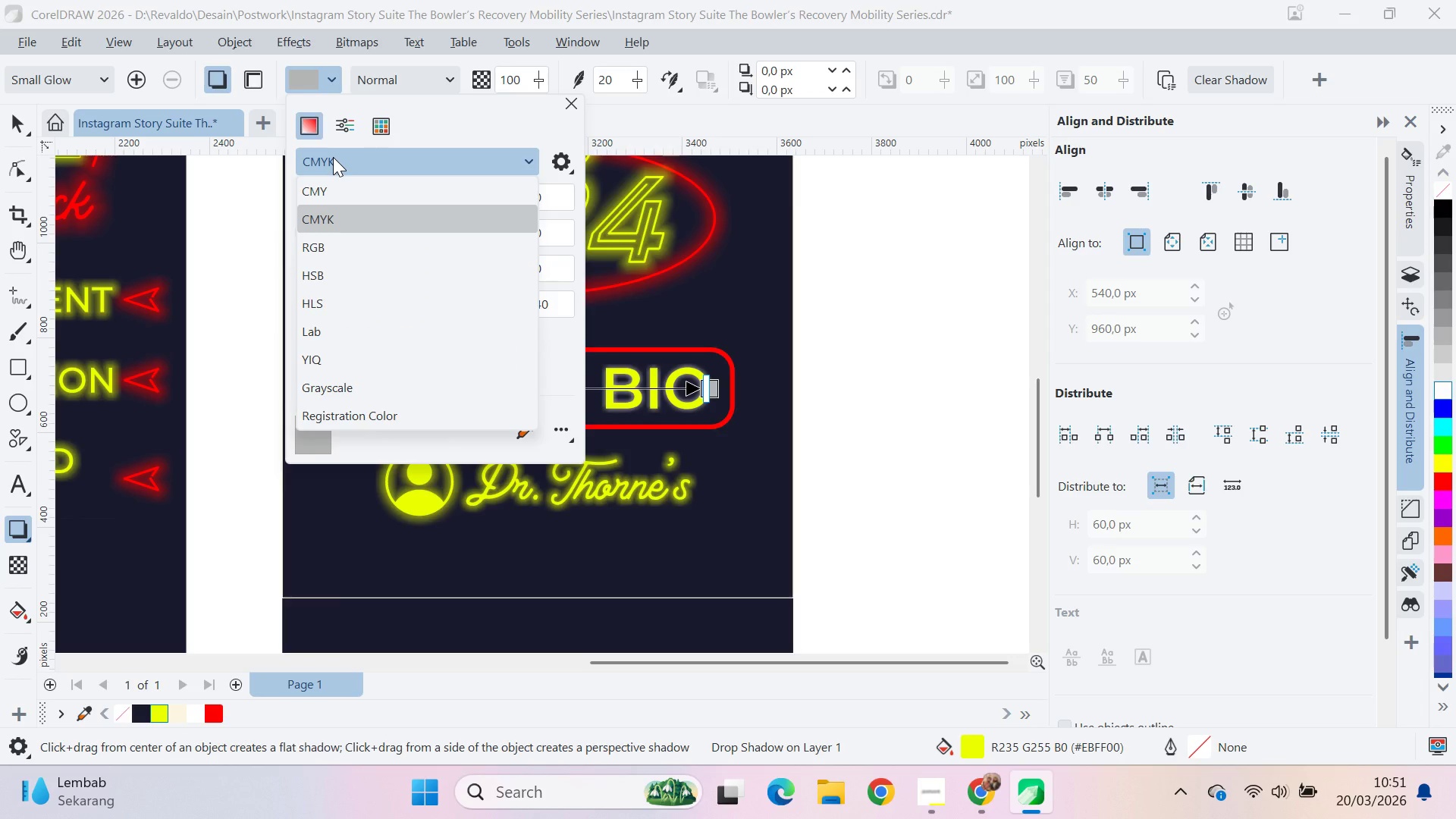 
left_click([333, 157])
 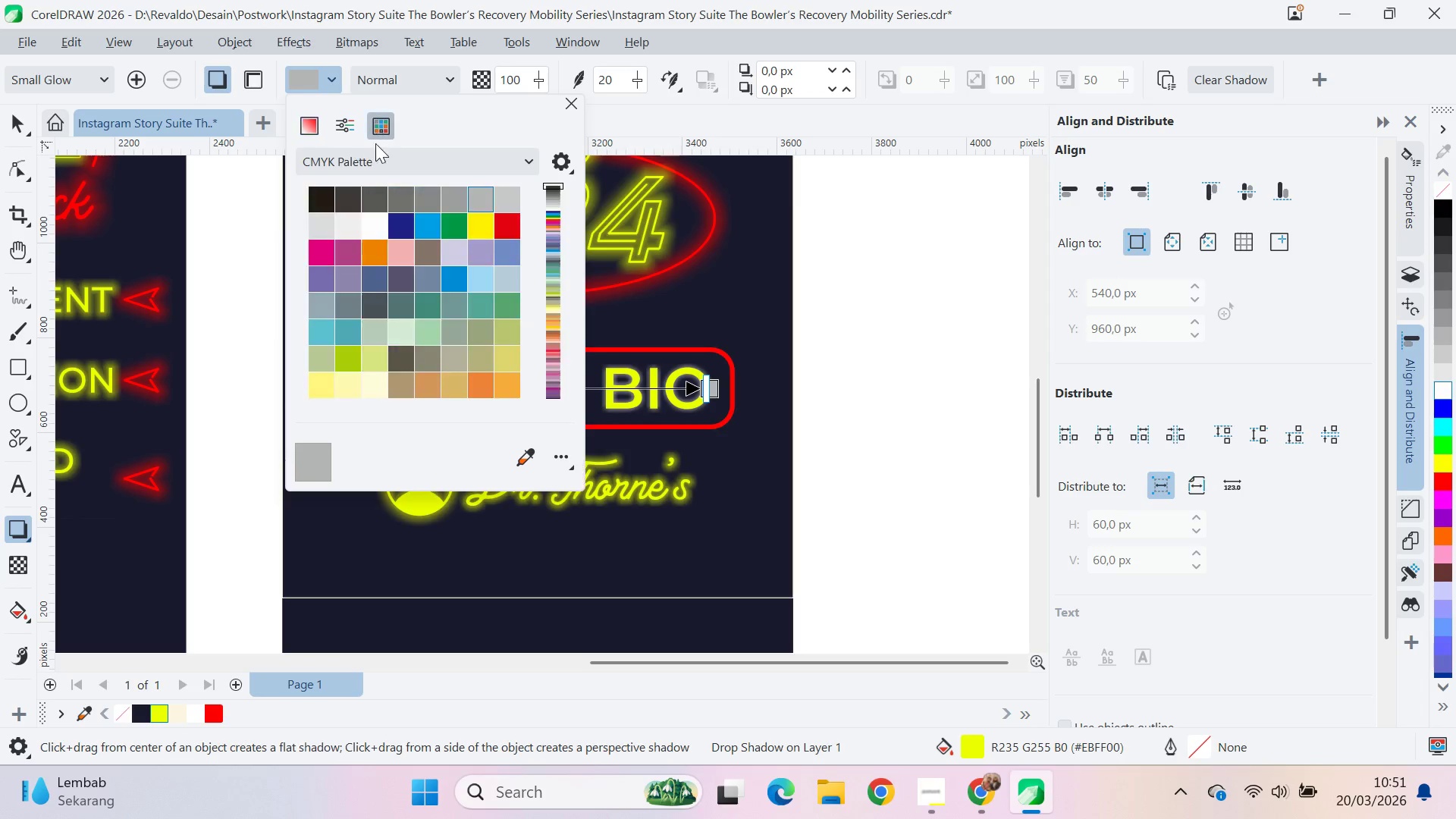 
triple_click([363, 169])
 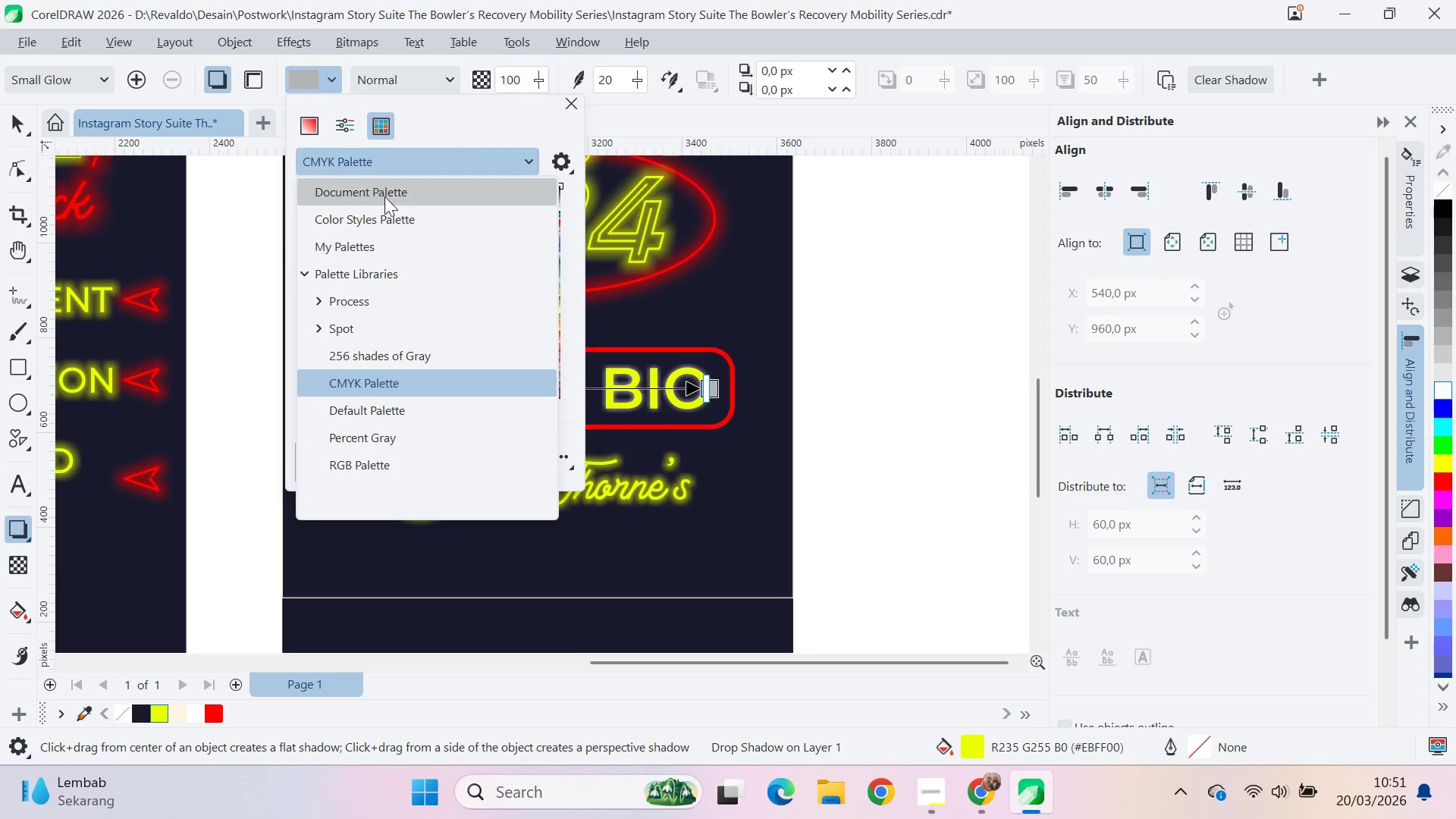 
triple_click([385, 199])
 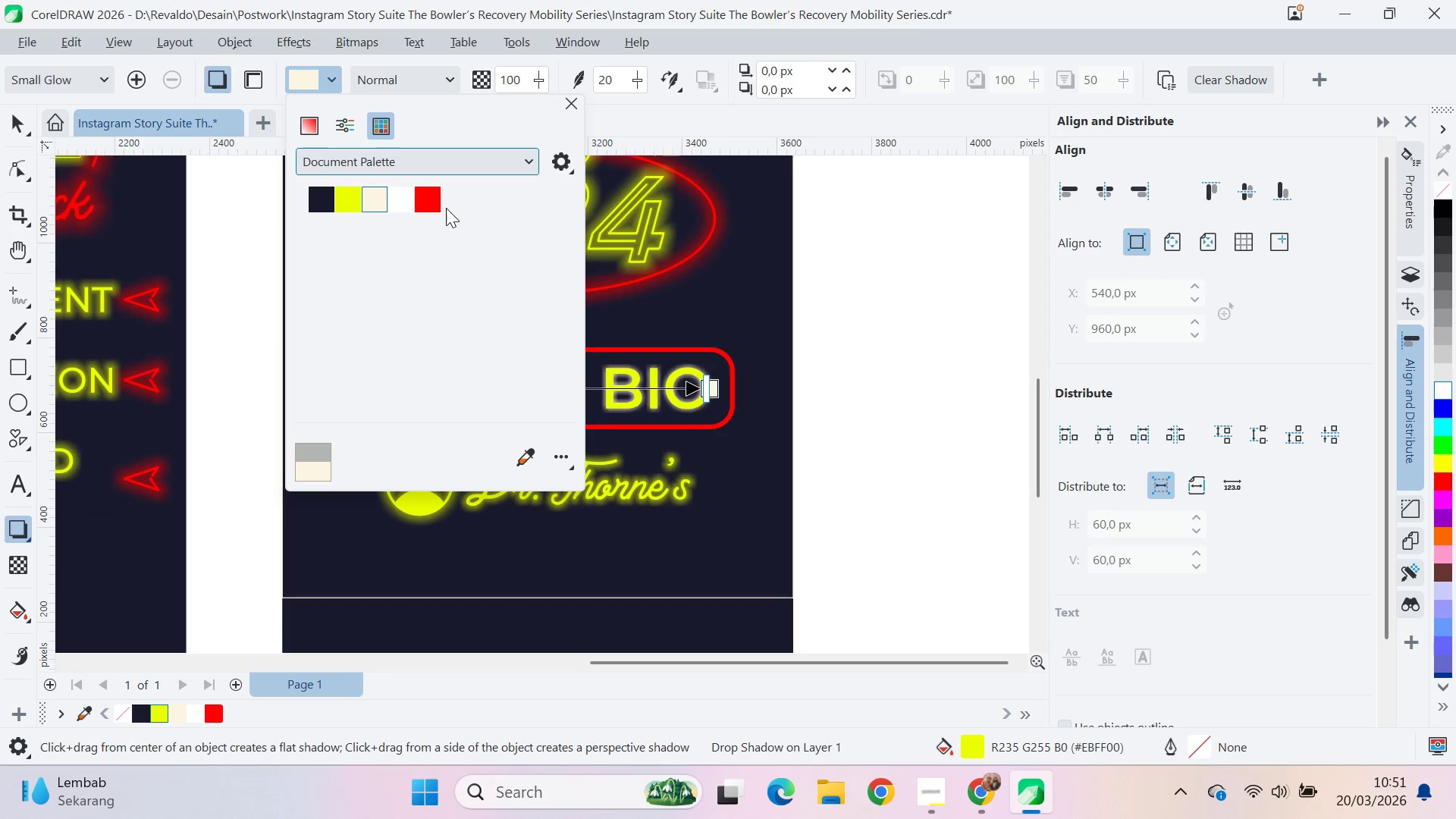 
left_click([431, 203])
 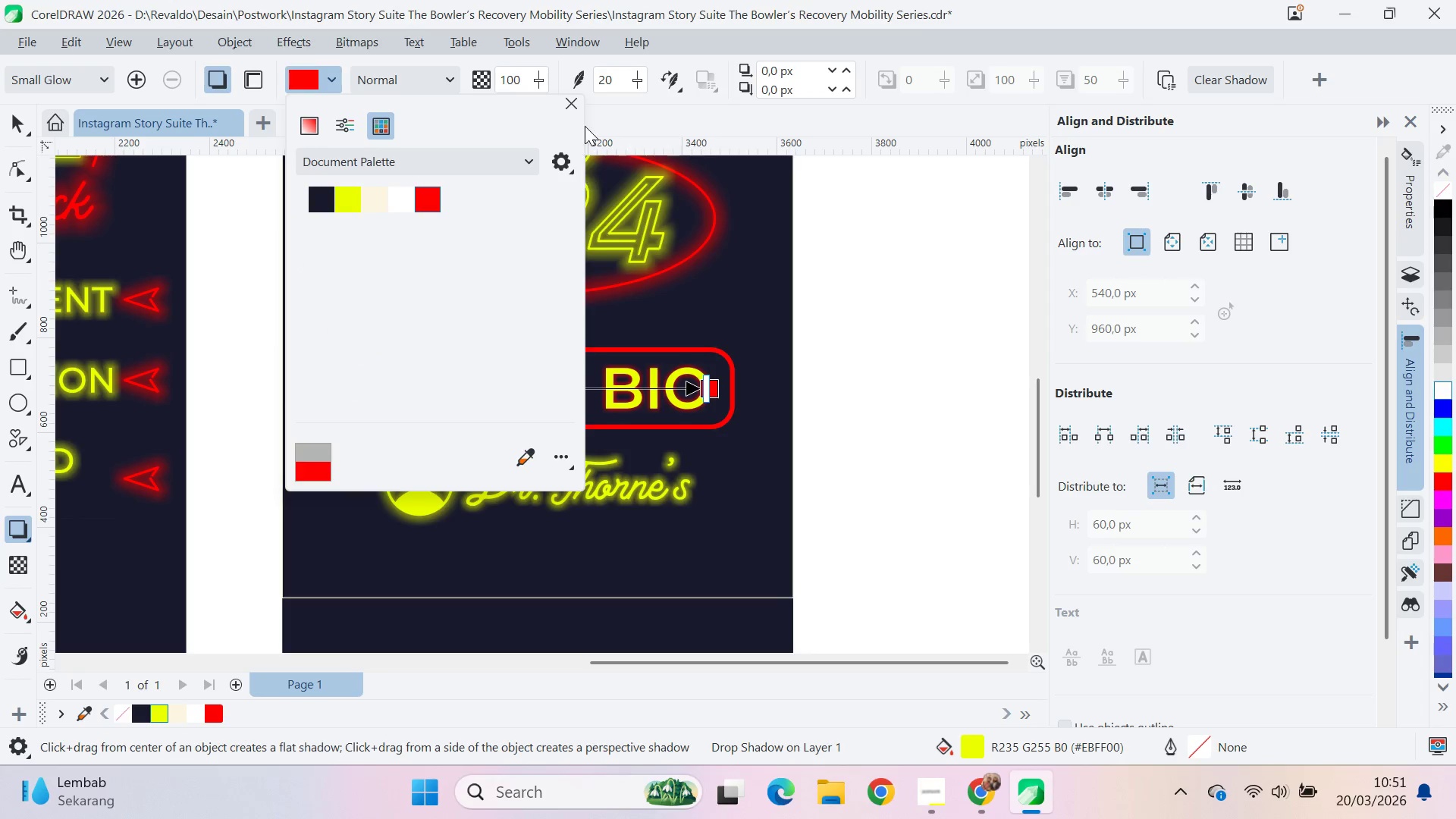 
left_click([615, 106])
 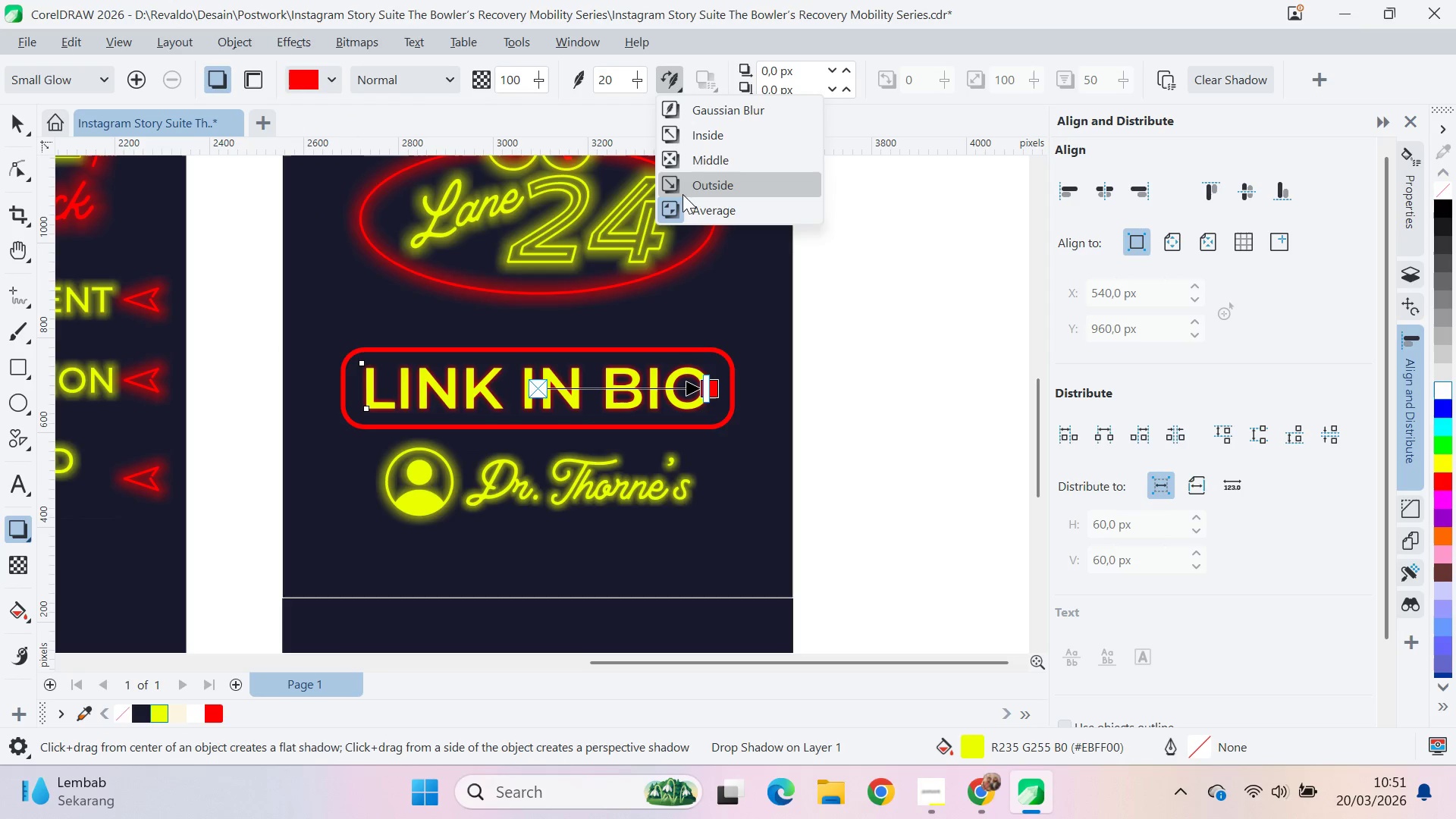 
left_click([698, 157])
 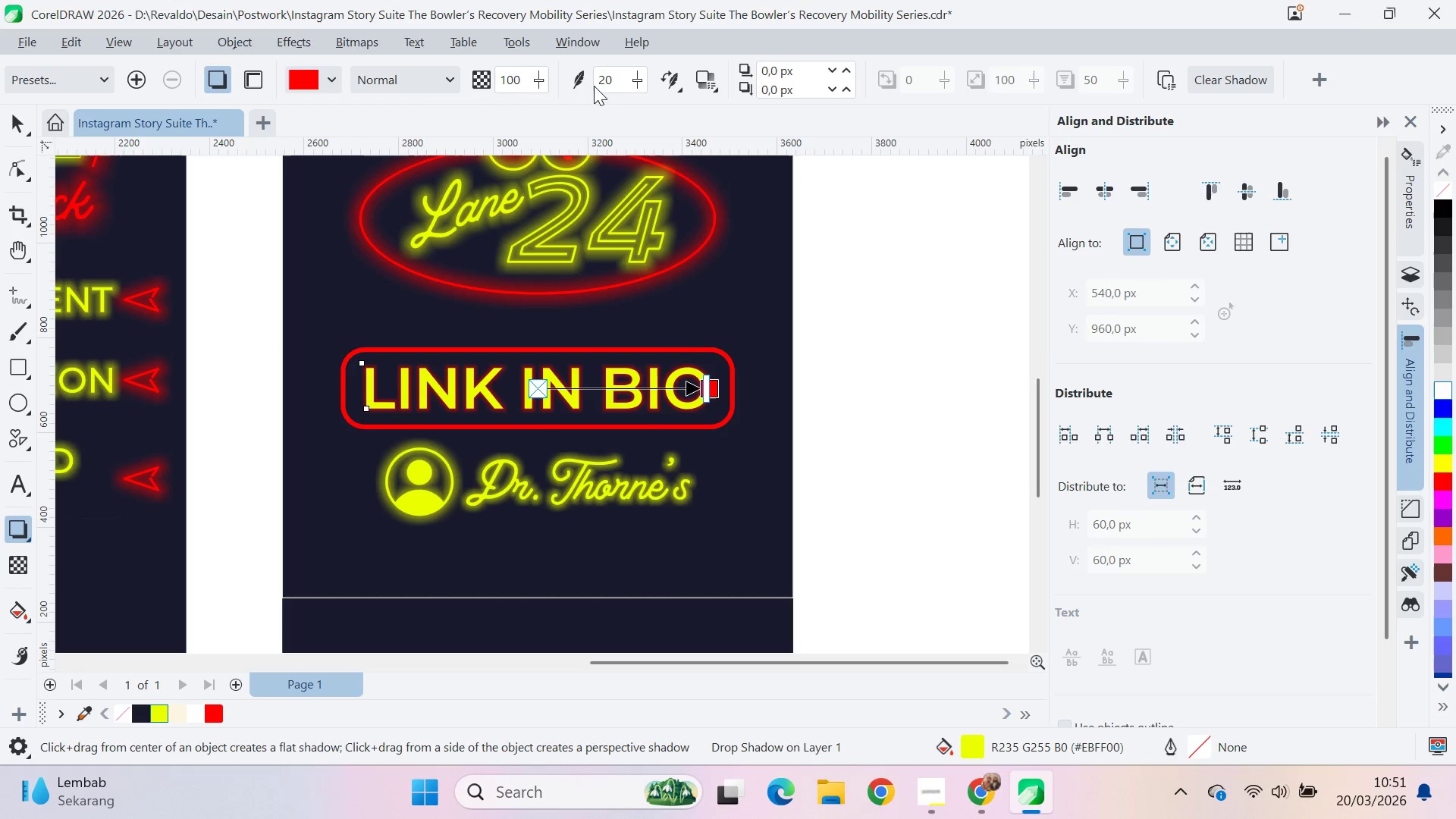 
left_click([309, 70])
 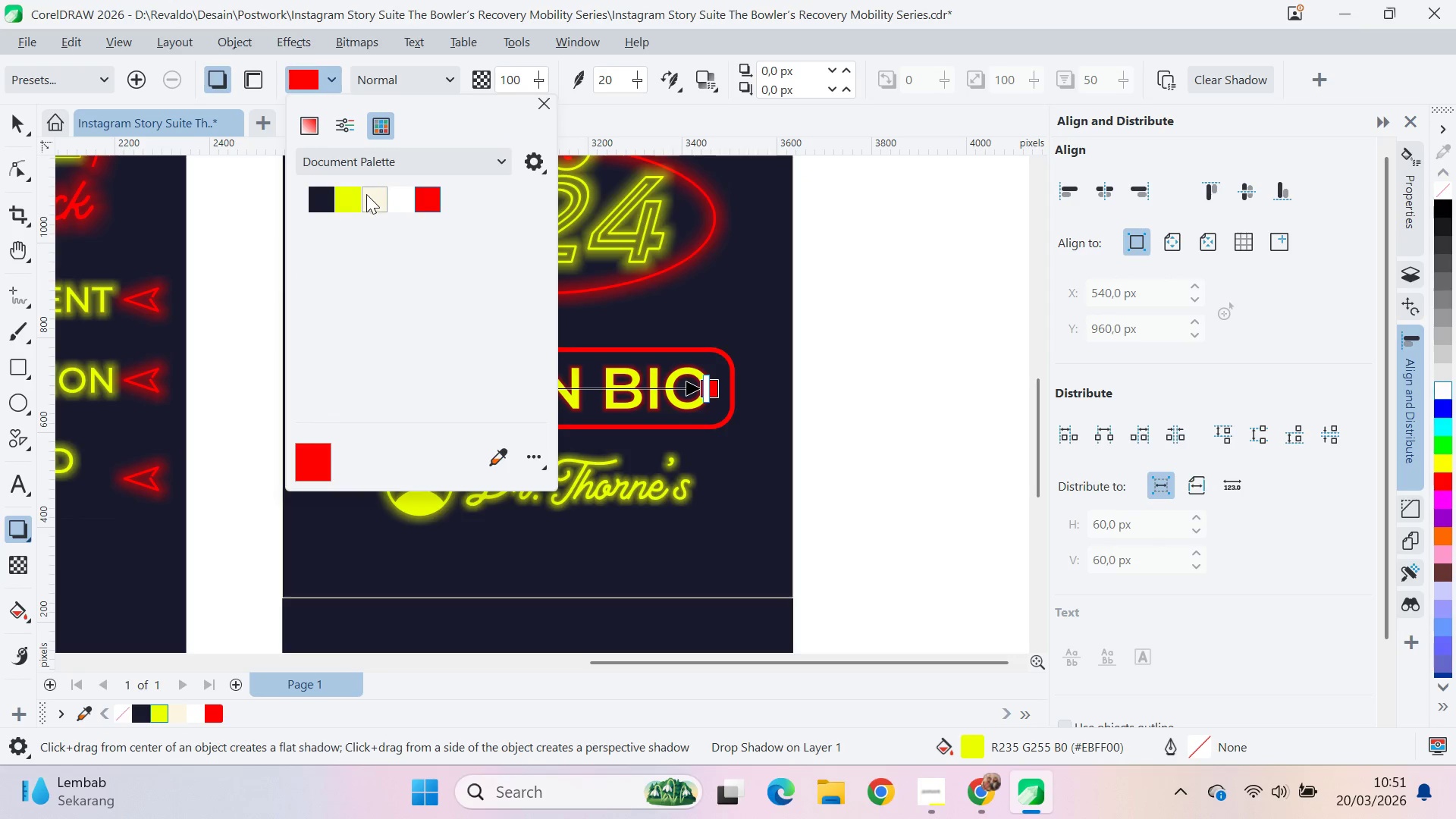 
left_click([353, 196])
 